 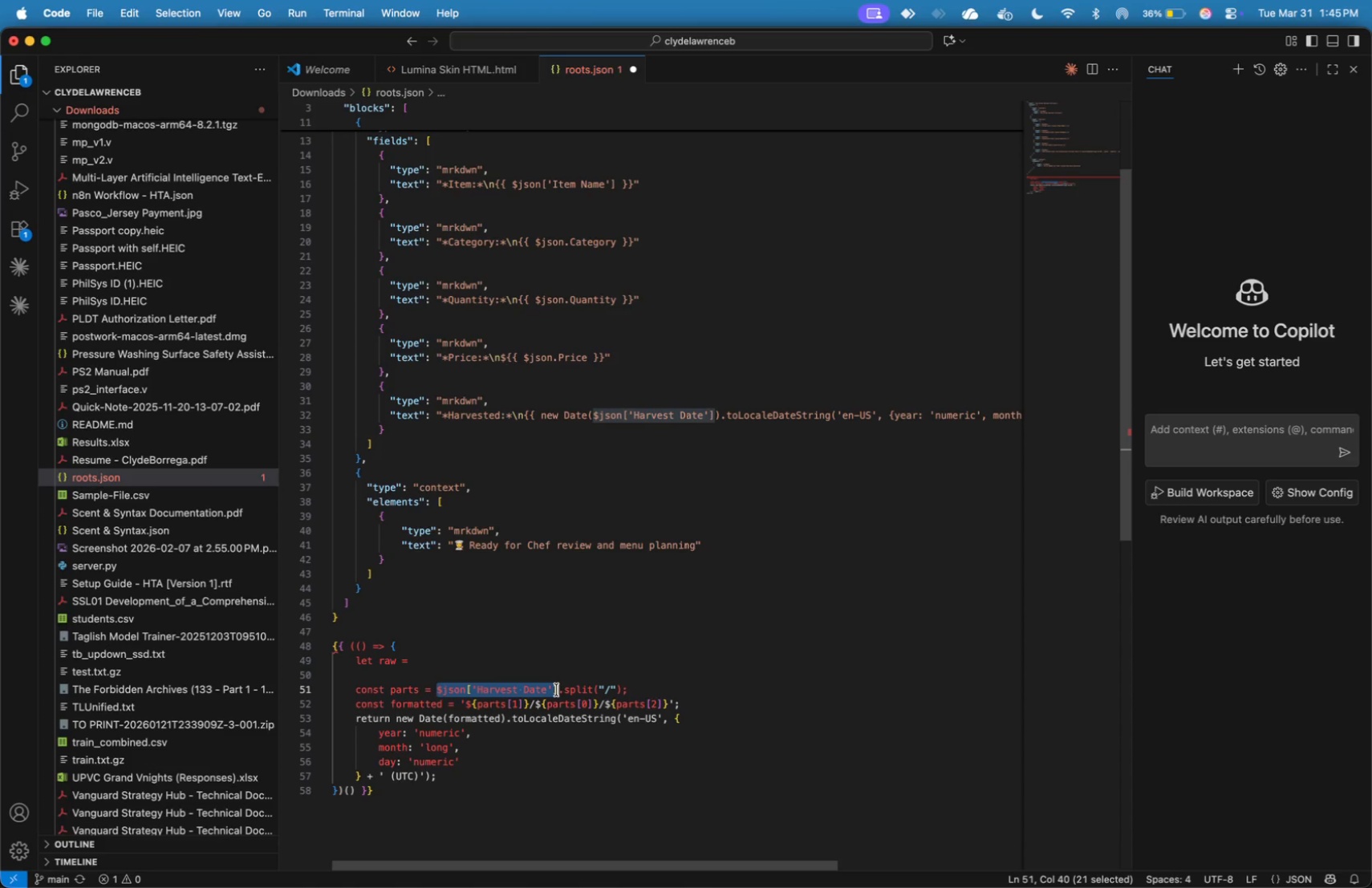 
key(Meta+C)
 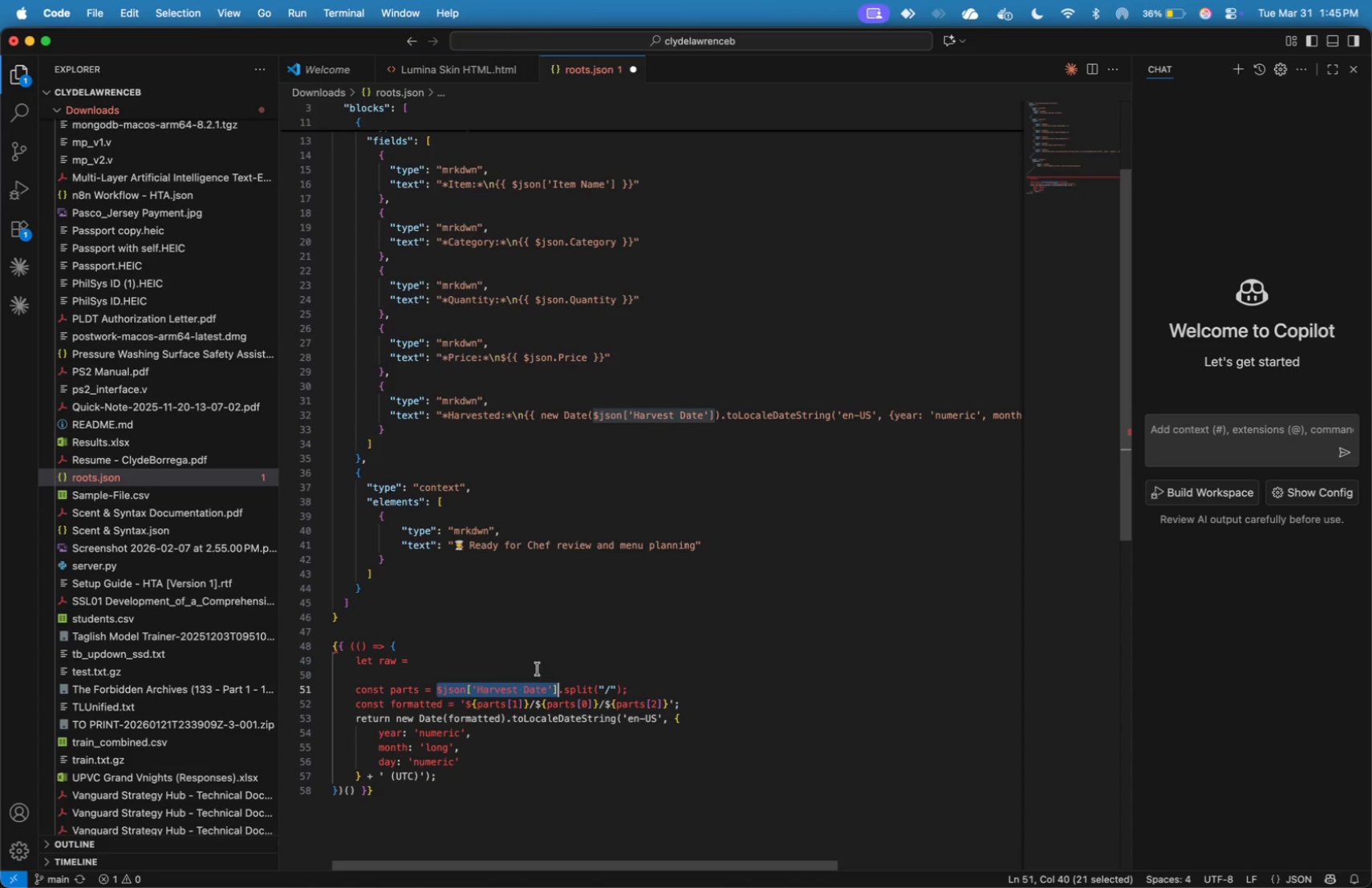 
left_click([538, 669])
 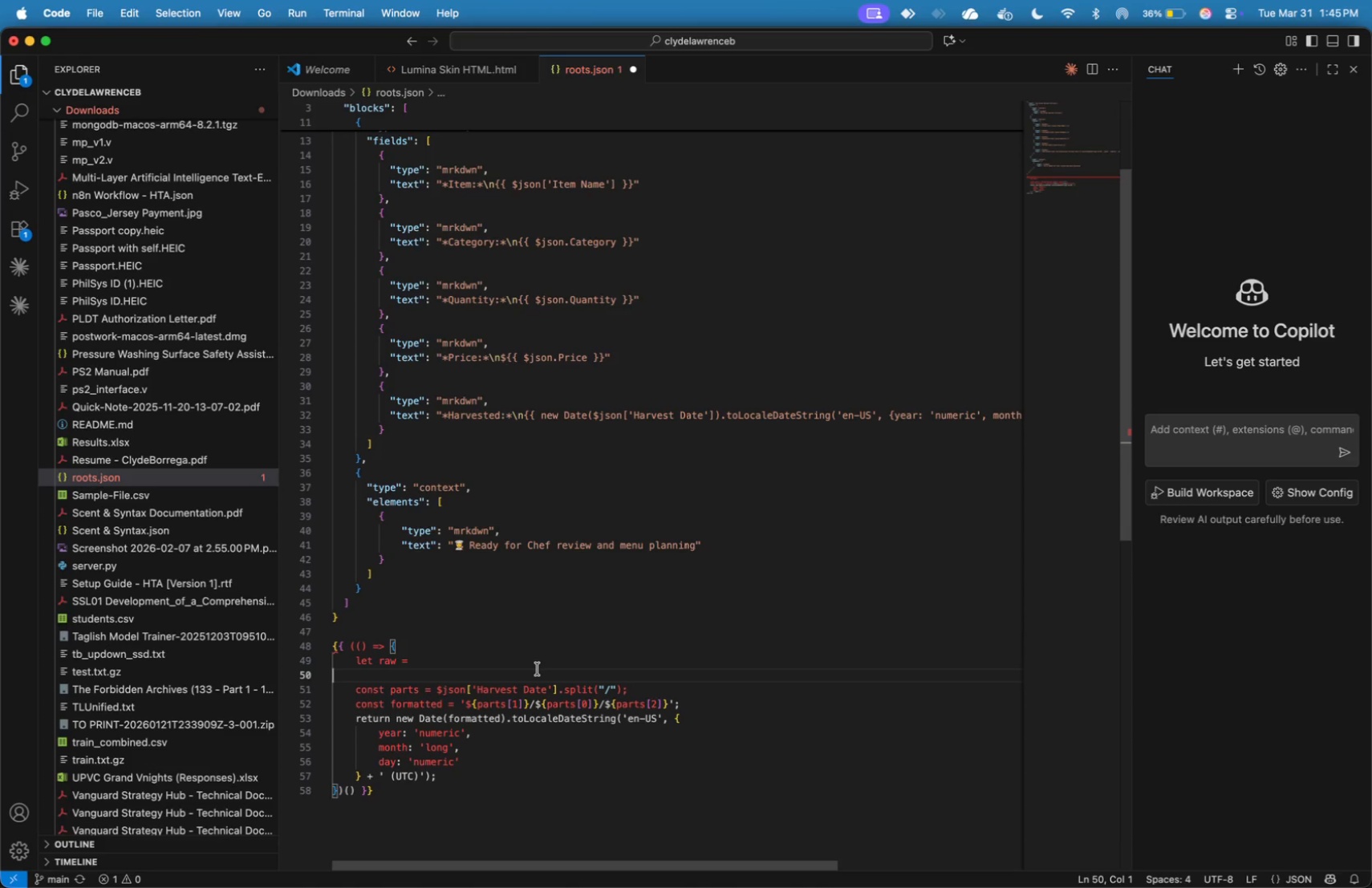 
key(Meta+CommandLeft)
 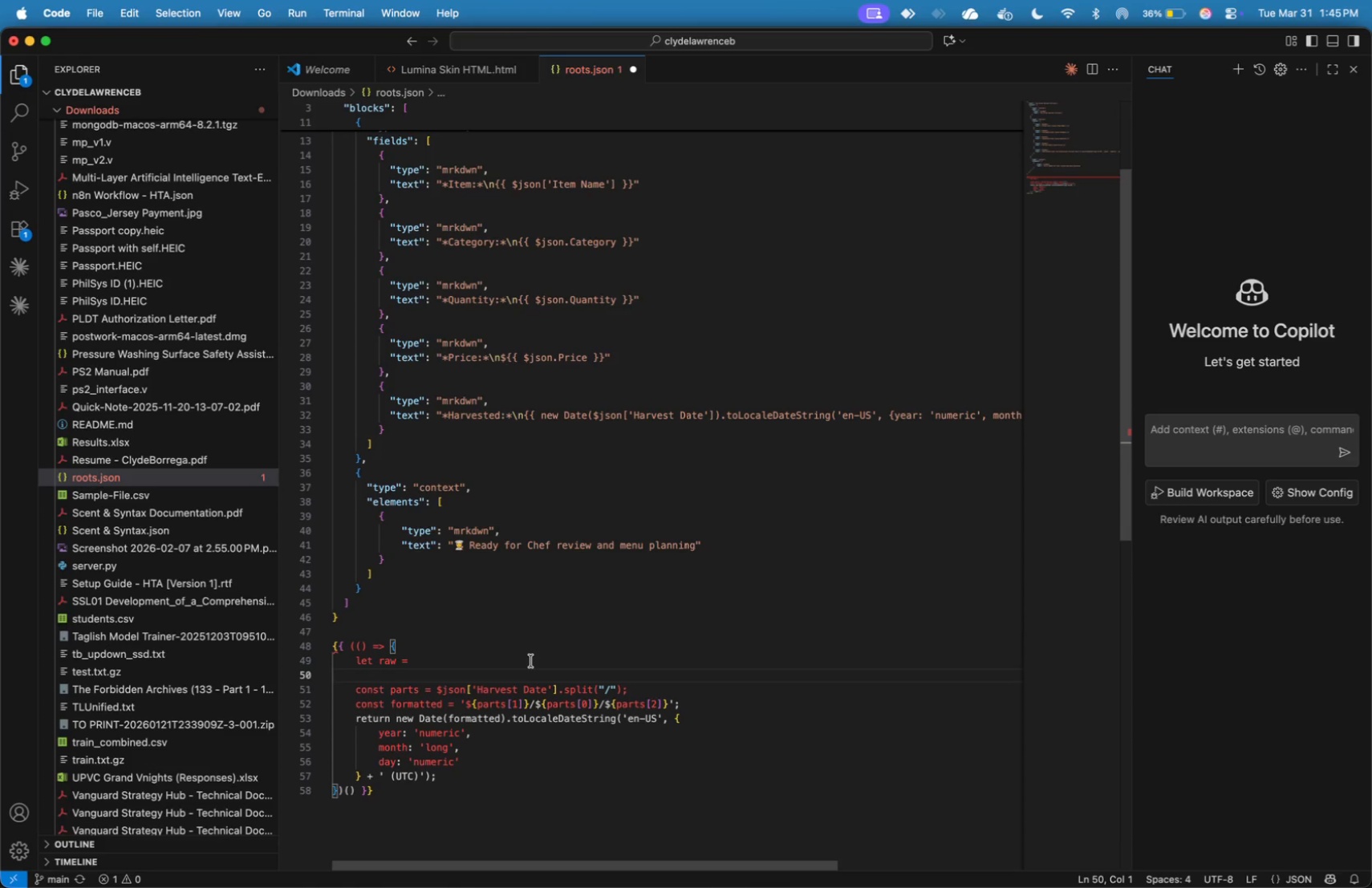 
left_click([530, 660])
 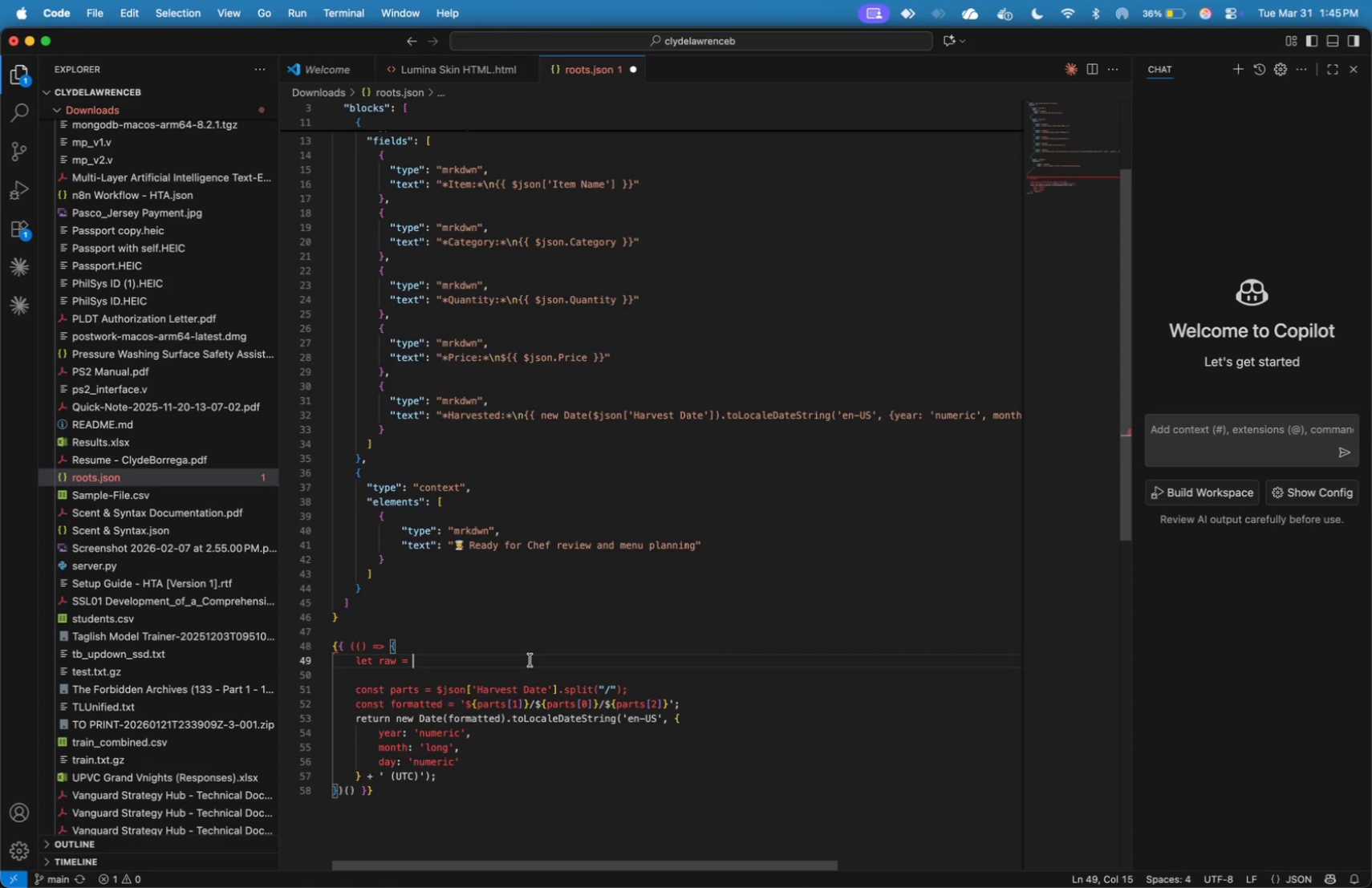 
key(Meta+V)
 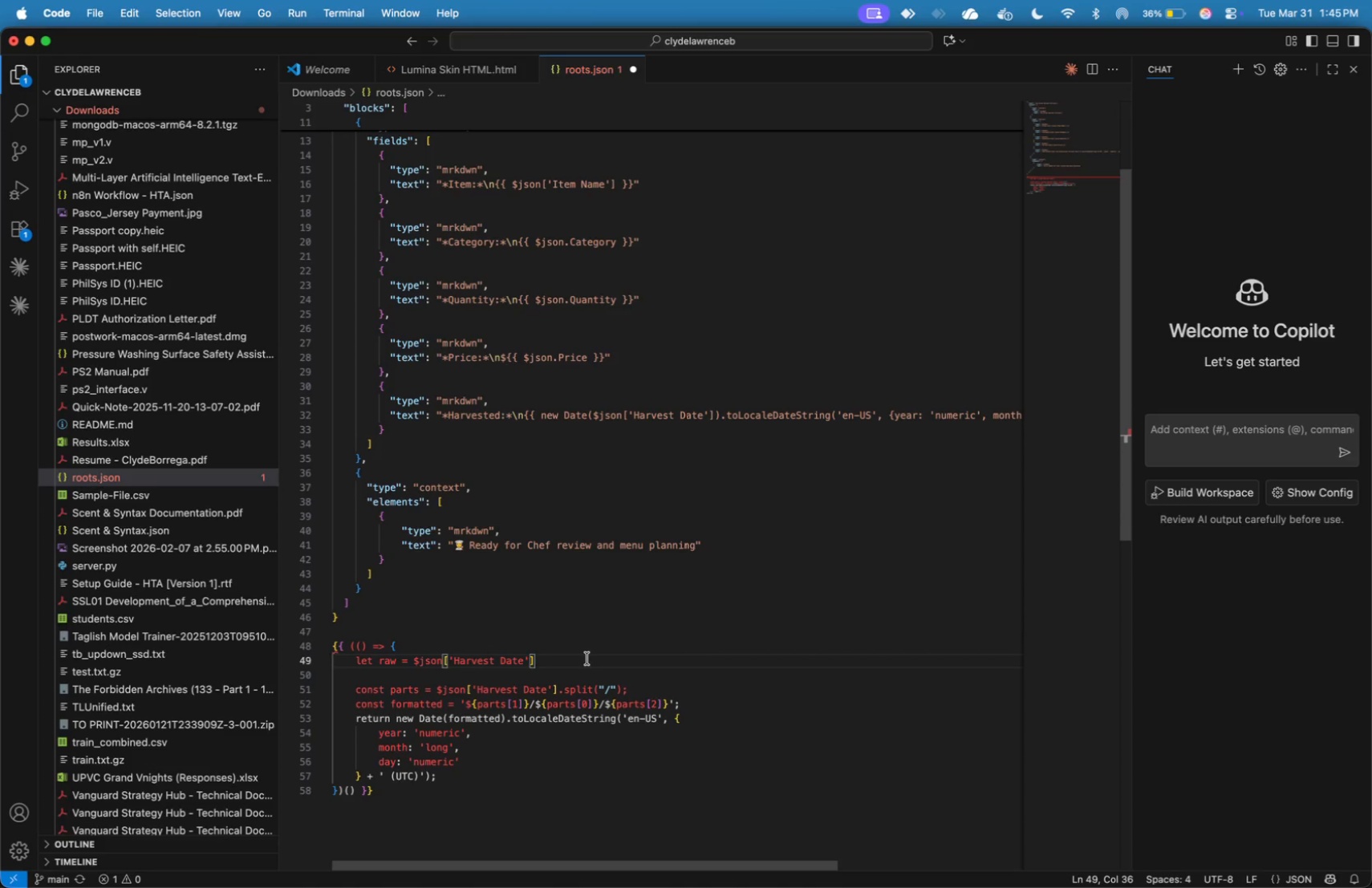 
key(Semicolon)
 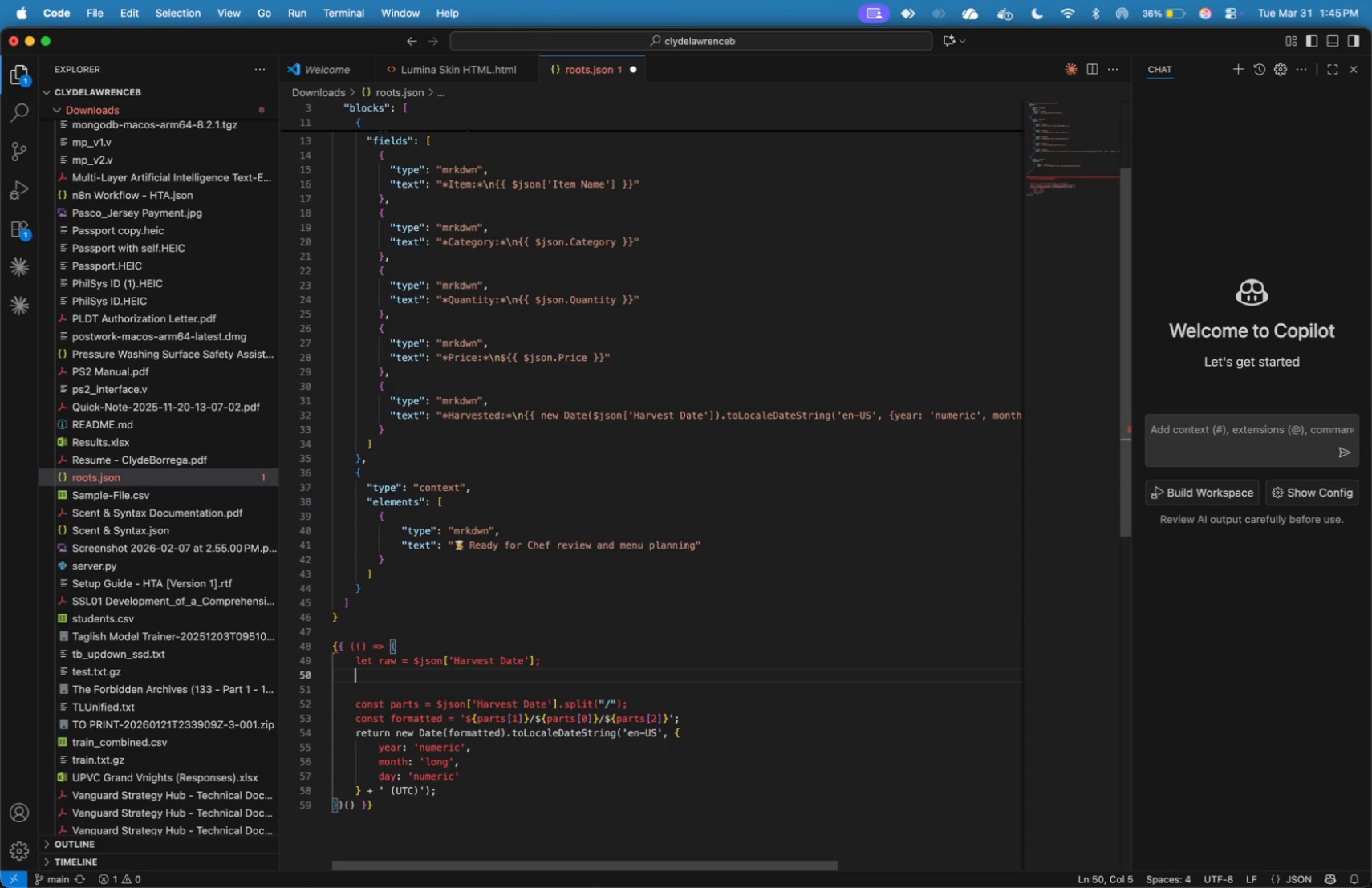 
key(Enter)
 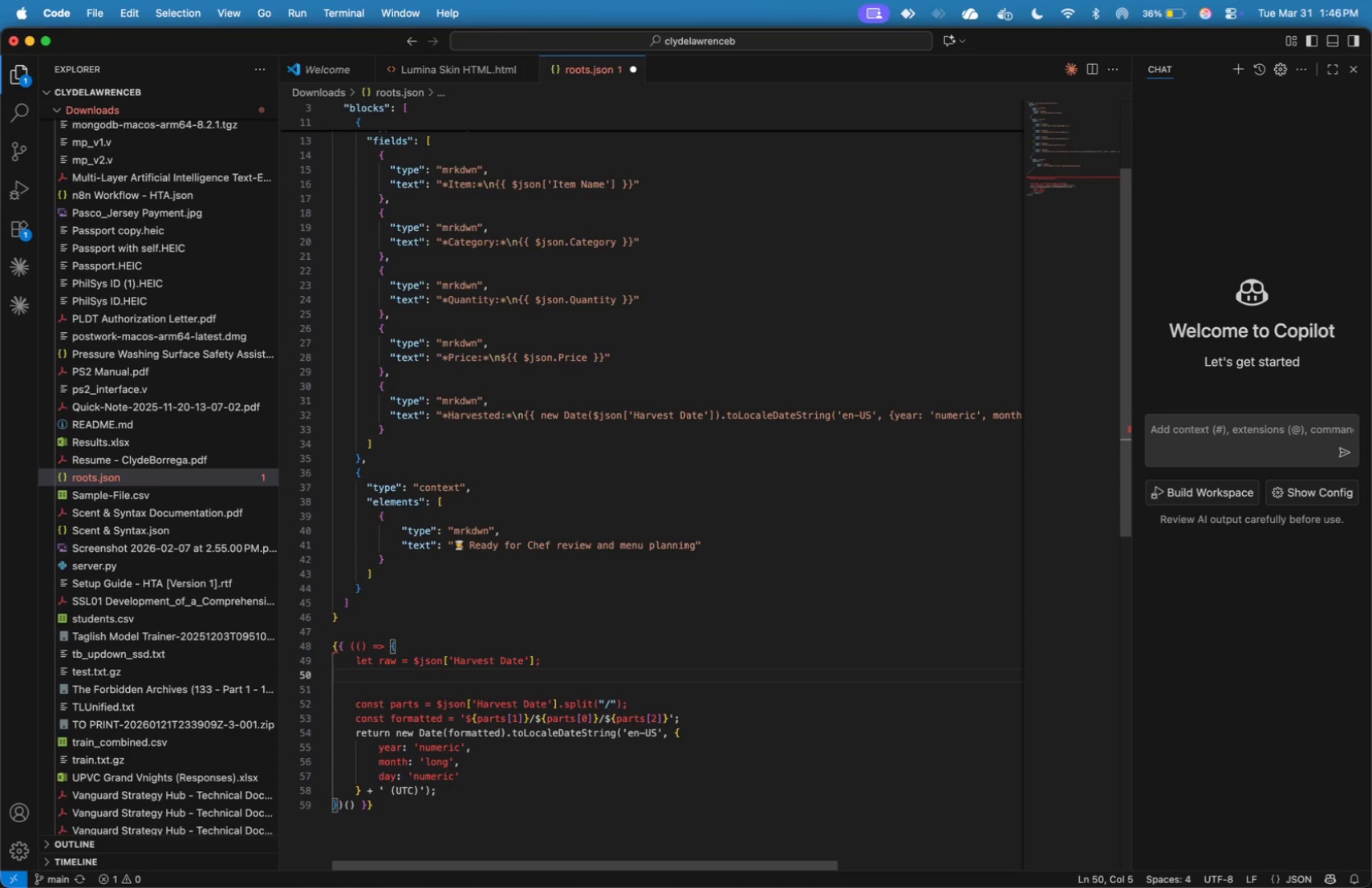 
key(Enter)
 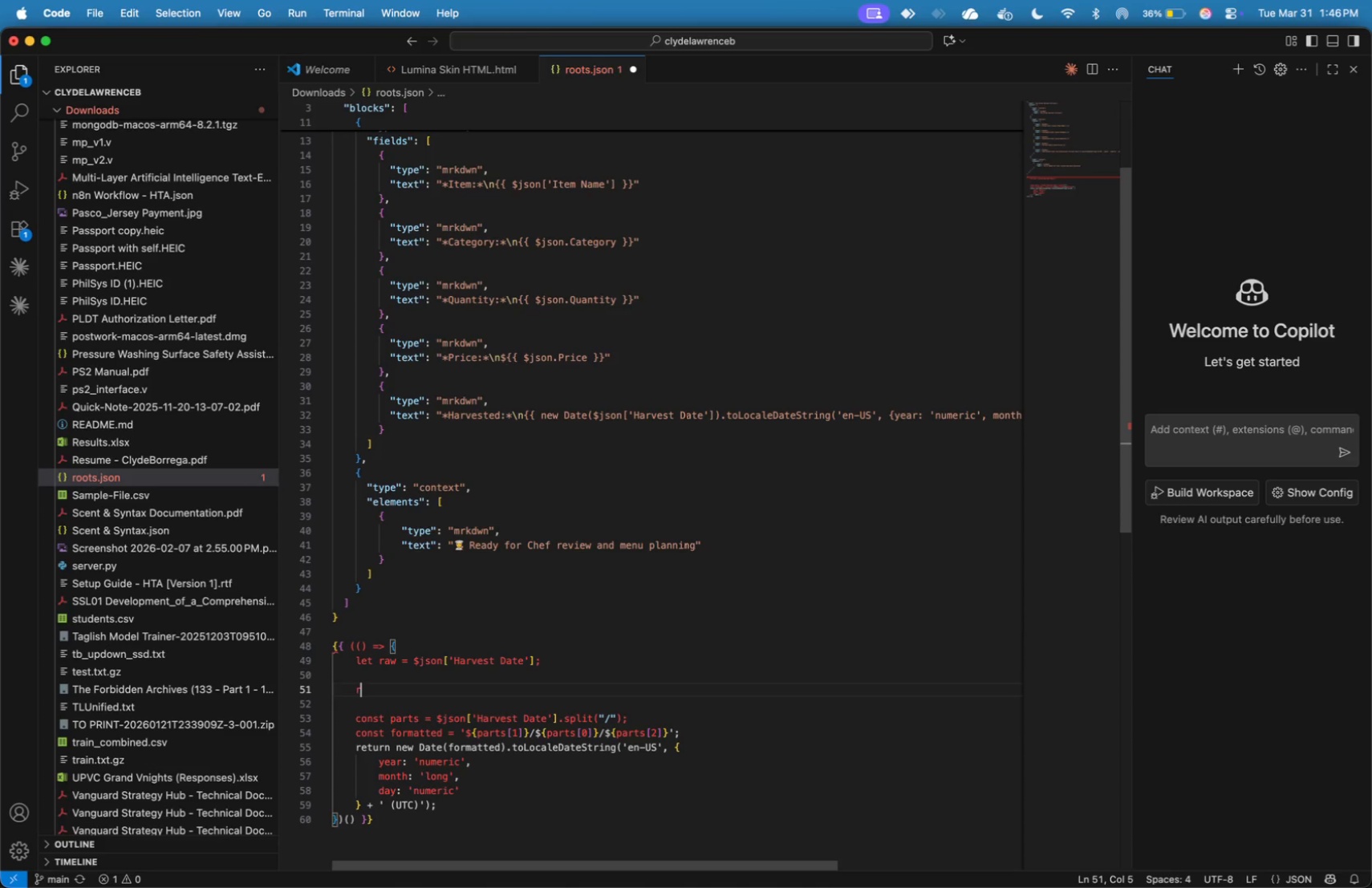 
type(raw - )
key(Backspace)
key(Backspace)
type(= String())
 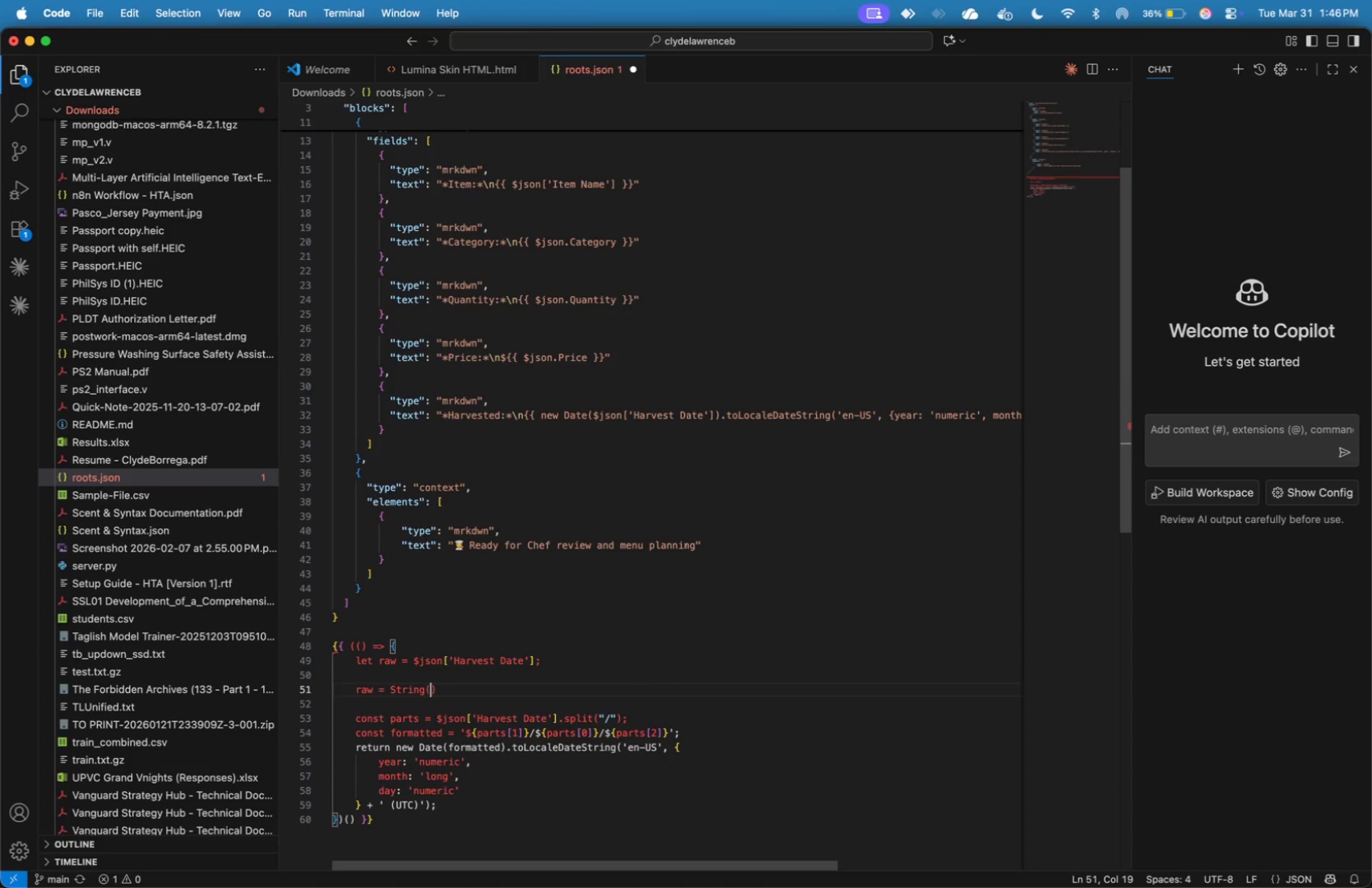 
 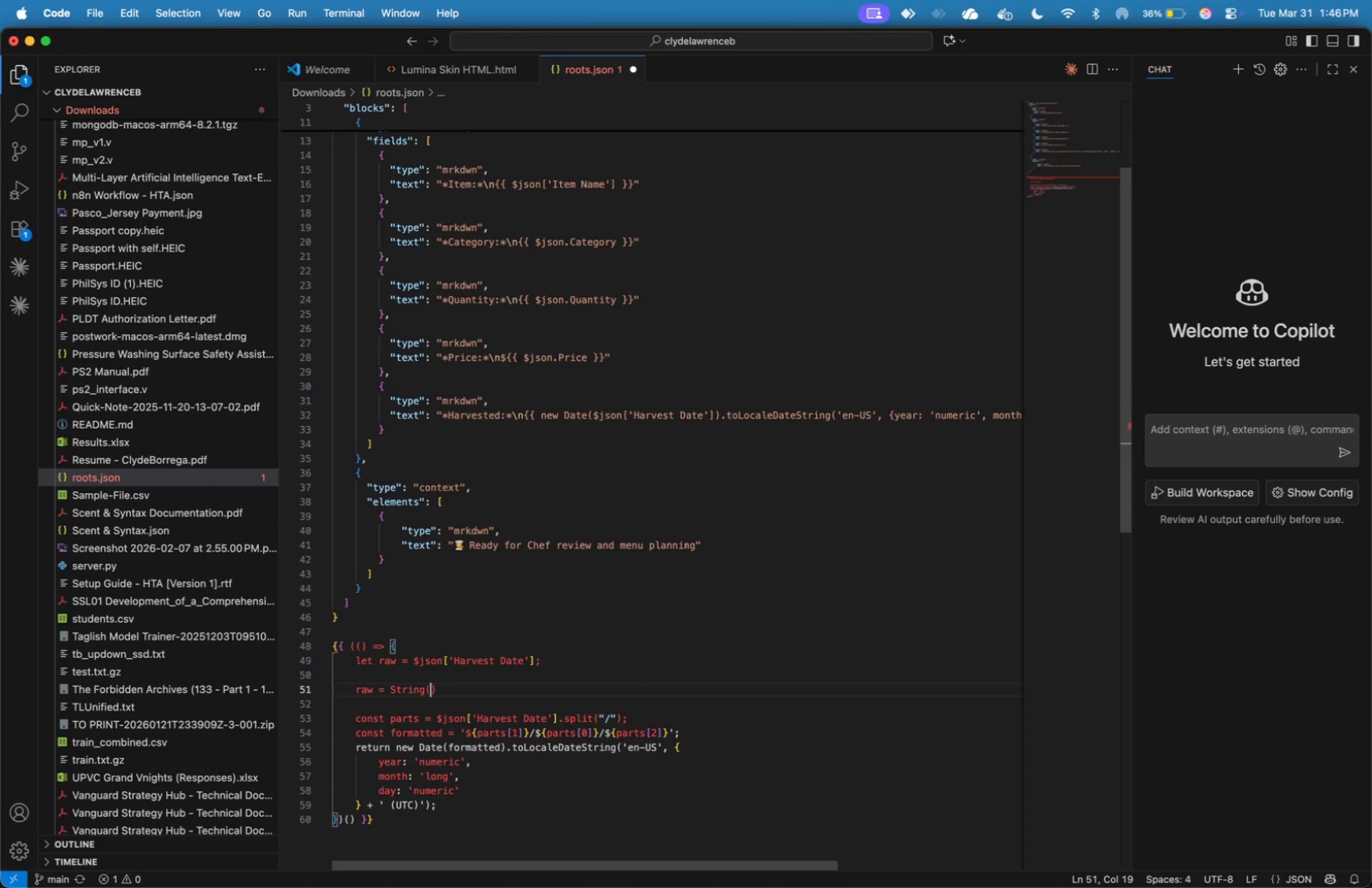 
key(ArrowLeft)
 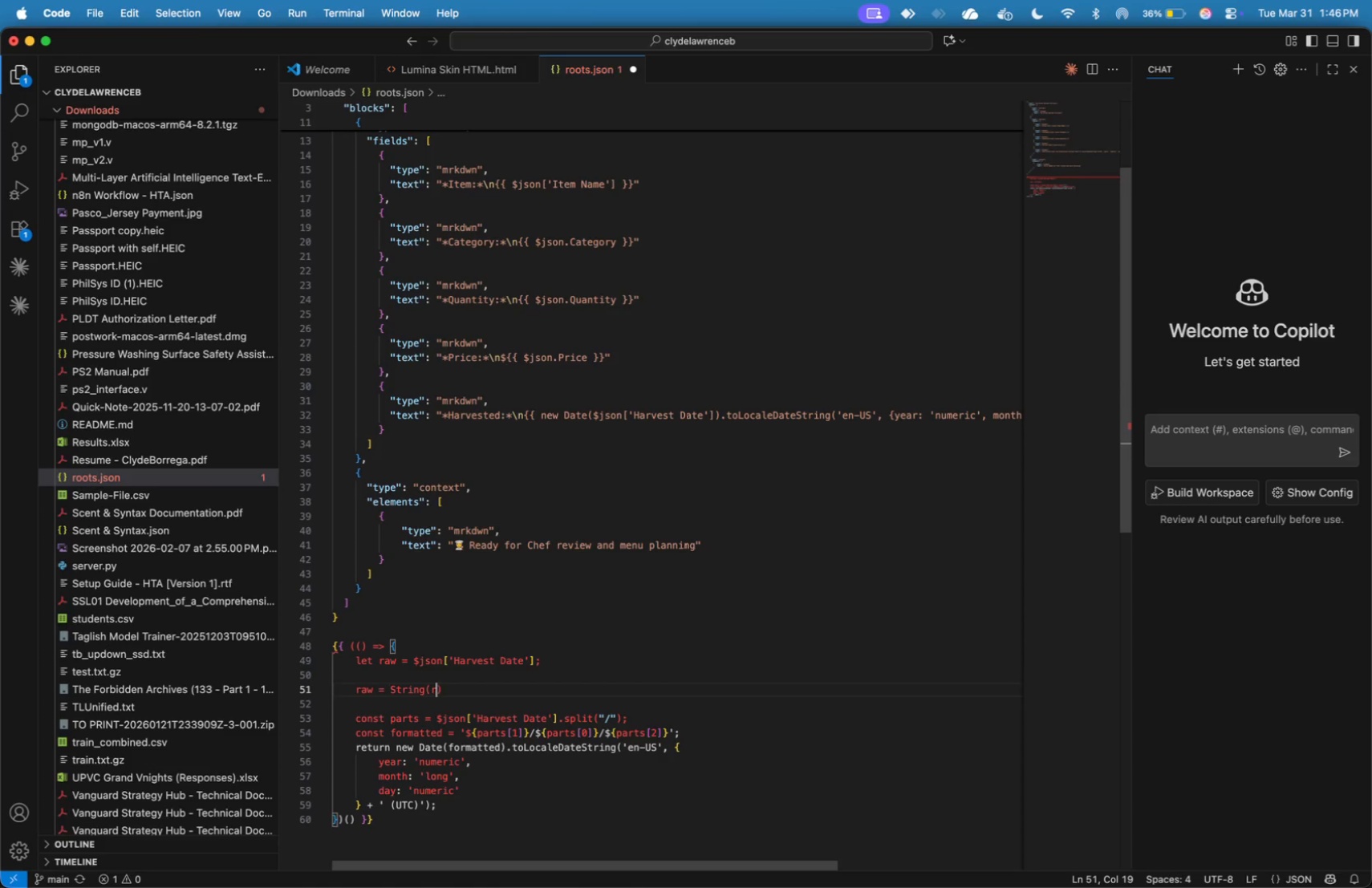 
type(raw)
 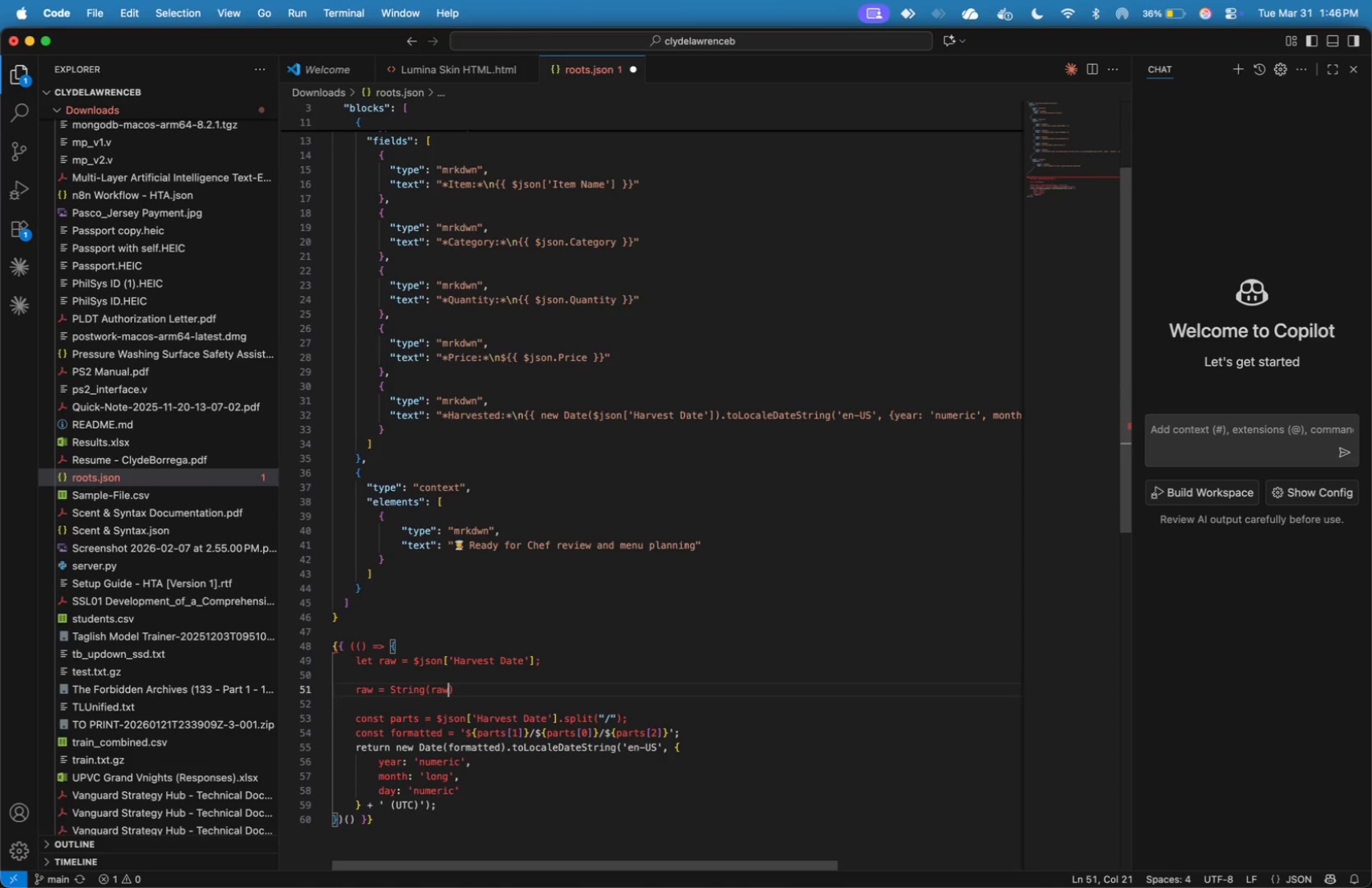 
key(ArrowDown)
 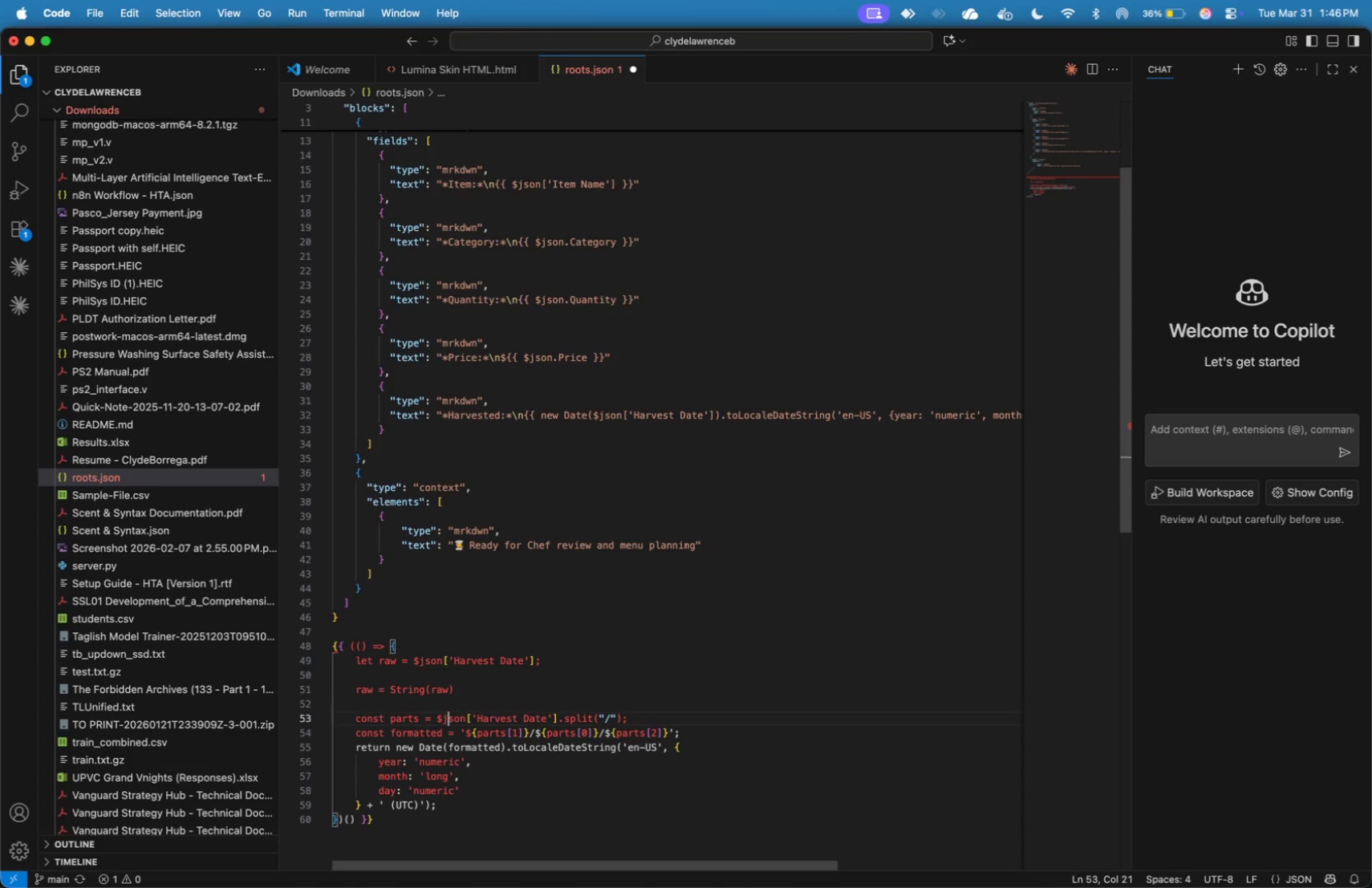 
key(ArrowDown)
 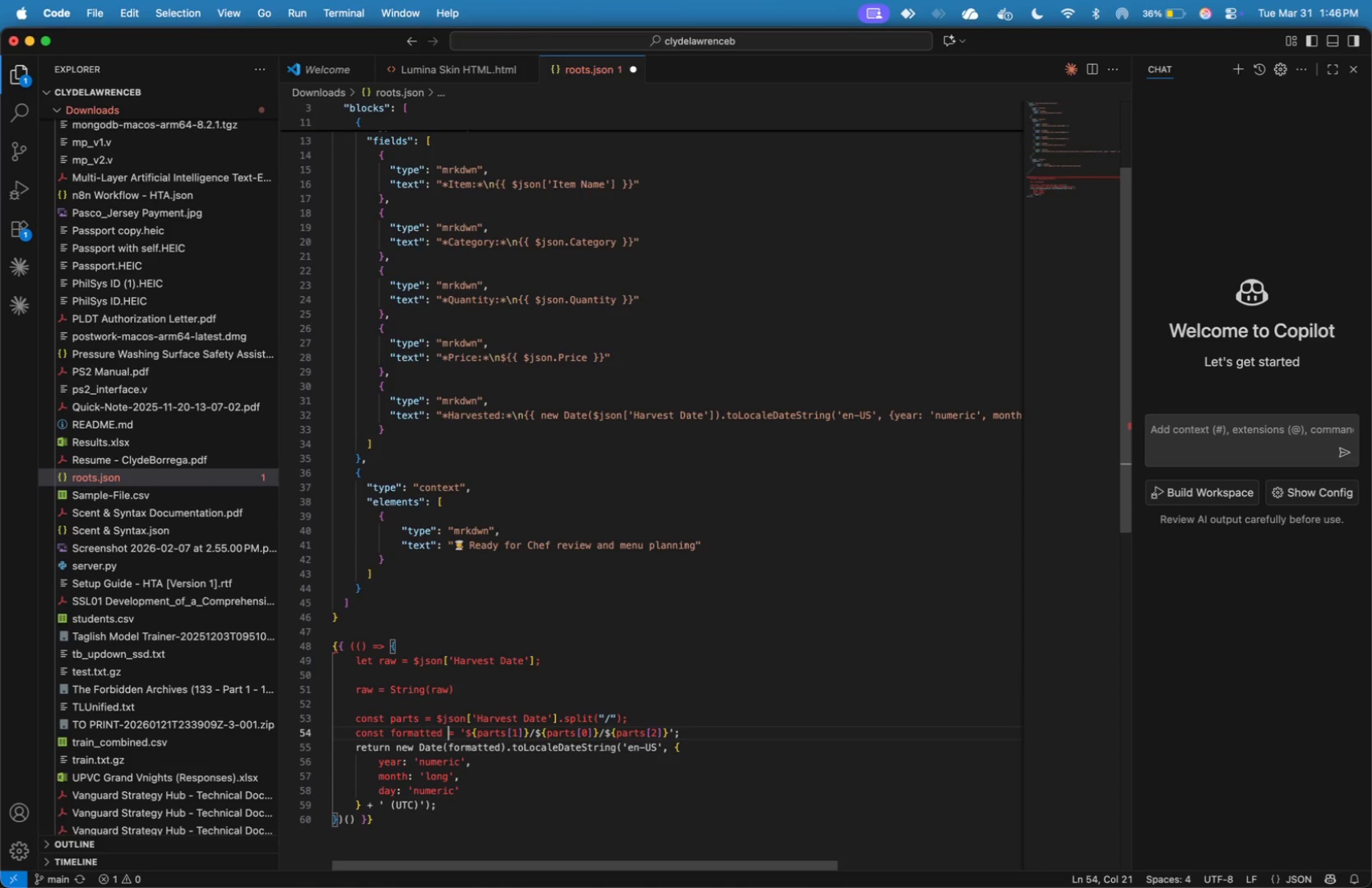 
key(ArrowDown)
 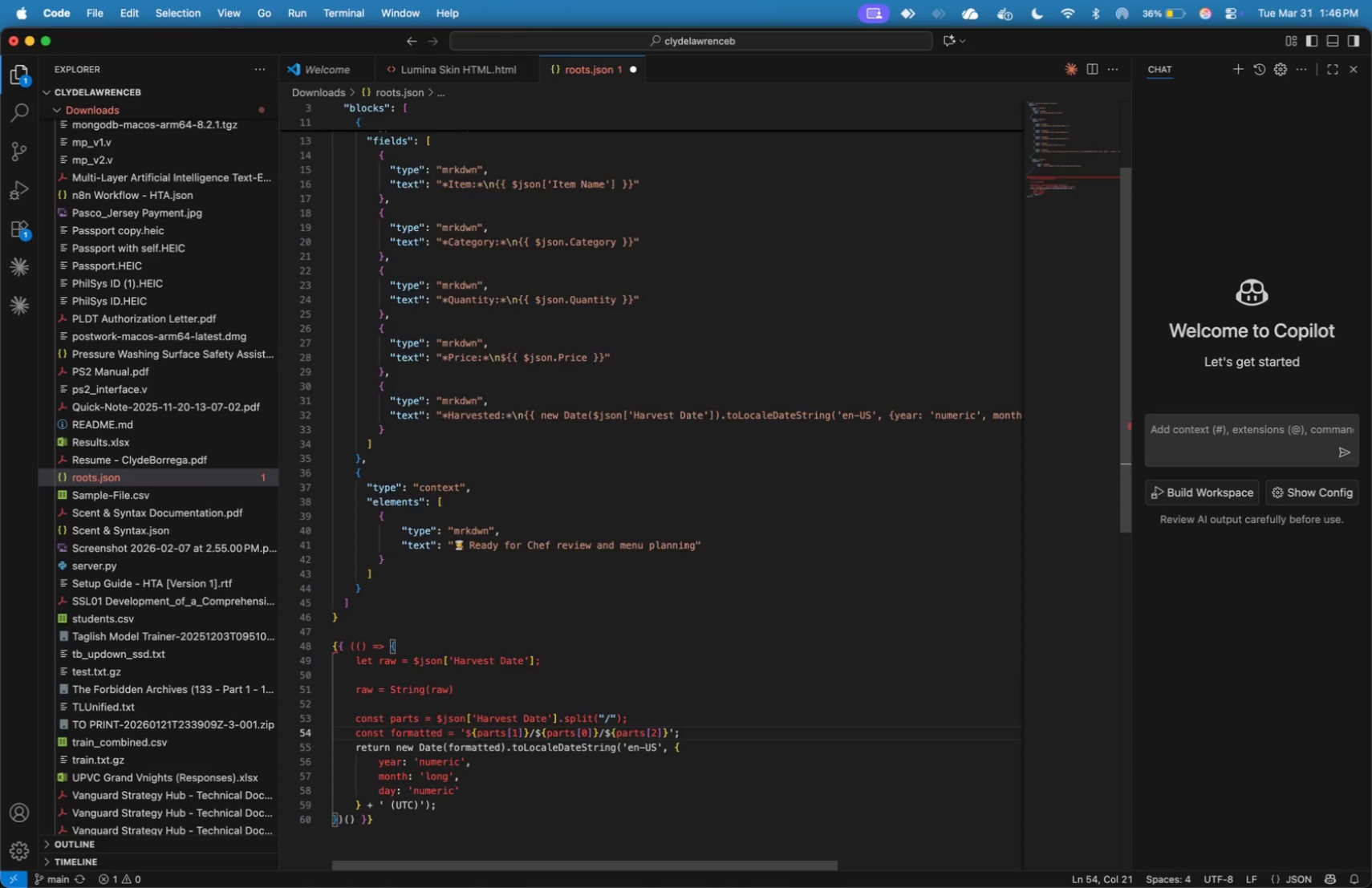 
key(ArrowLeft)
 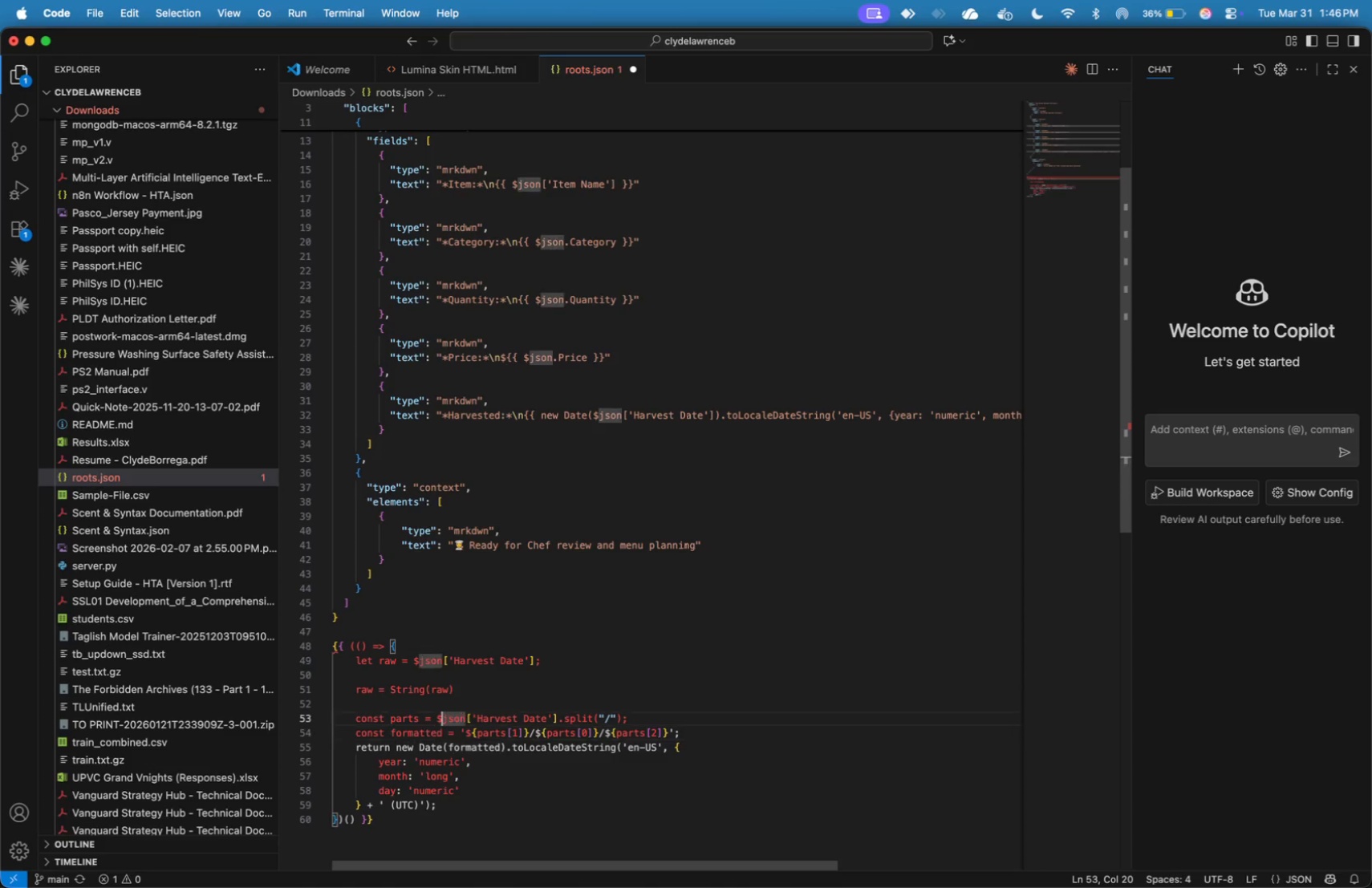 
key(ArrowUp)
 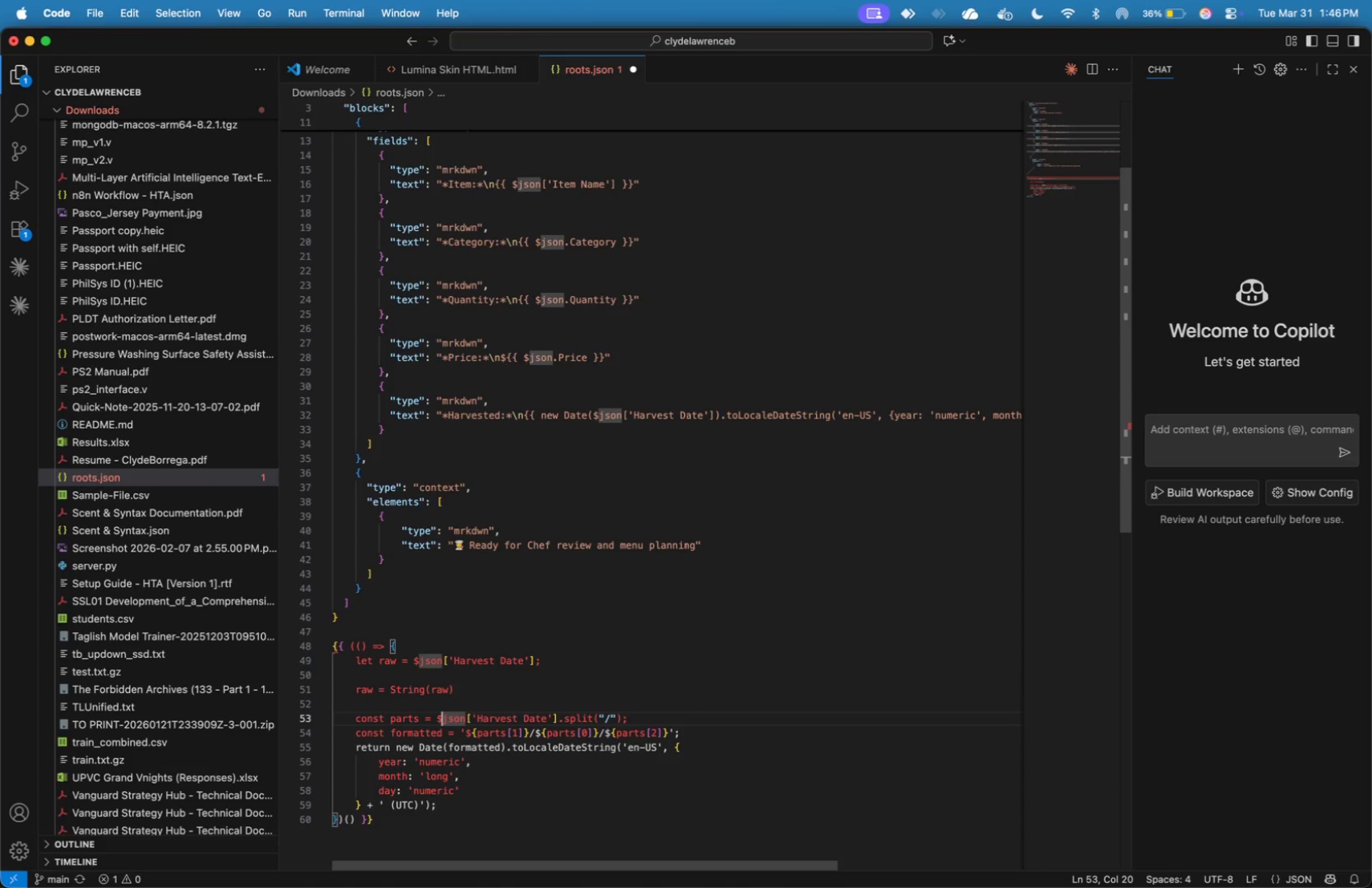 
key(Shift+ShiftLeft)
 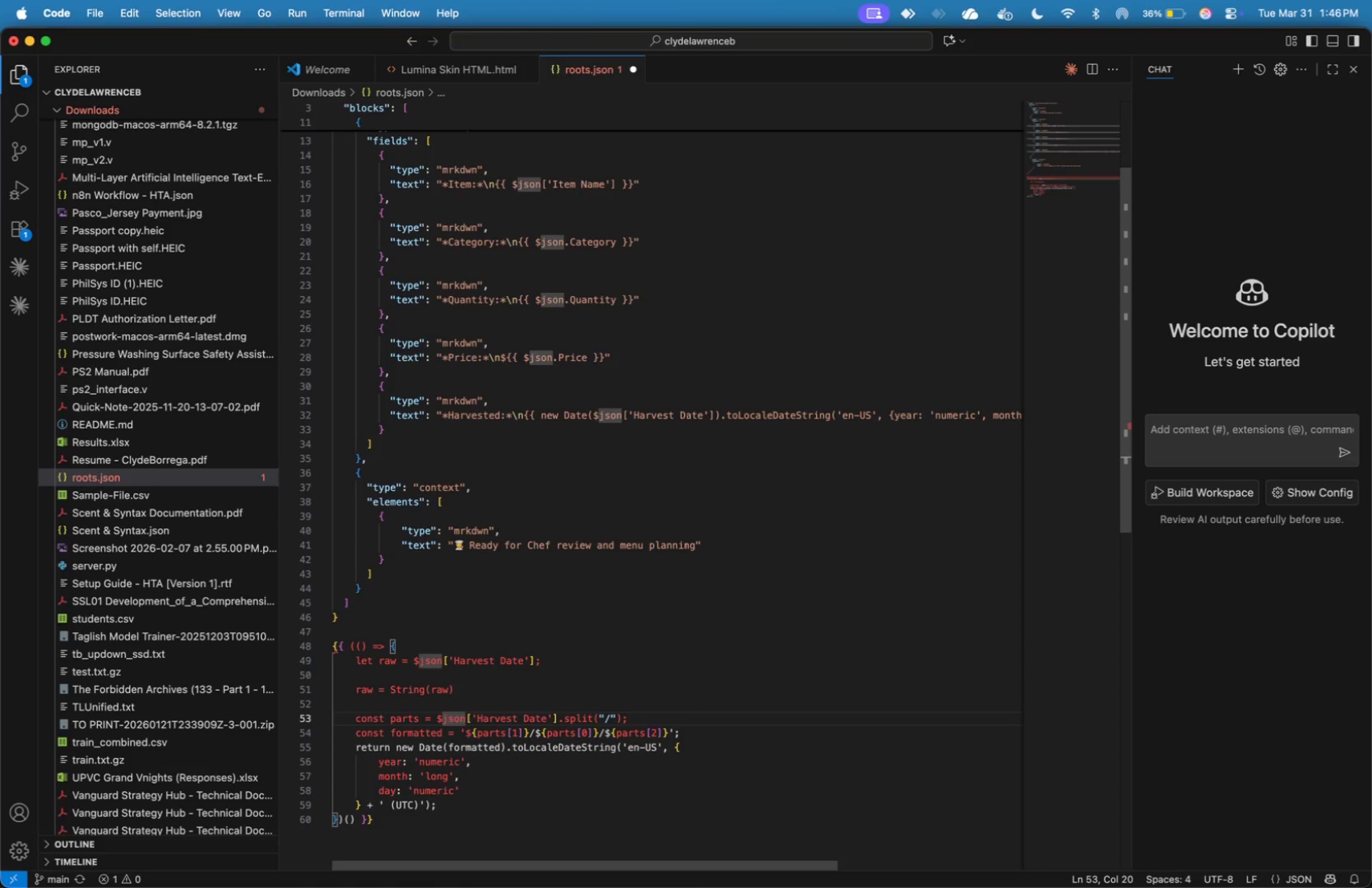 
key(ArrowLeft)
 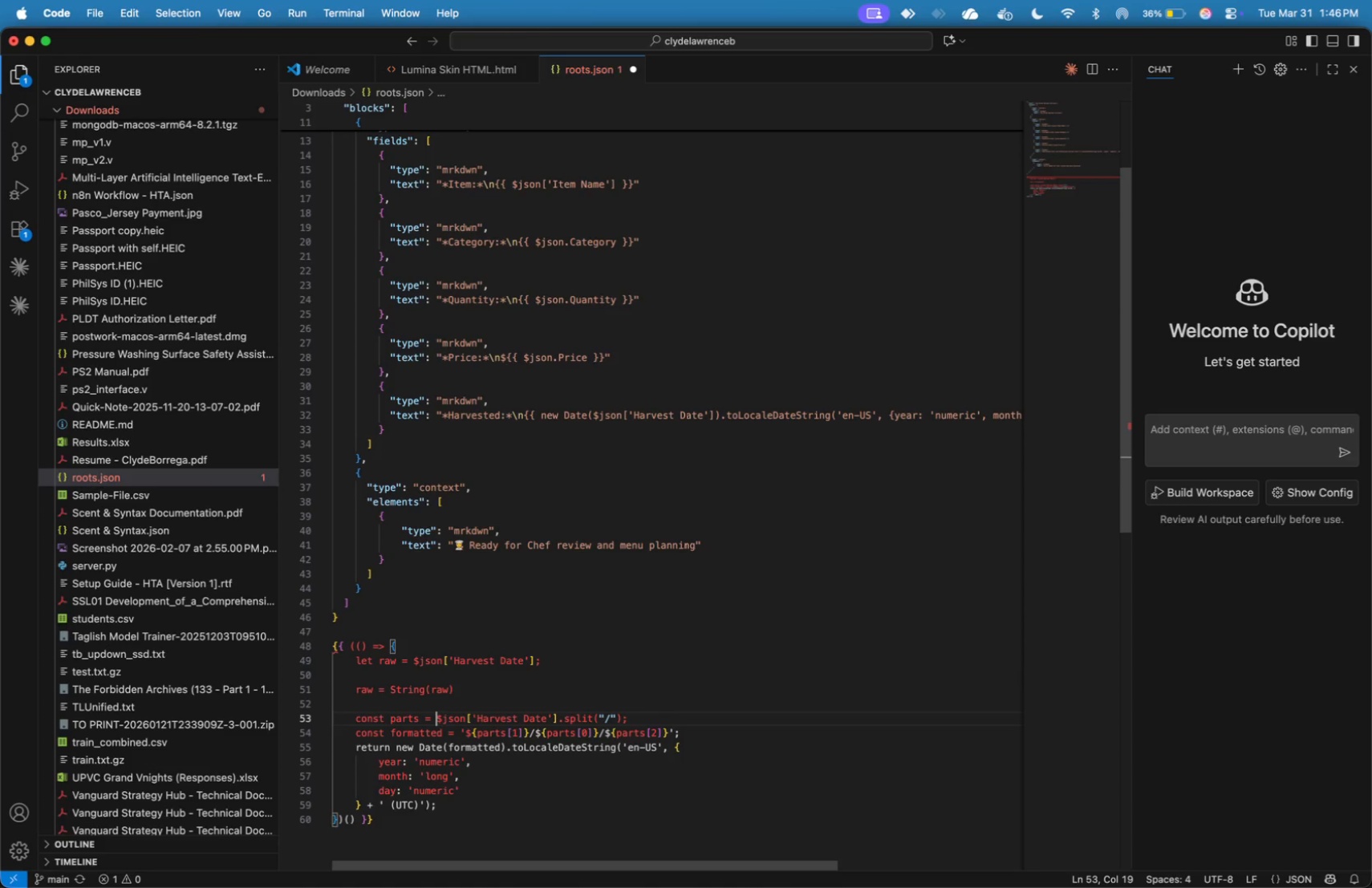 
hold_key(key=ArrowRight, duration=1.5)
 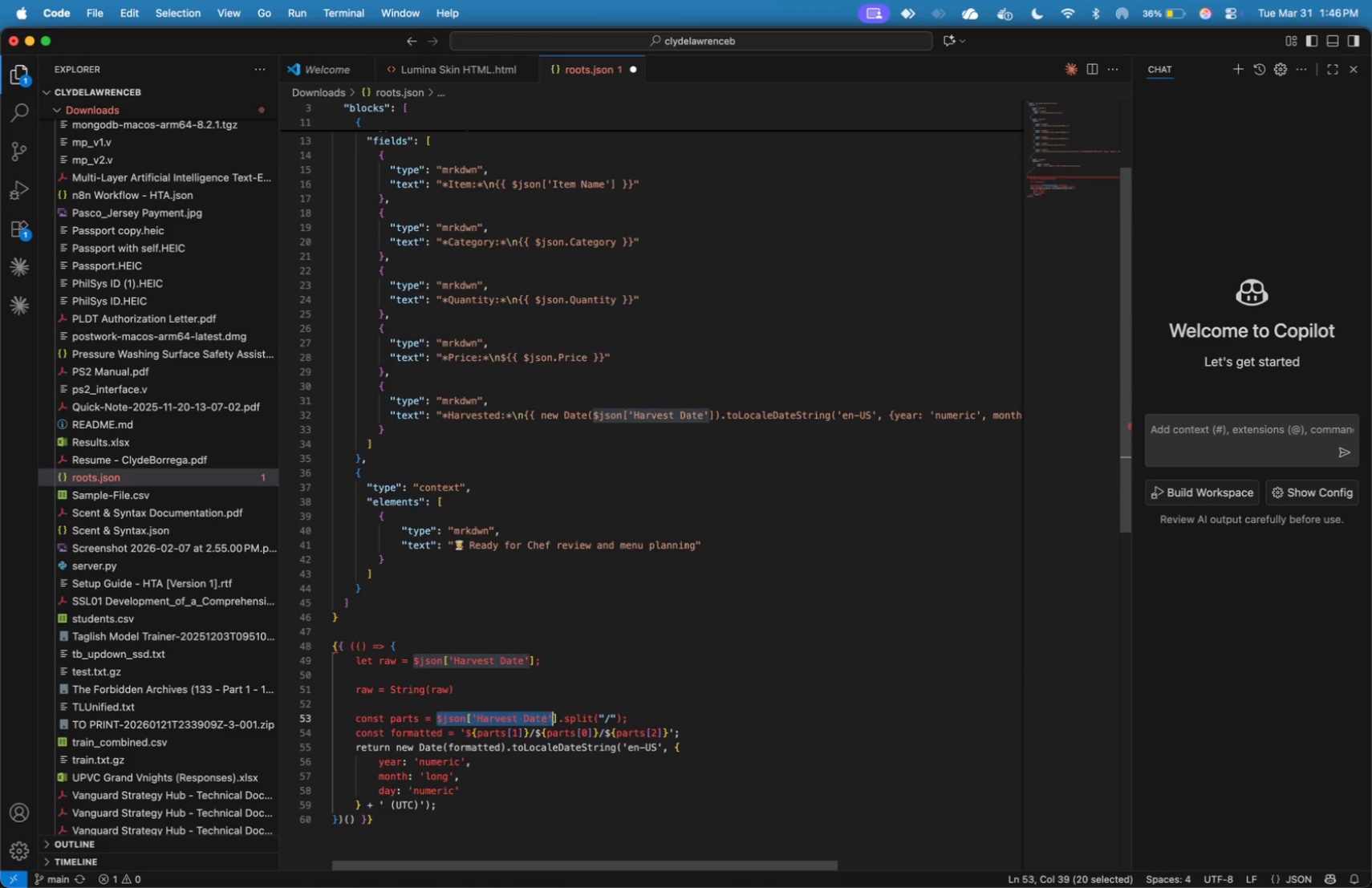 
hold_key(key=ArrowRight, duration=0.56)
 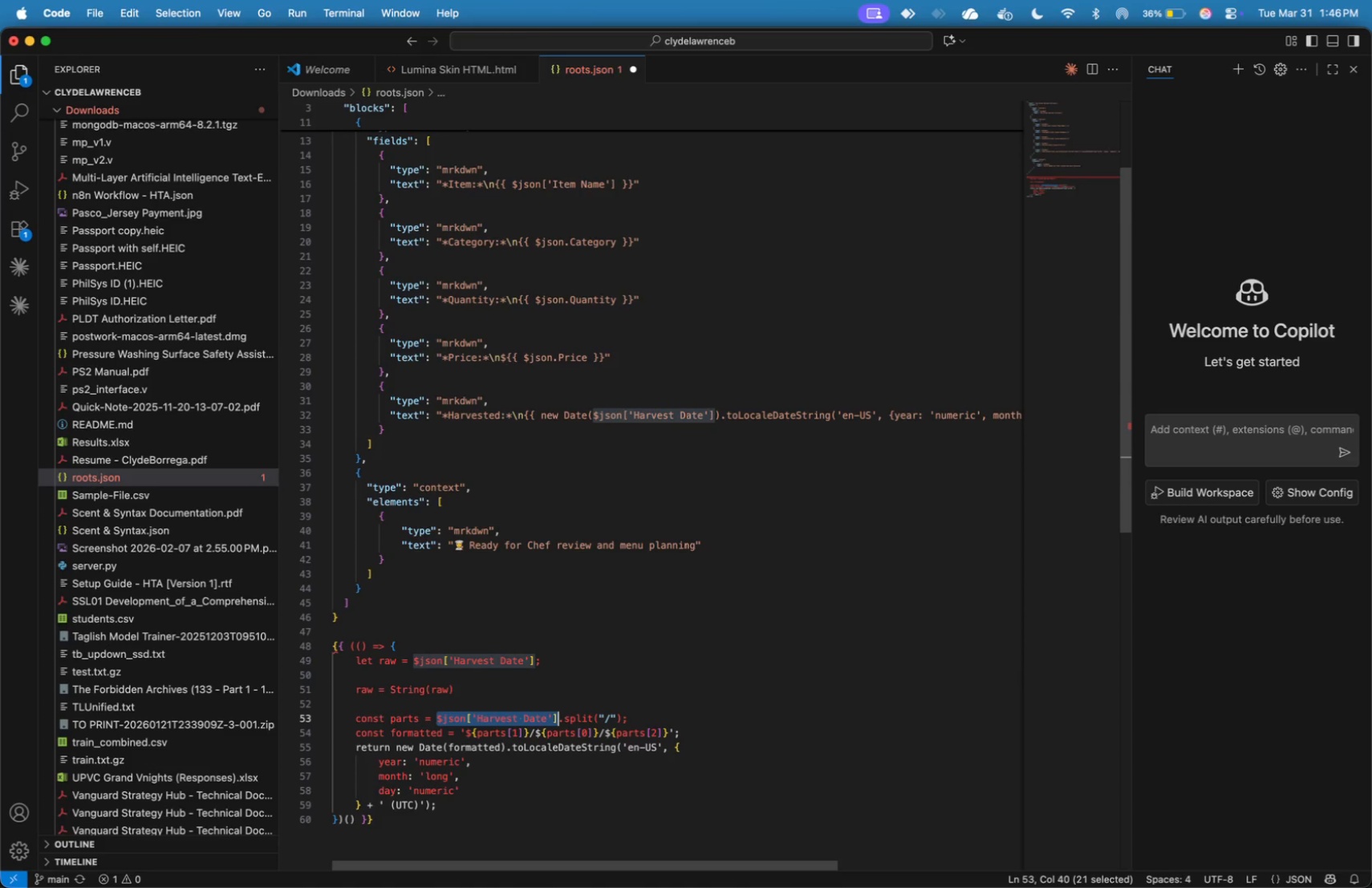 
key(Shift+ArrowRight)
 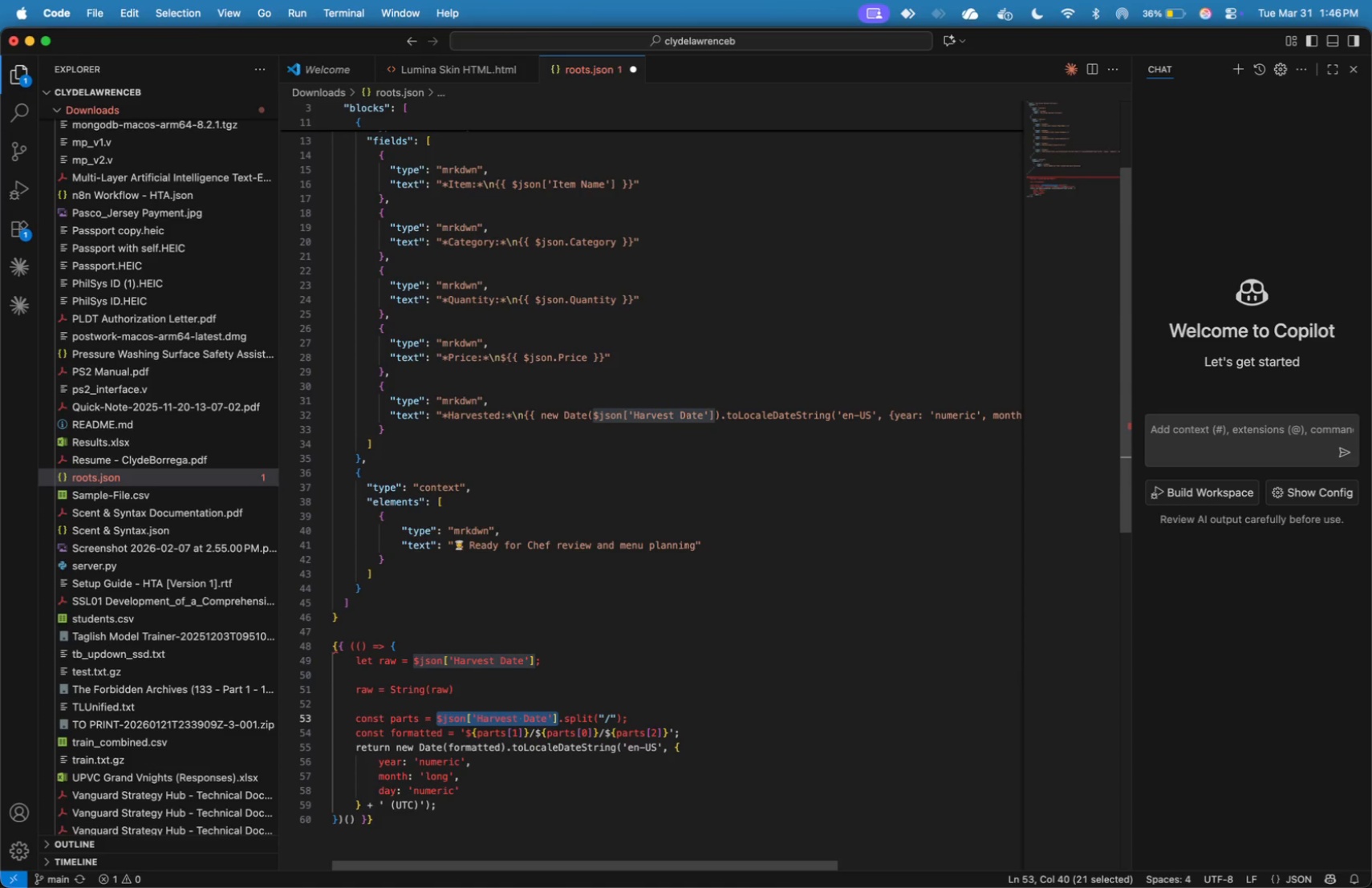 
type(raw)
 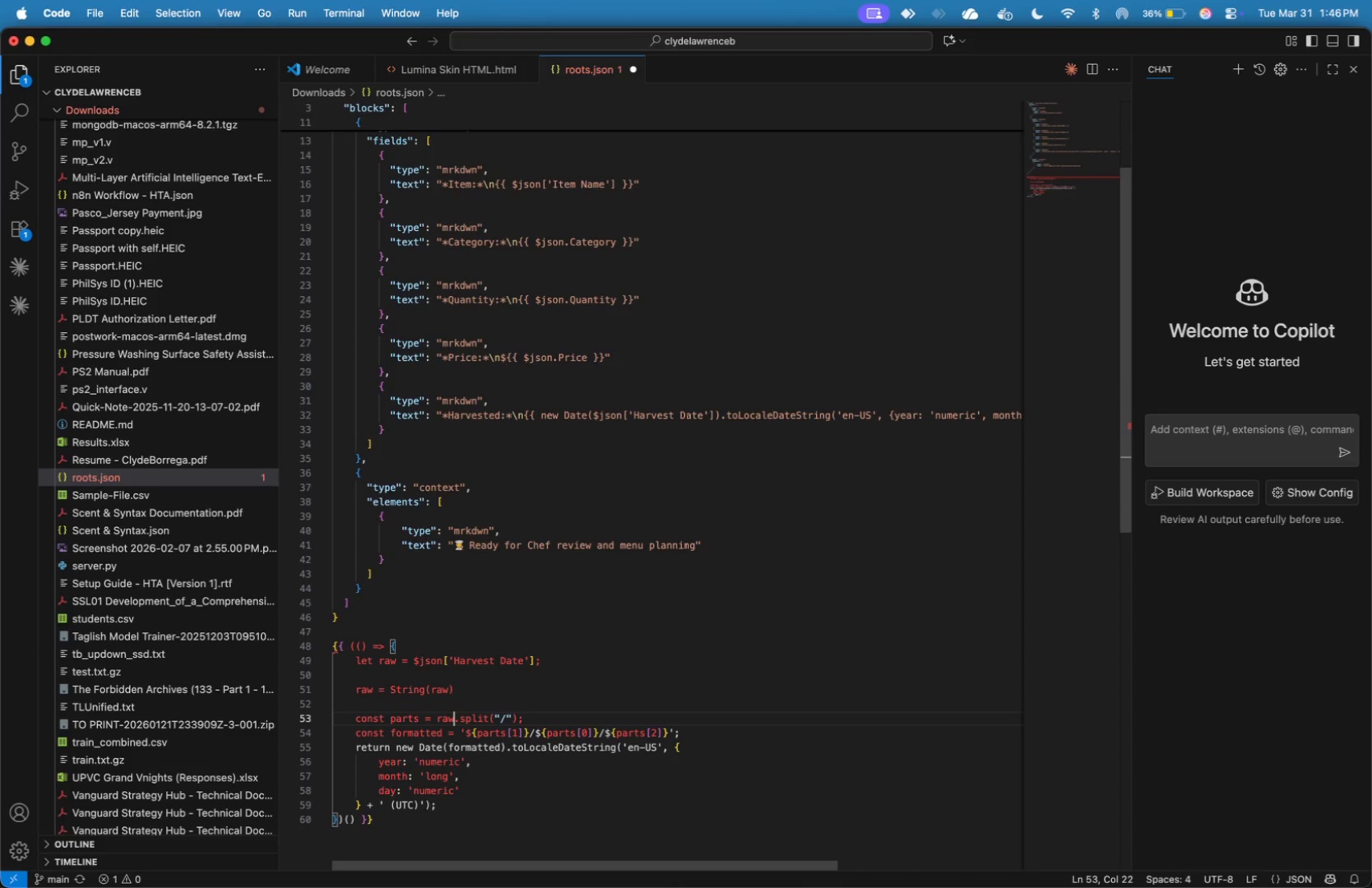 
key(ArrowDown)
 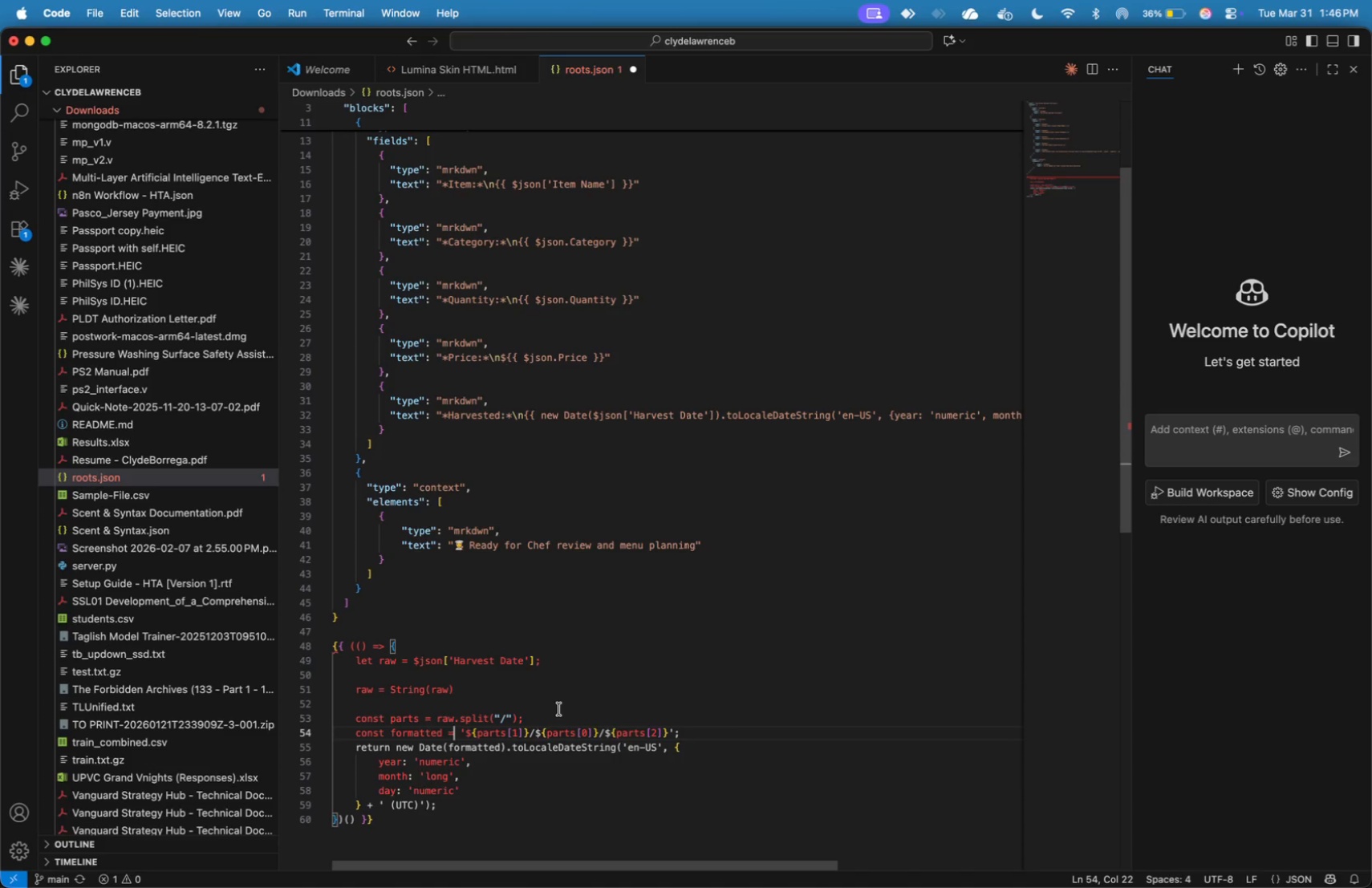 
wait(6.62)
 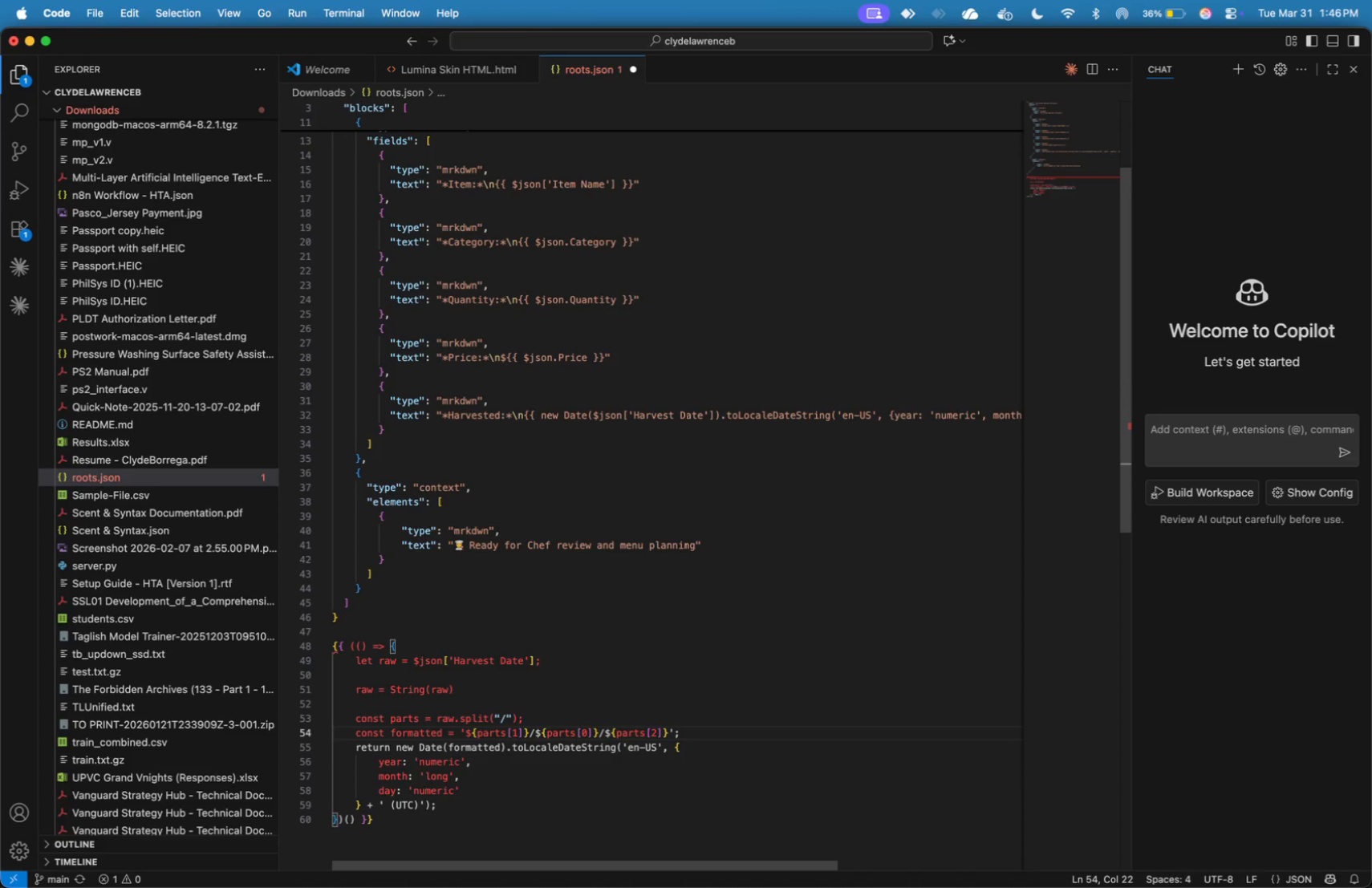 
left_click_drag(start_coordinate=[401, 824], to_coordinate=[315, 647])
 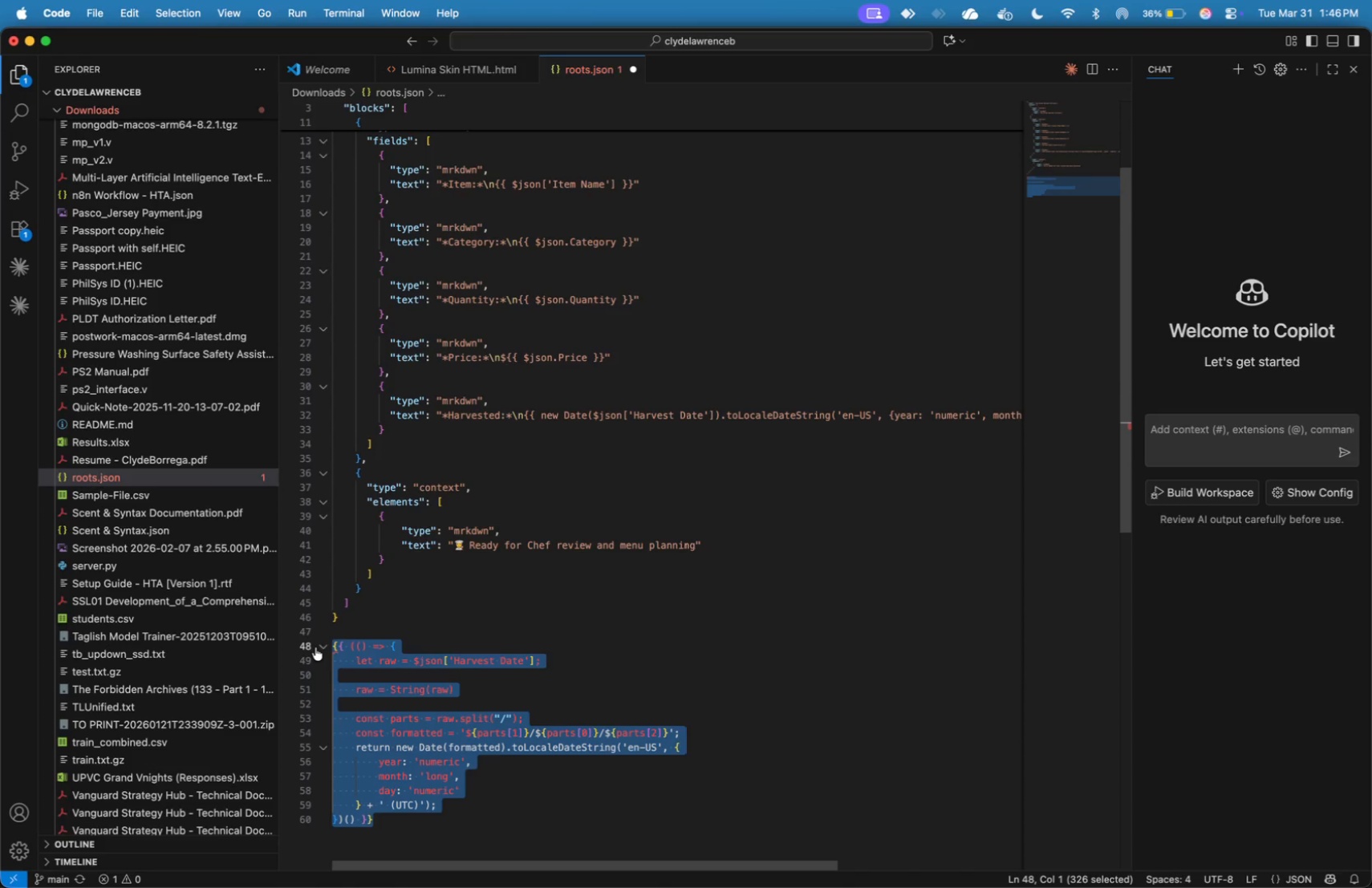 
key(Meta+C)
 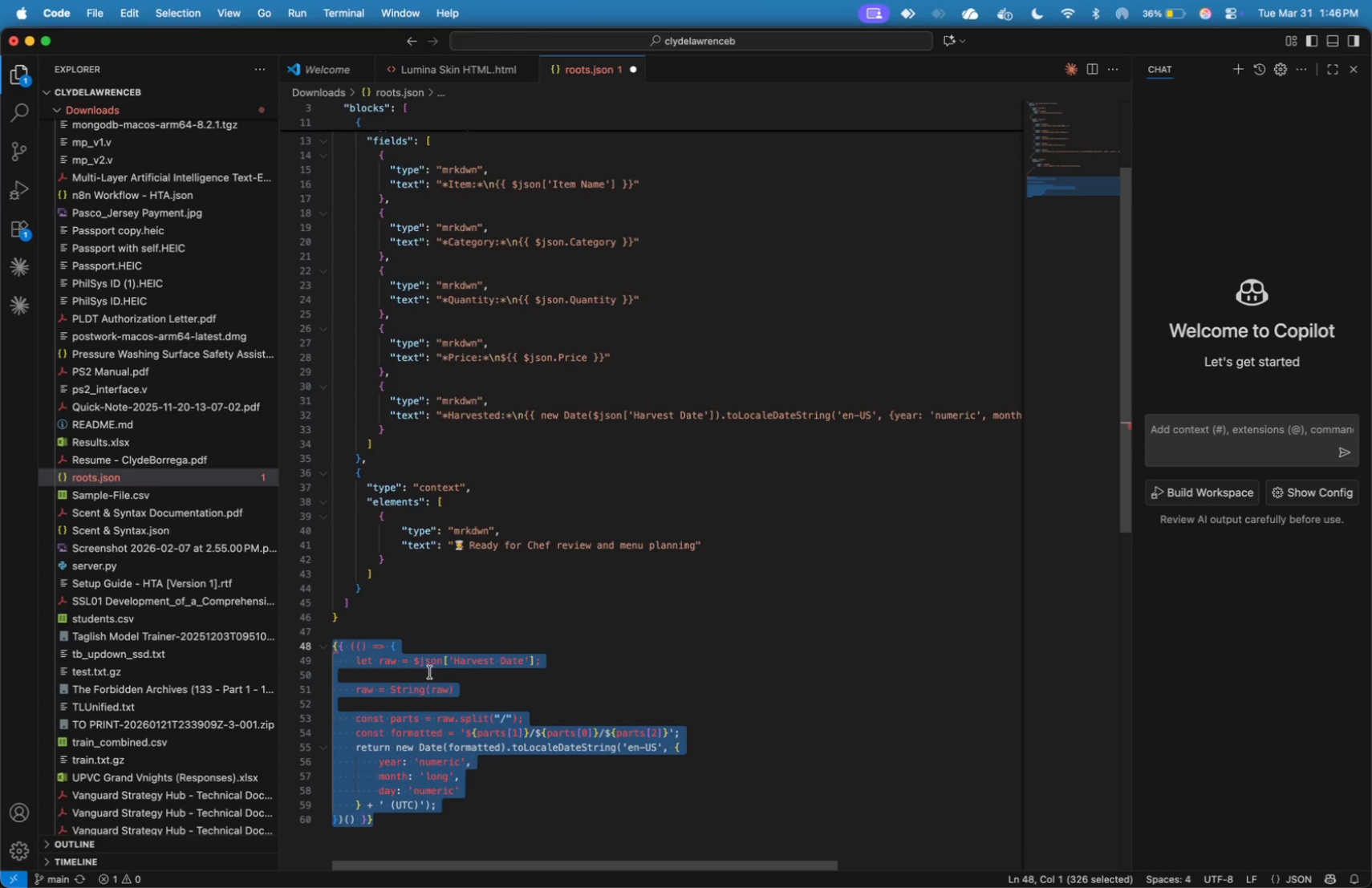 
key(Meta+Tab)
 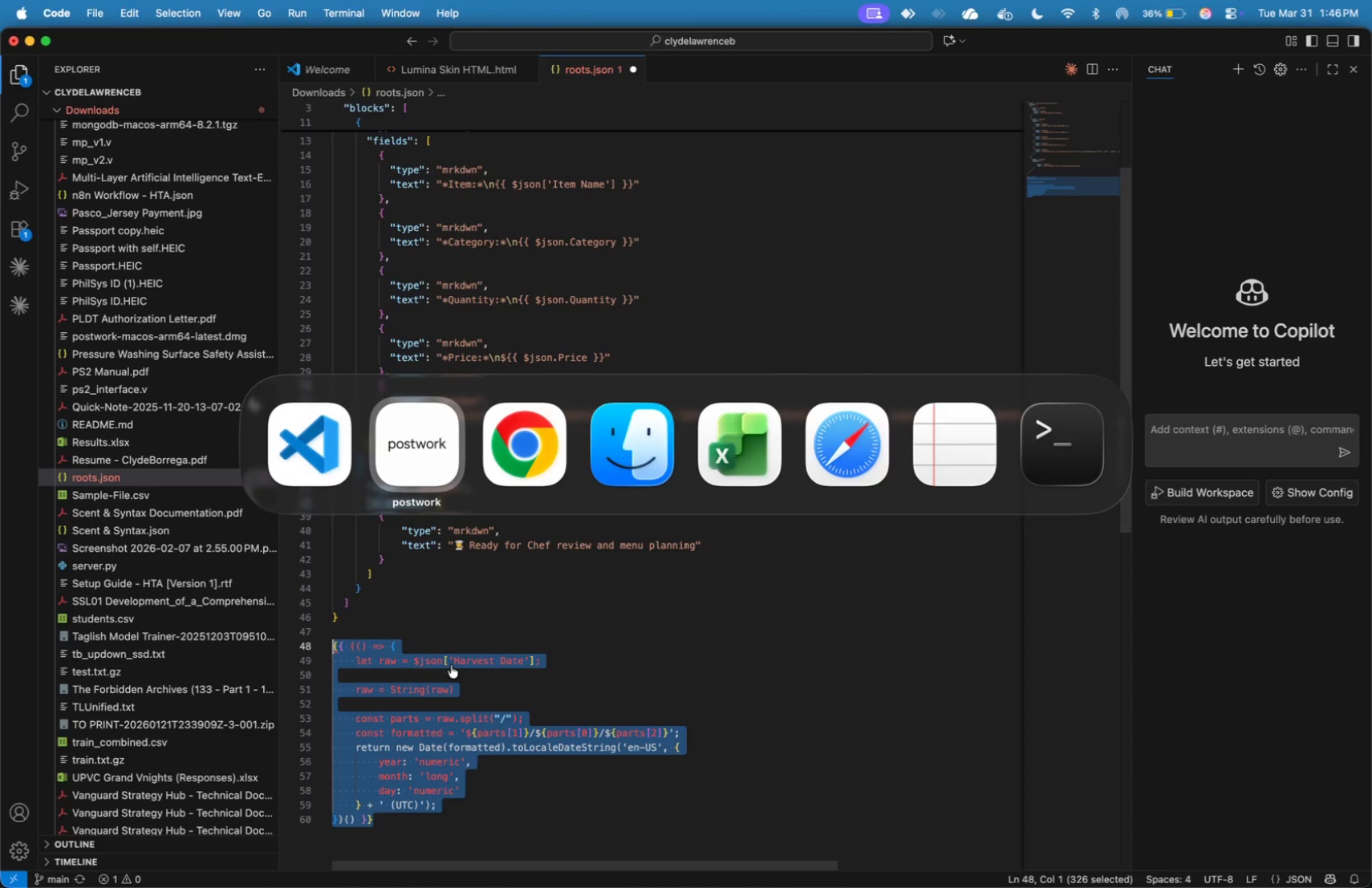 
key(Meta+Tab)
 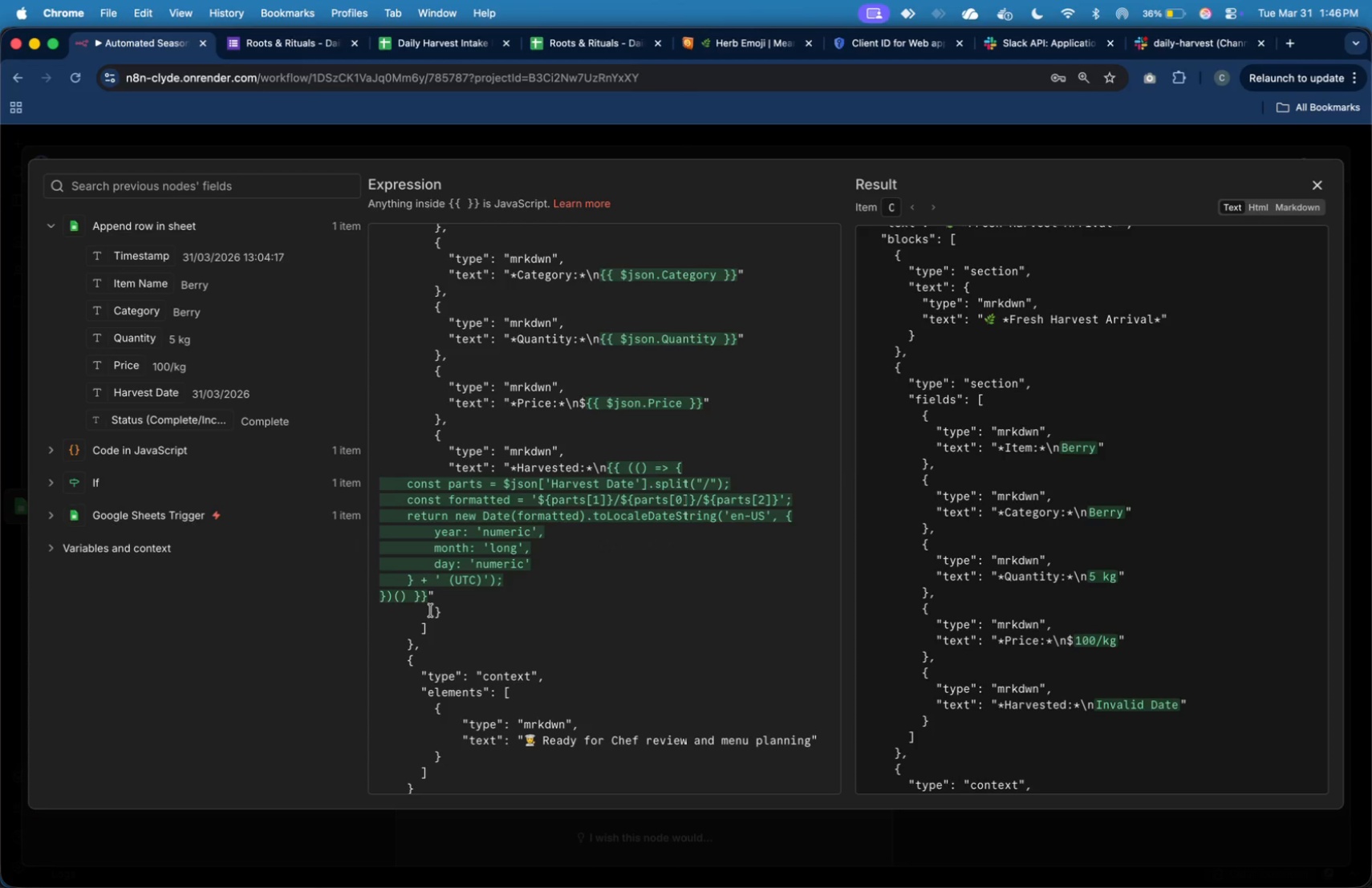 
left_click_drag(start_coordinate=[430, 599], to_coordinate=[608, 472])
 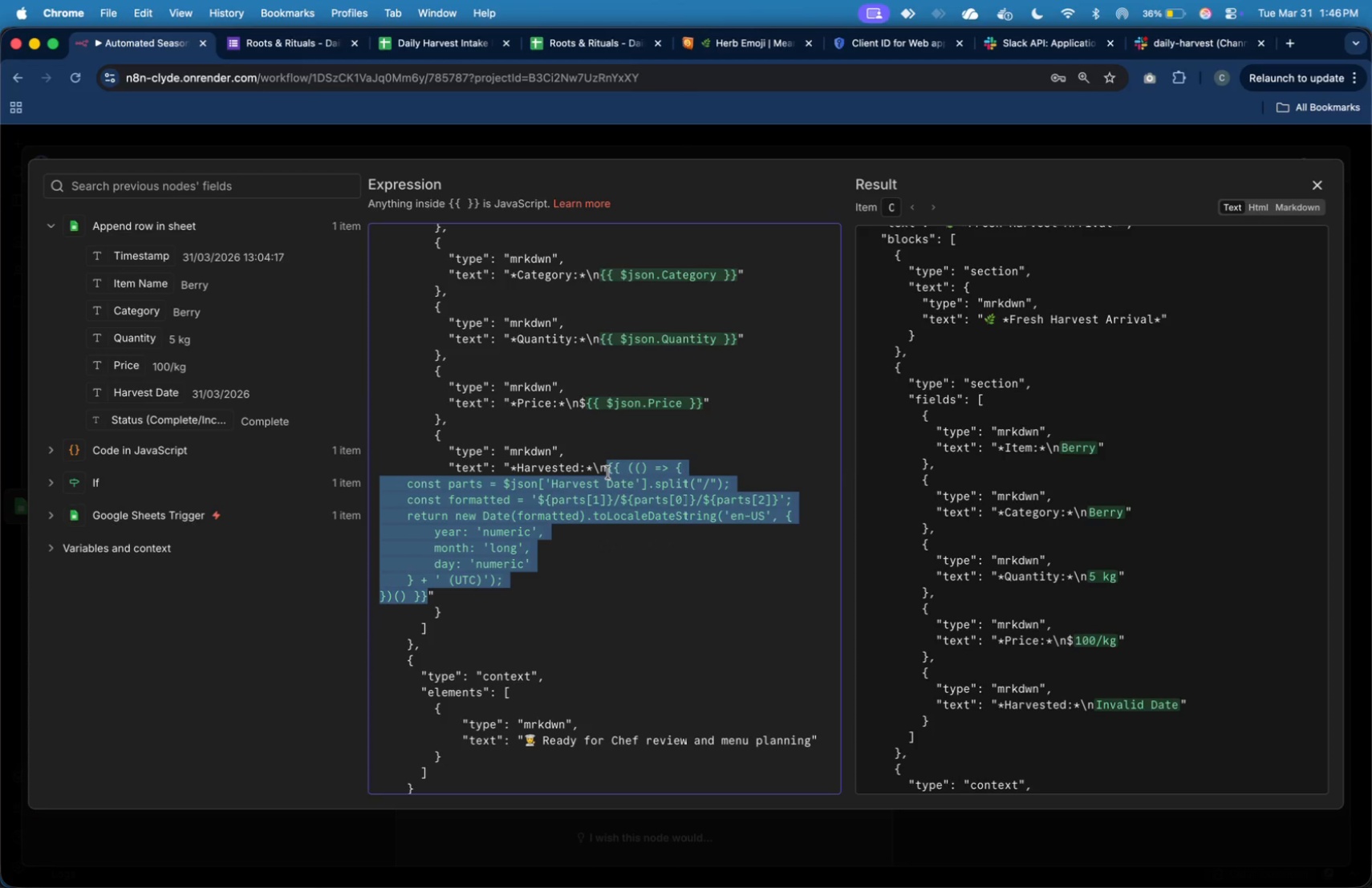 
key(Meta+V)
 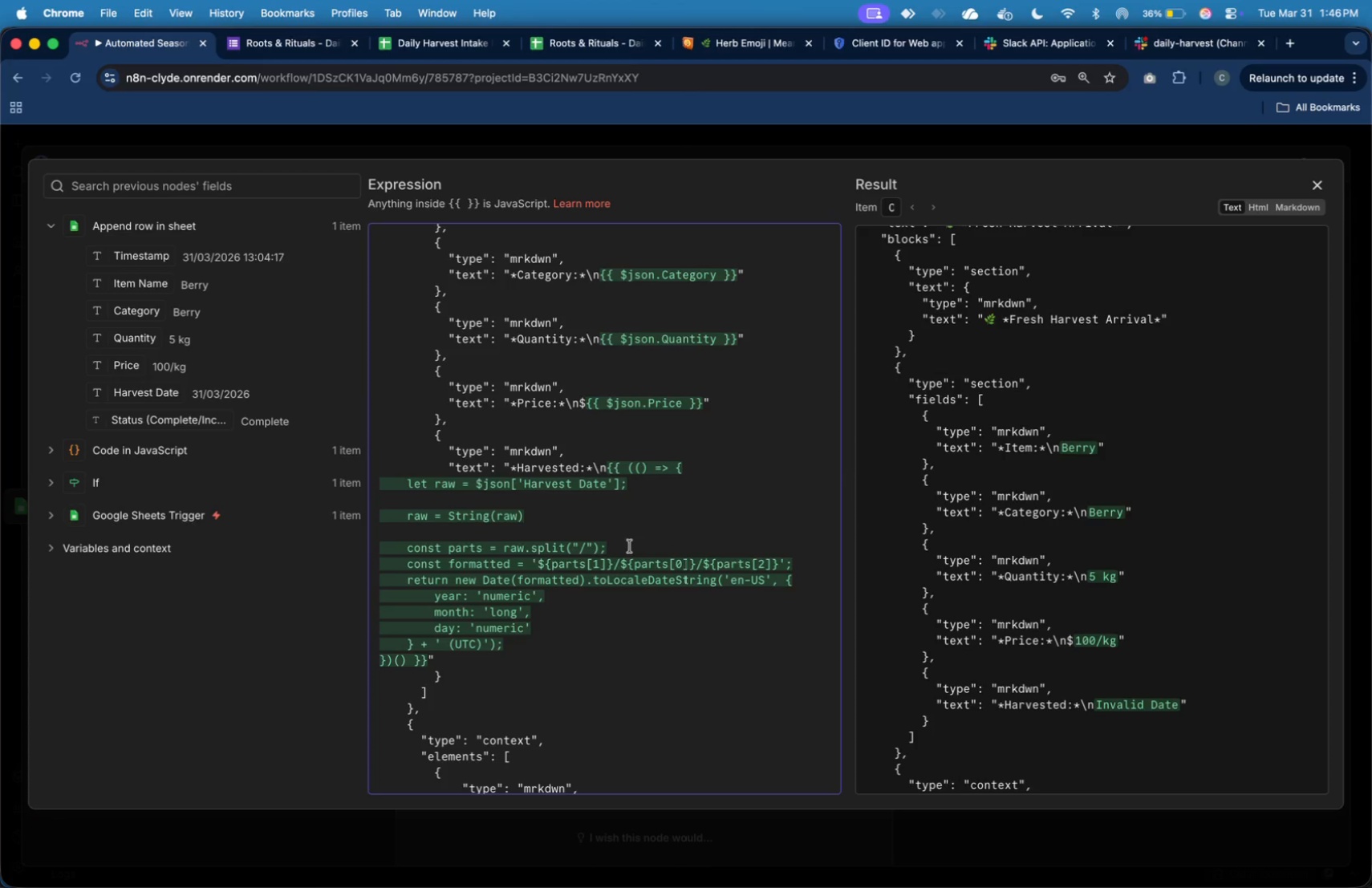 
left_click([637, 622])
 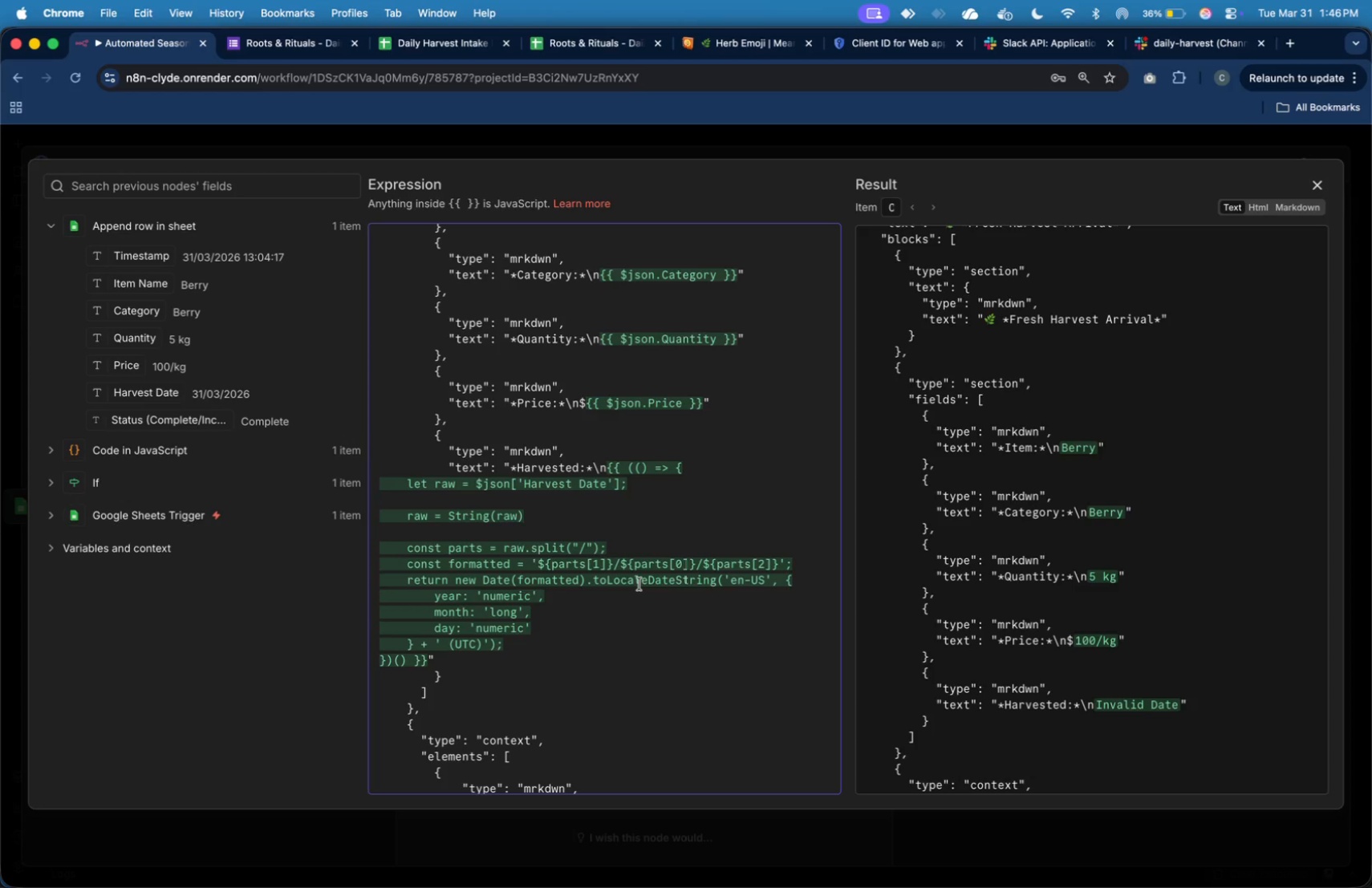 
left_click([643, 525])
 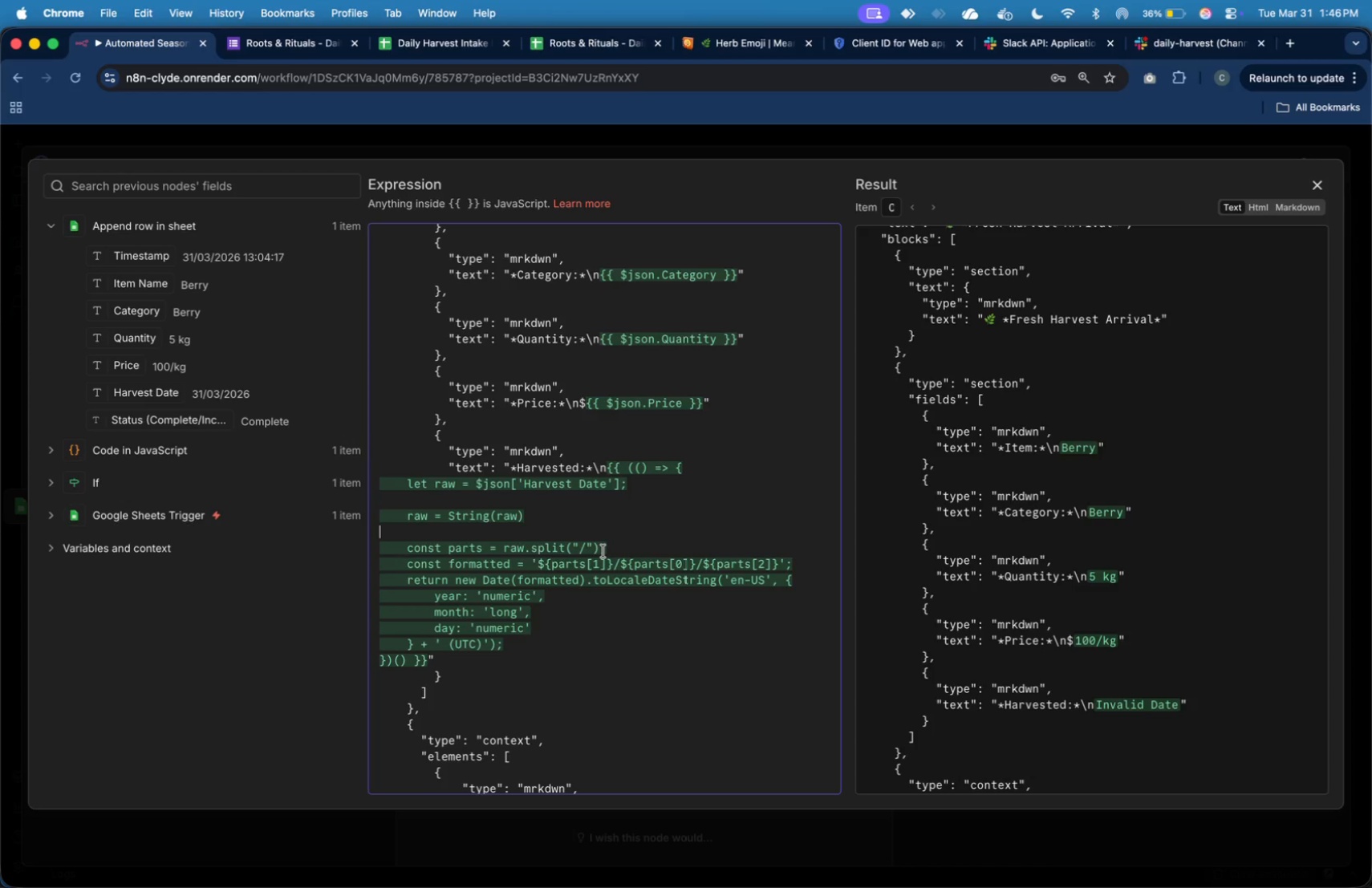 
double_click([644, 560])
 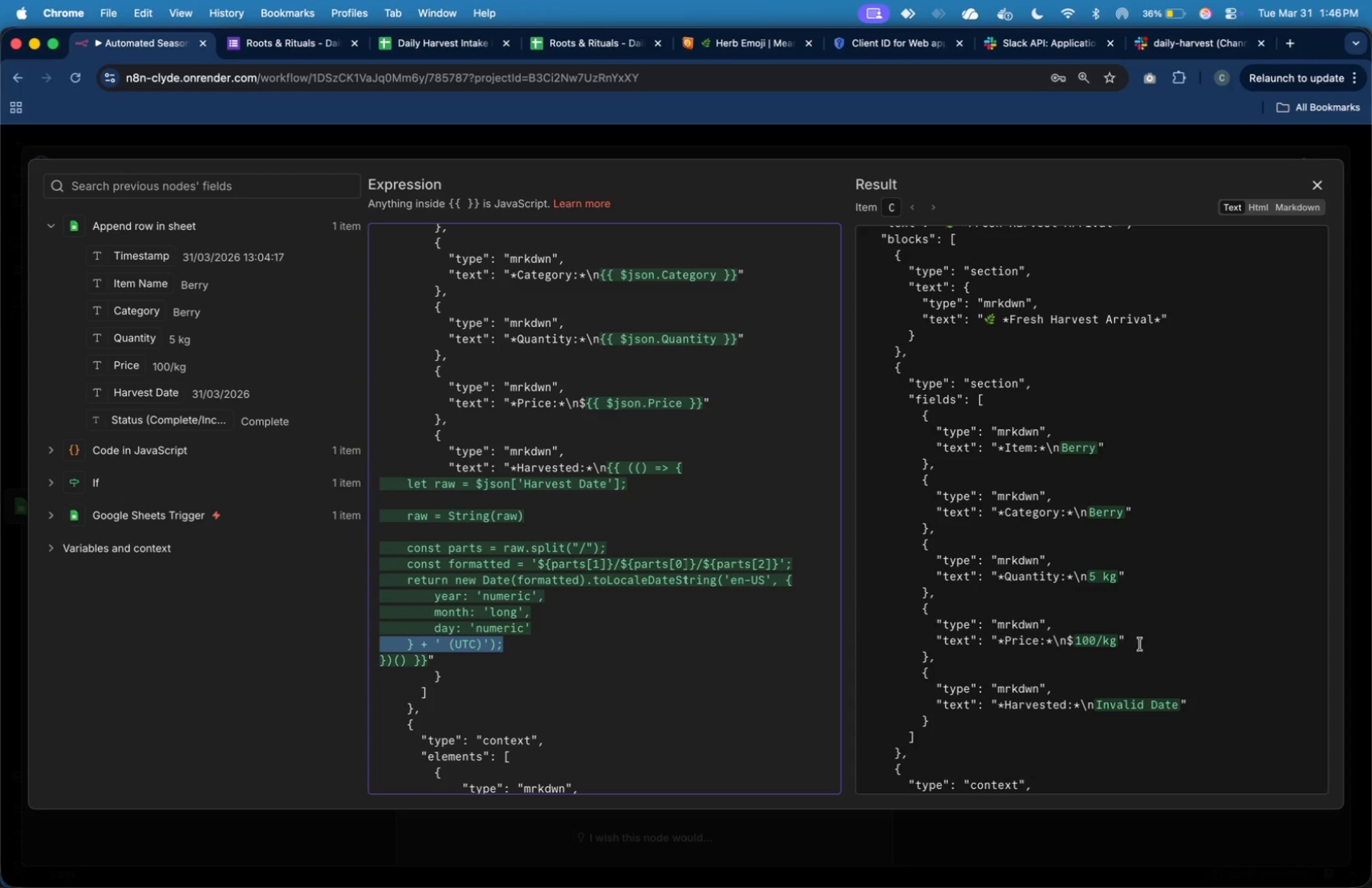 
scroll: coordinate [614, 576], scroll_direction: down, amount: 23.0
 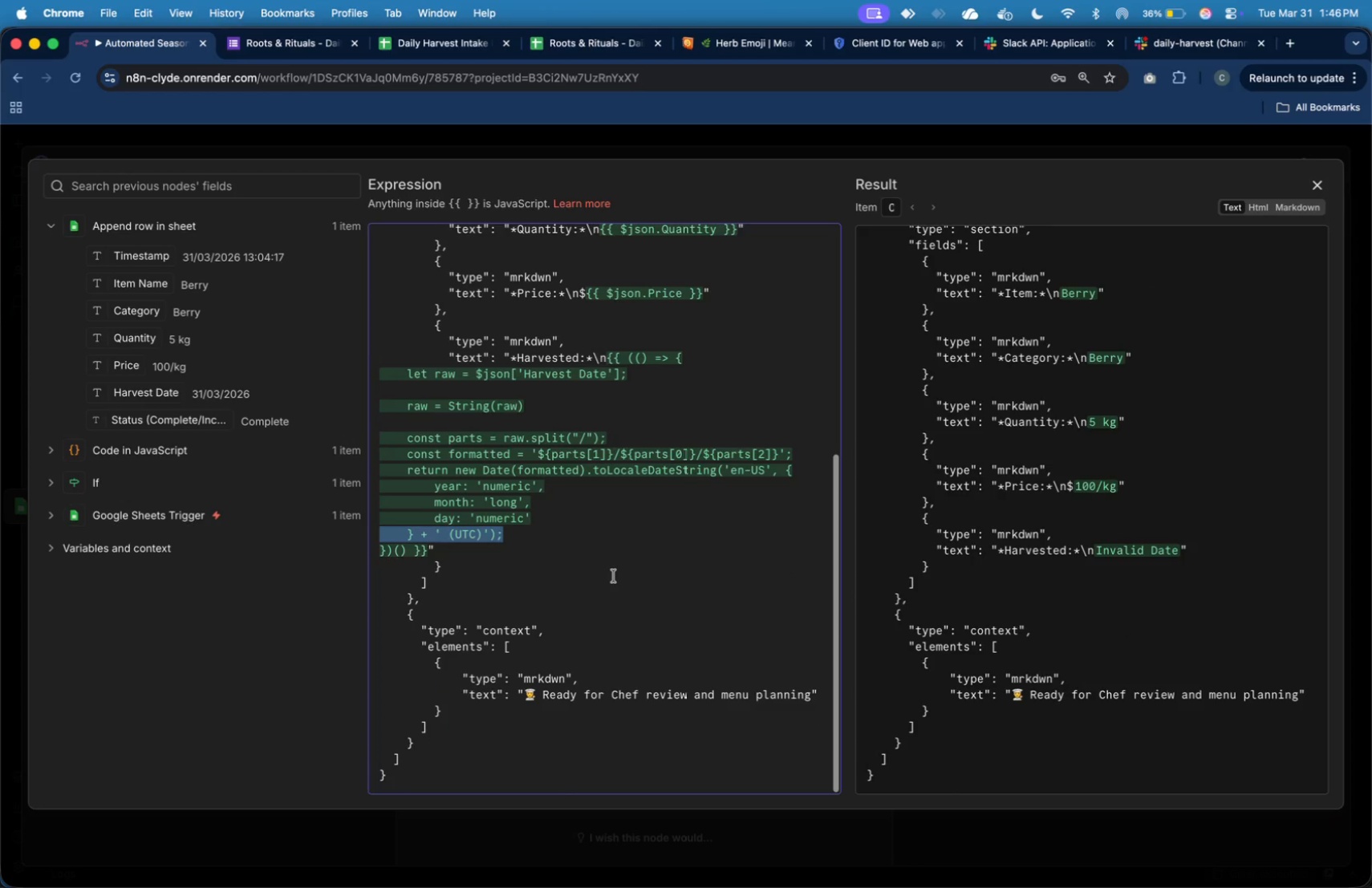 
scroll: coordinate [614, 576], scroll_direction: up, amount: 5.0
 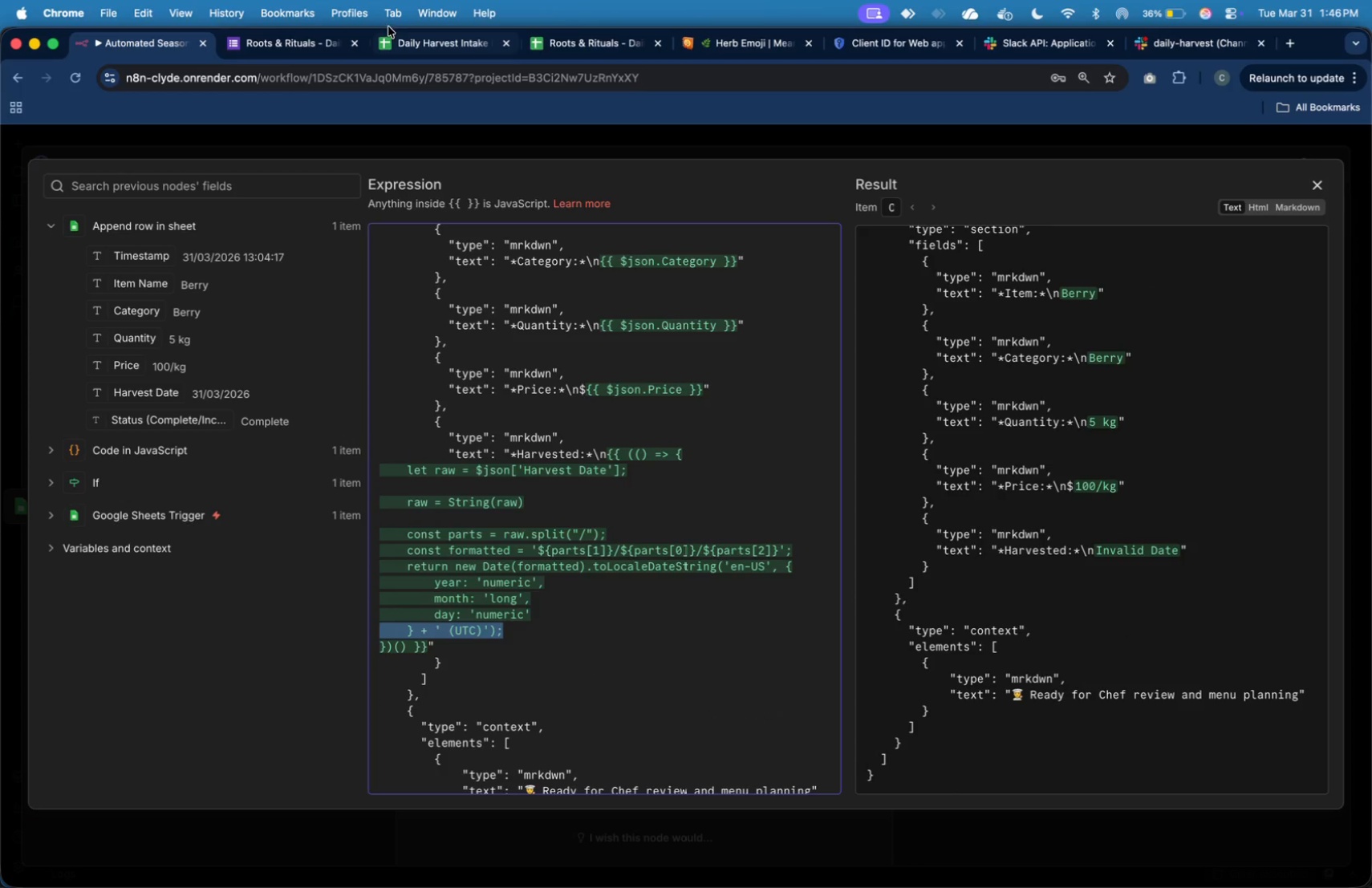 
left_click([278, 34])
 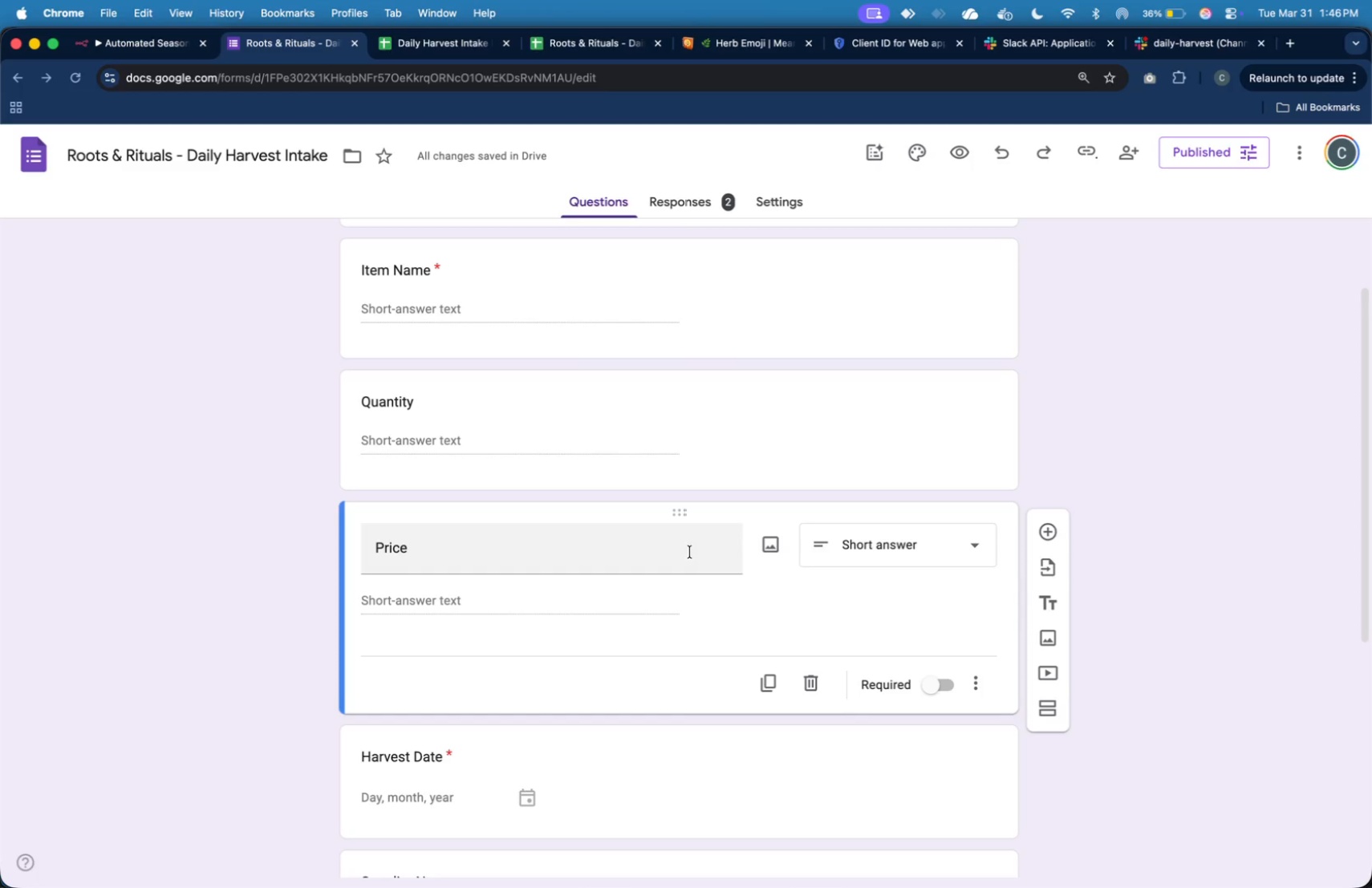 
scroll: coordinate [763, 570], scroll_direction: down, amount: 9.0
 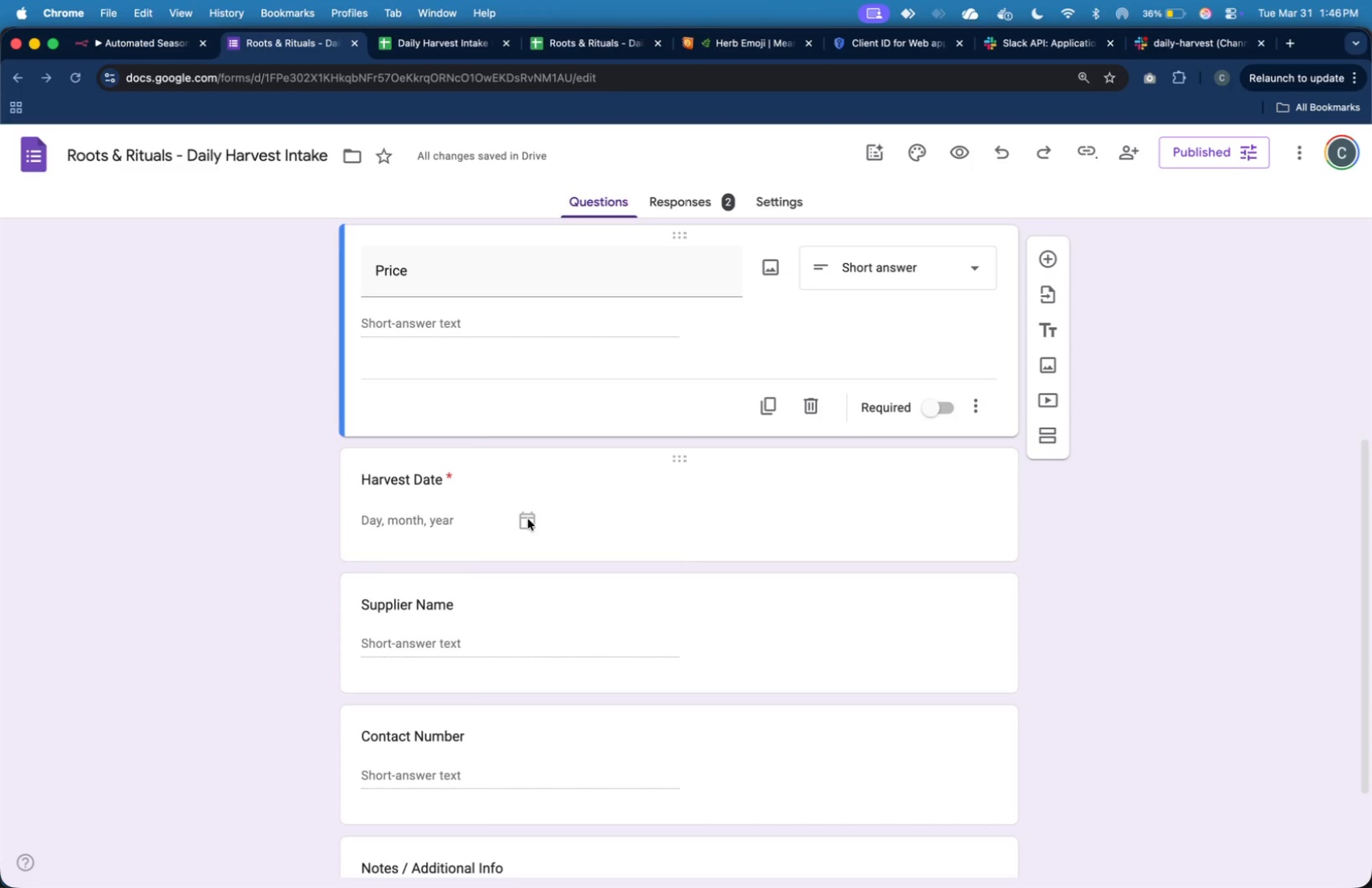 
left_click([498, 493])
 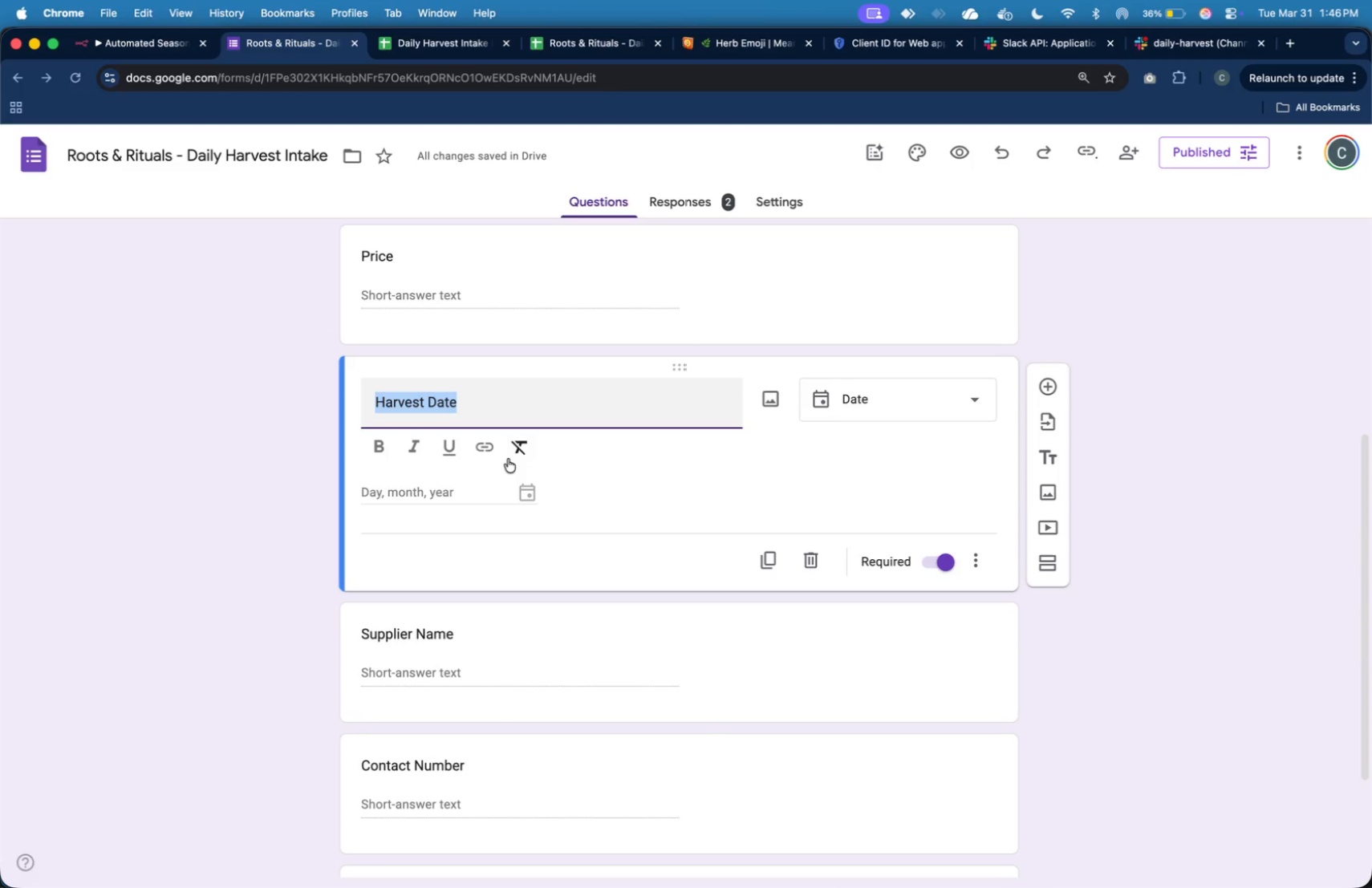 
left_click([440, 492])
 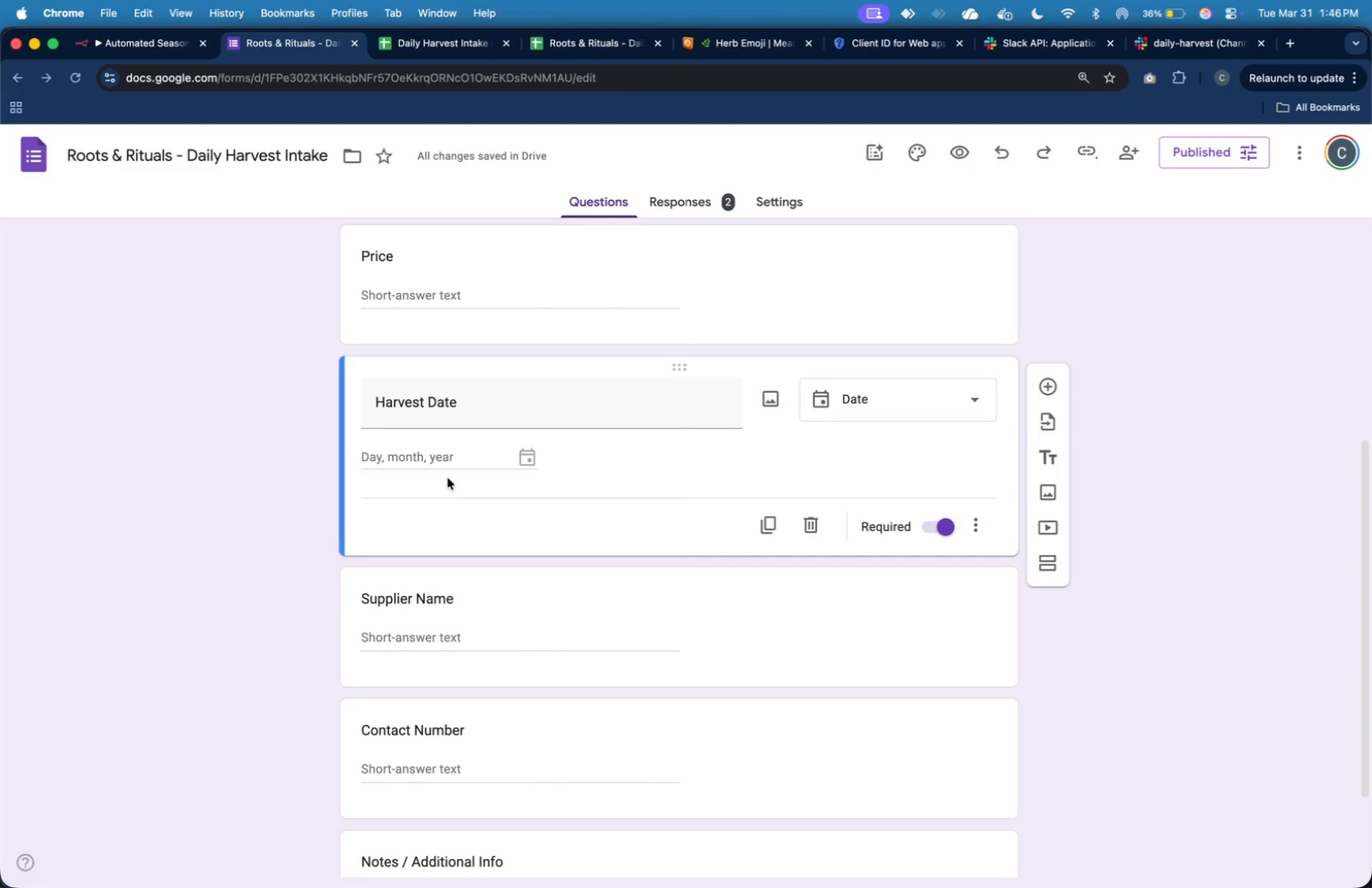 
left_click([453, 466])
 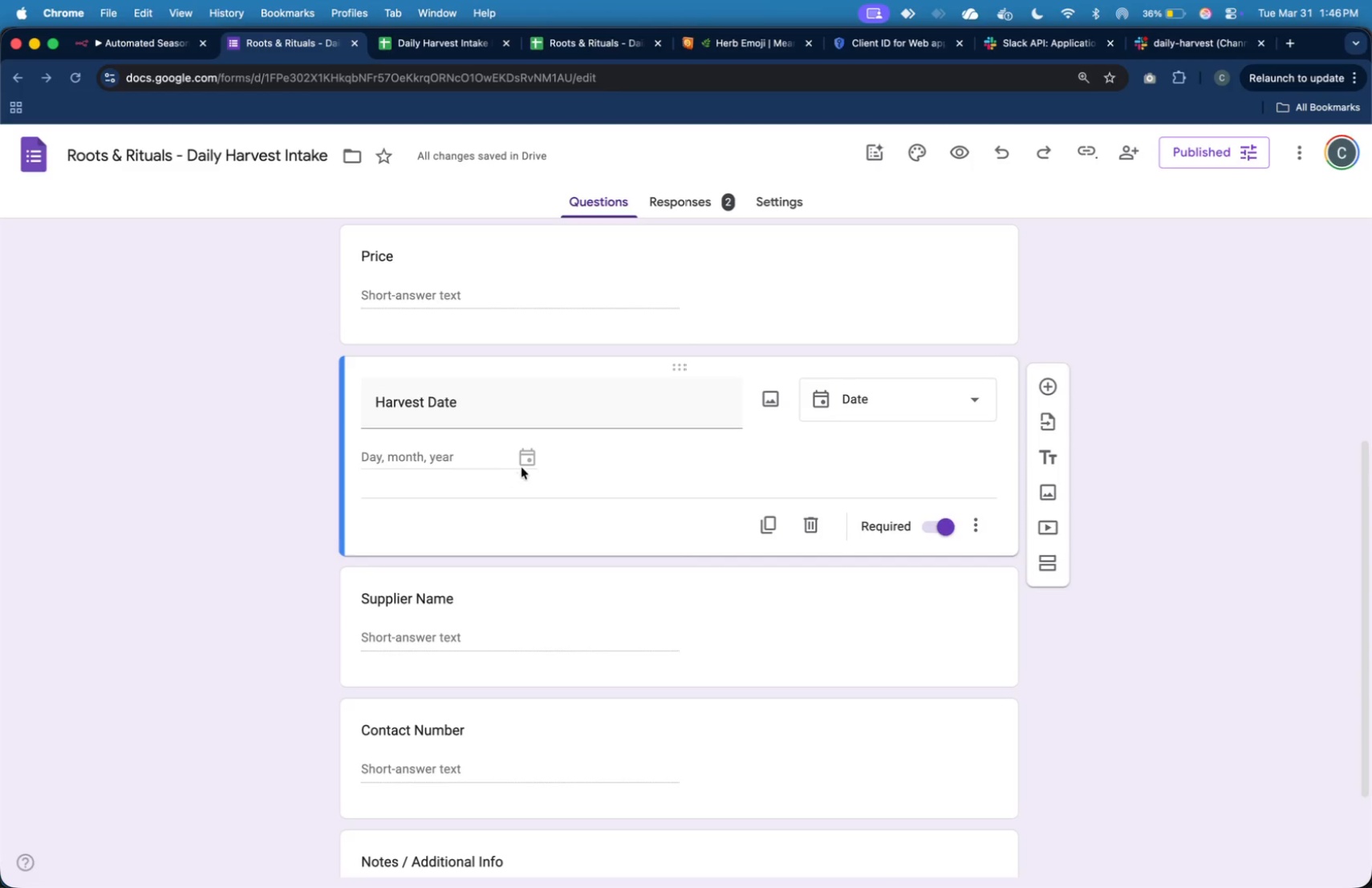 
left_click([528, 460])
 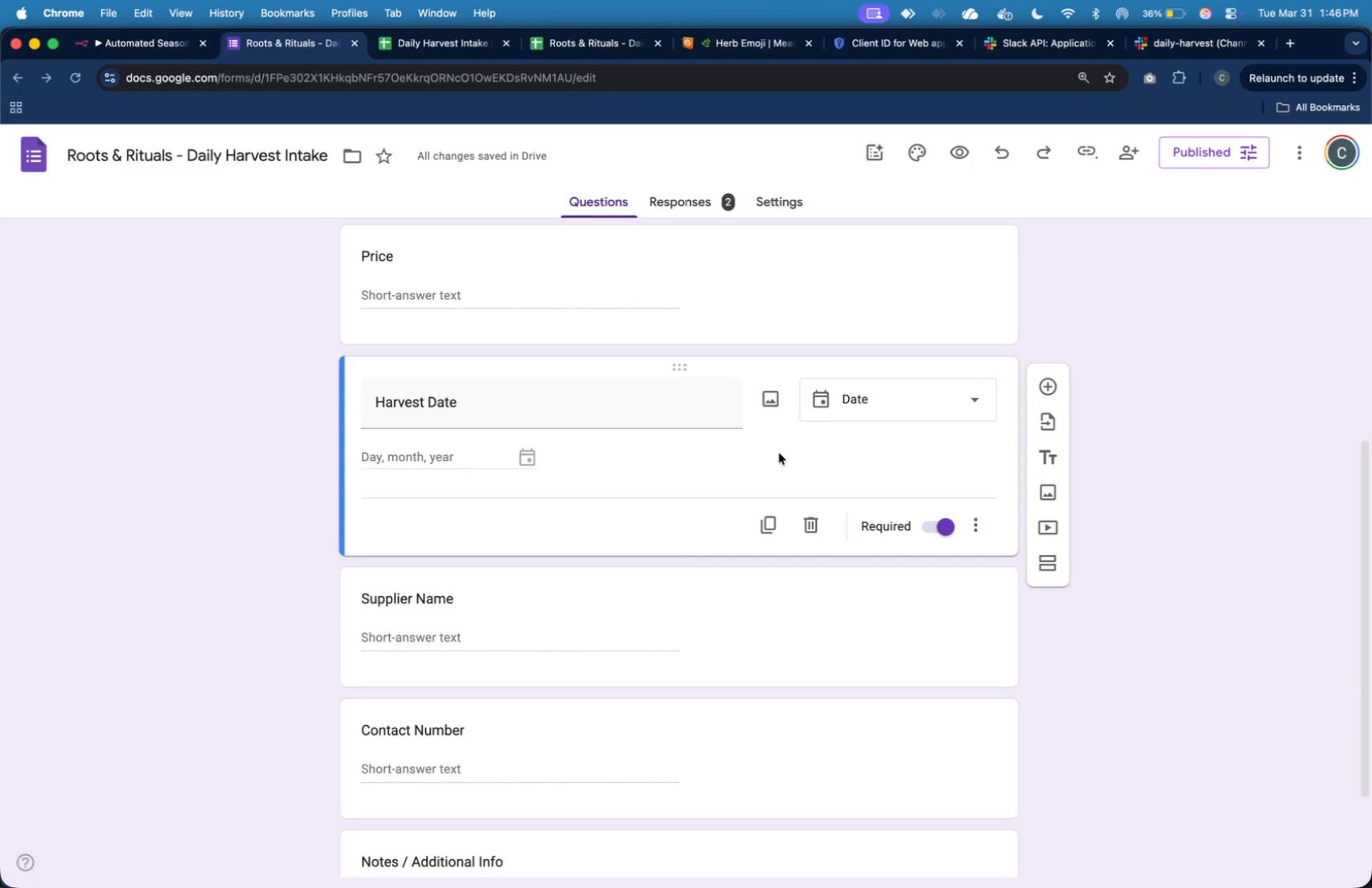 
left_click([889, 397])
 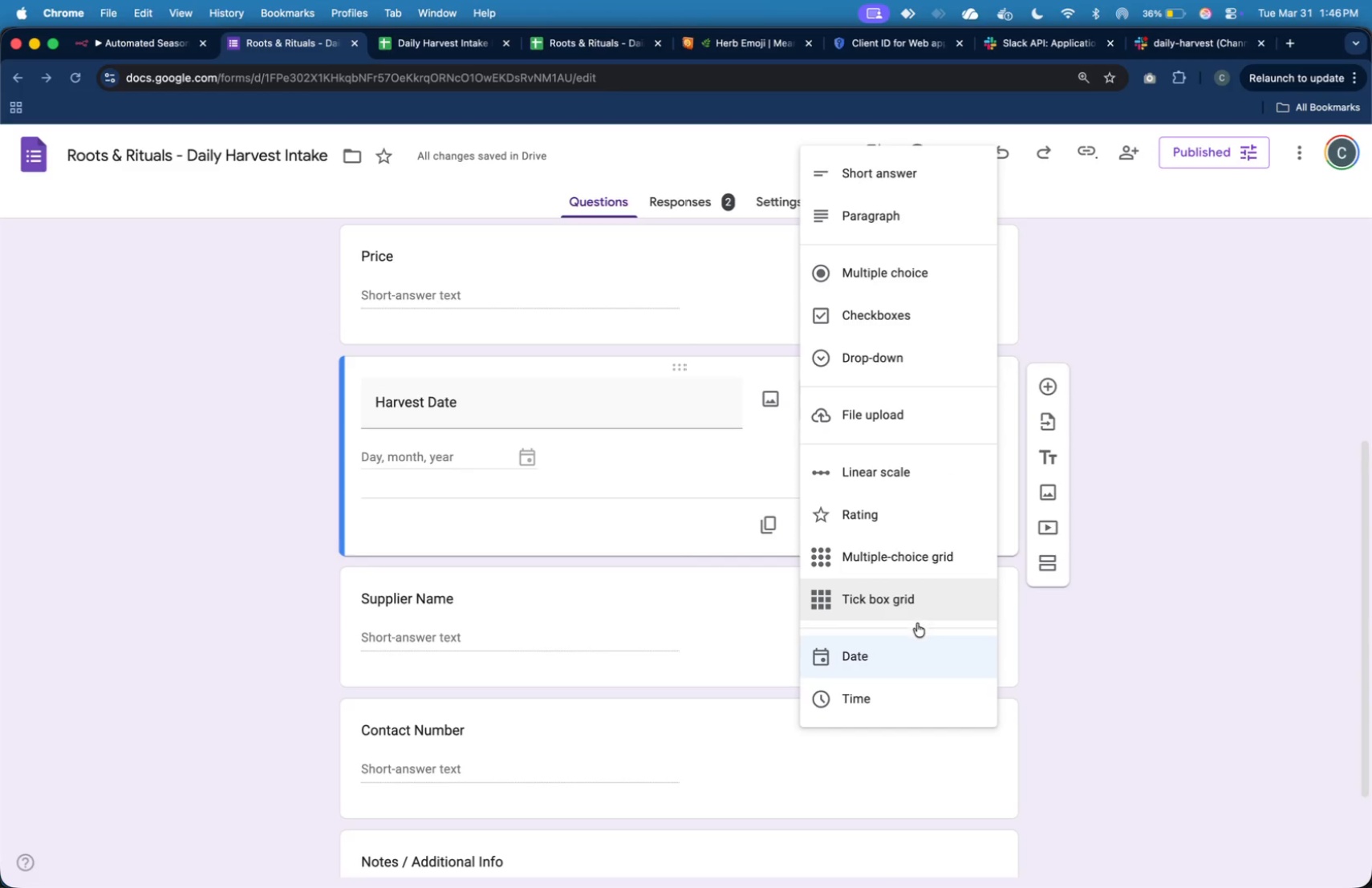 
left_click([911, 650])
 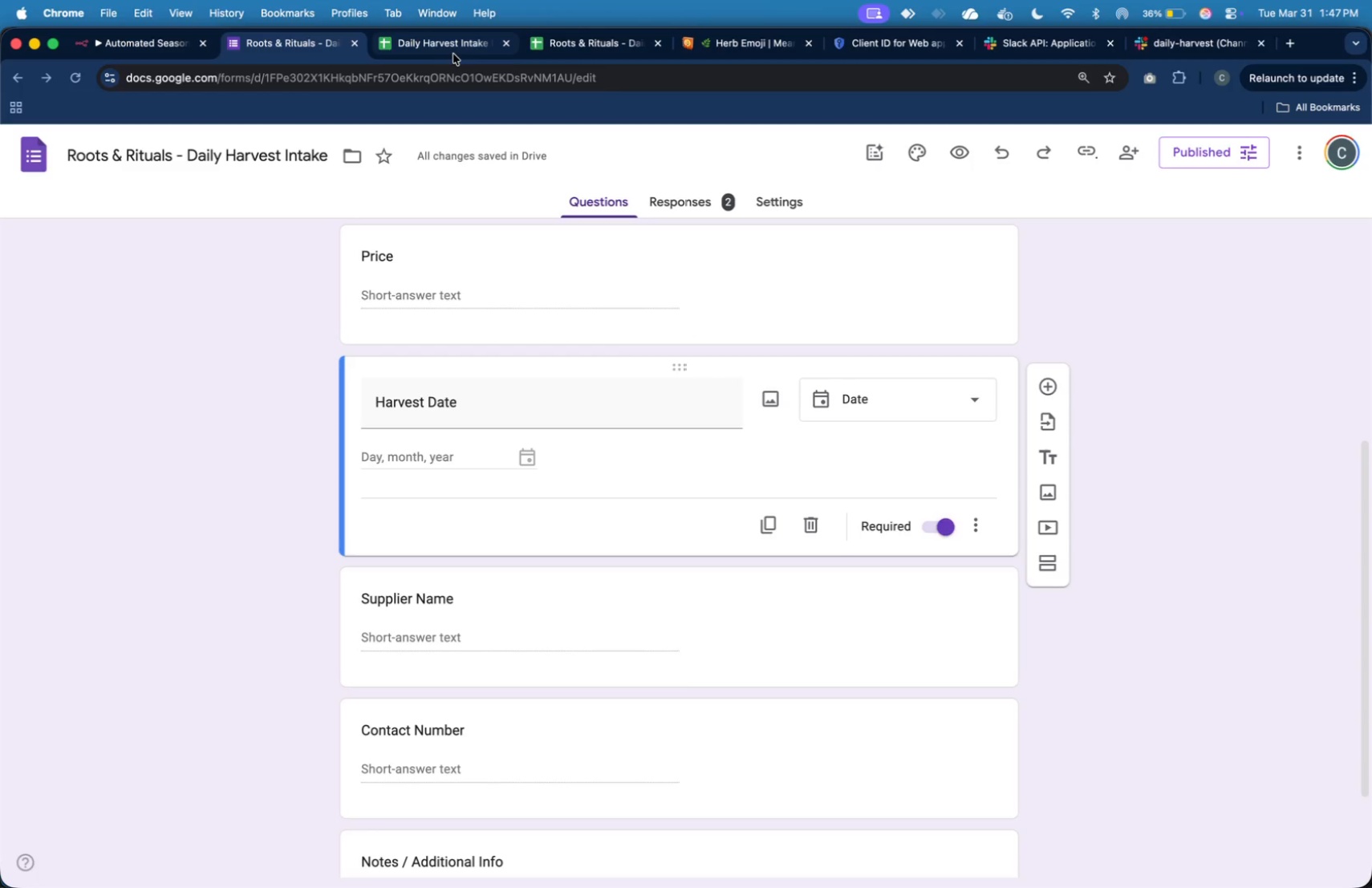 
left_click([113, 40])
 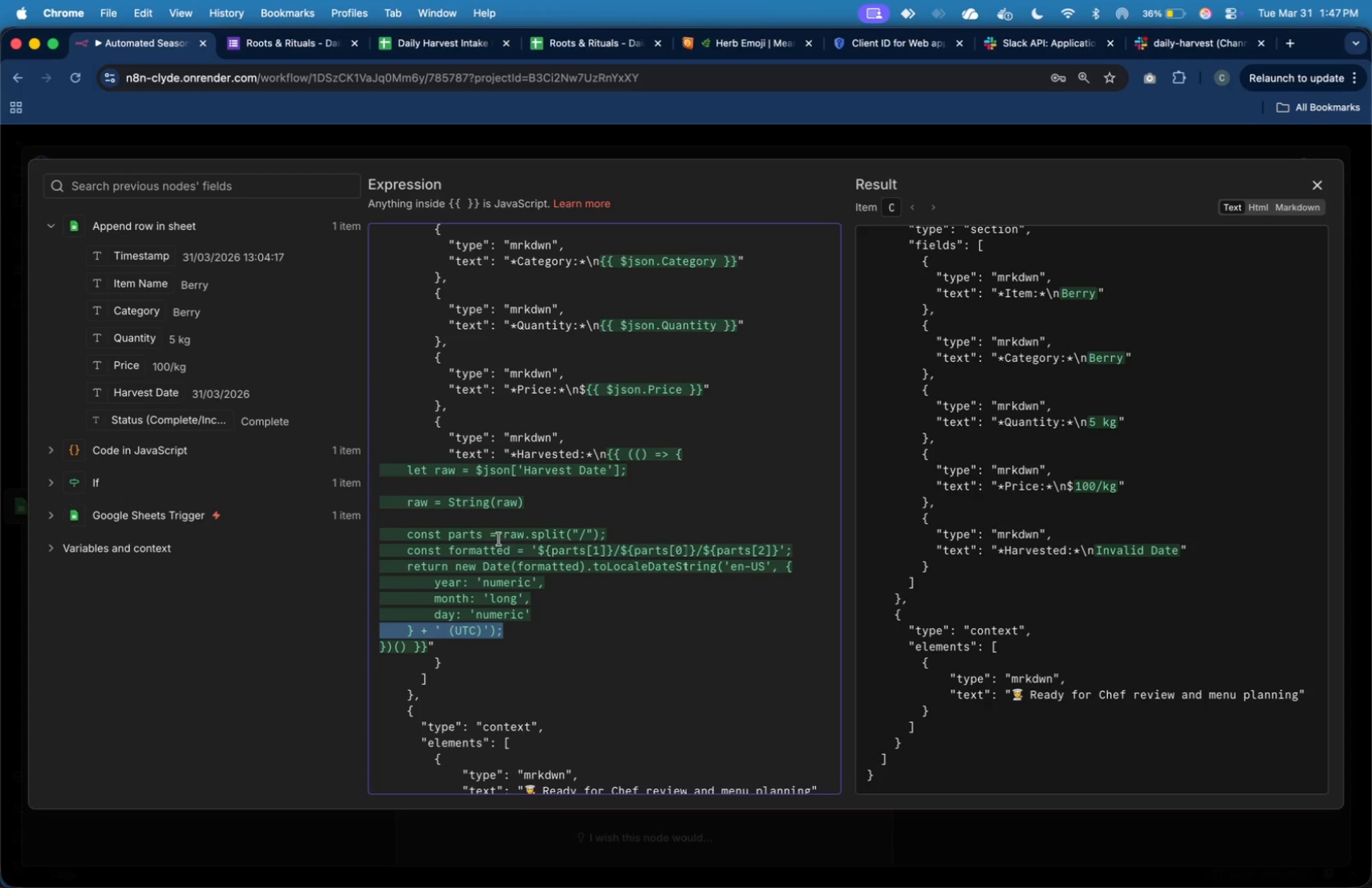 
left_click([545, 616])
 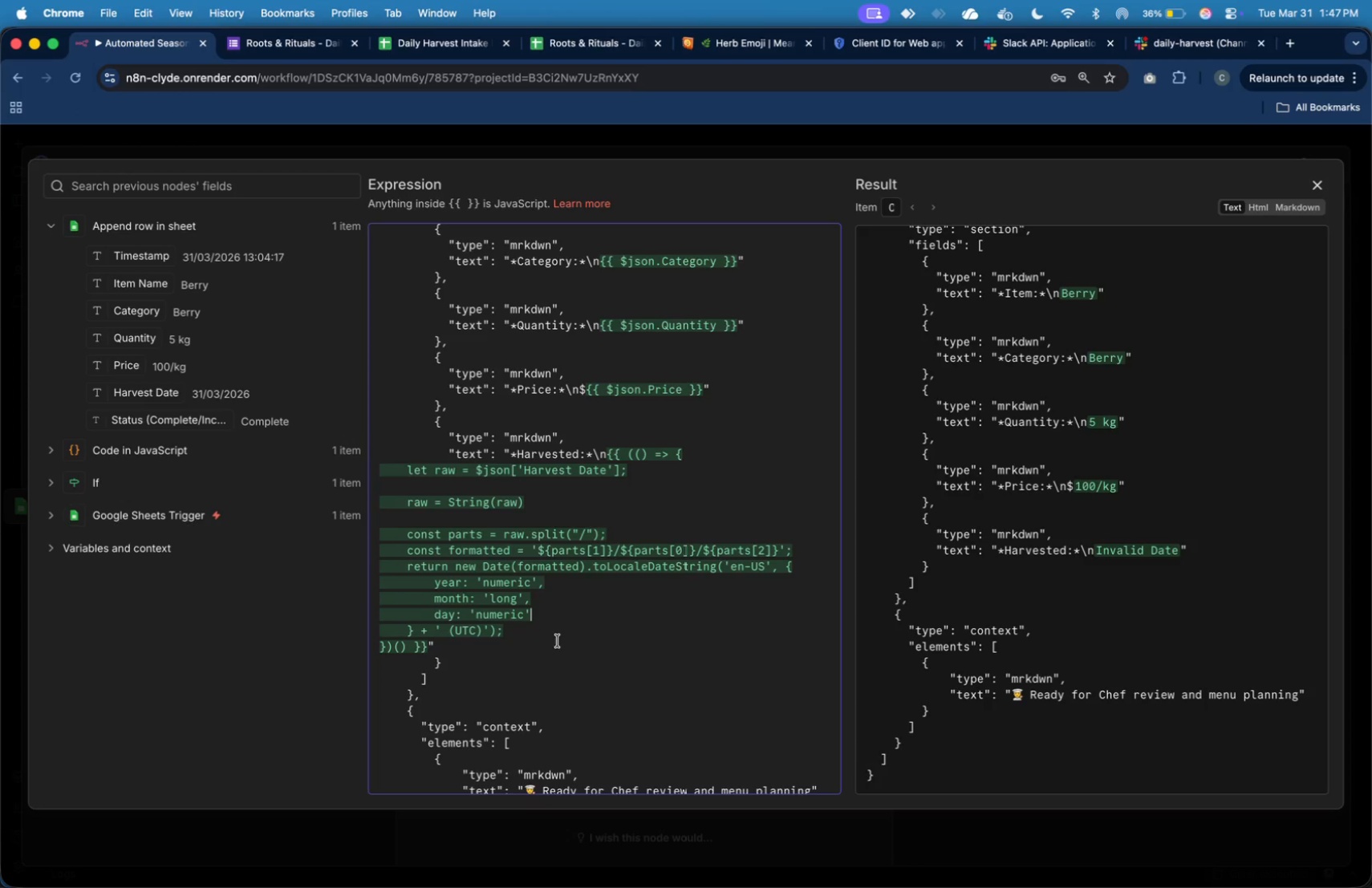 
left_click([558, 641])
 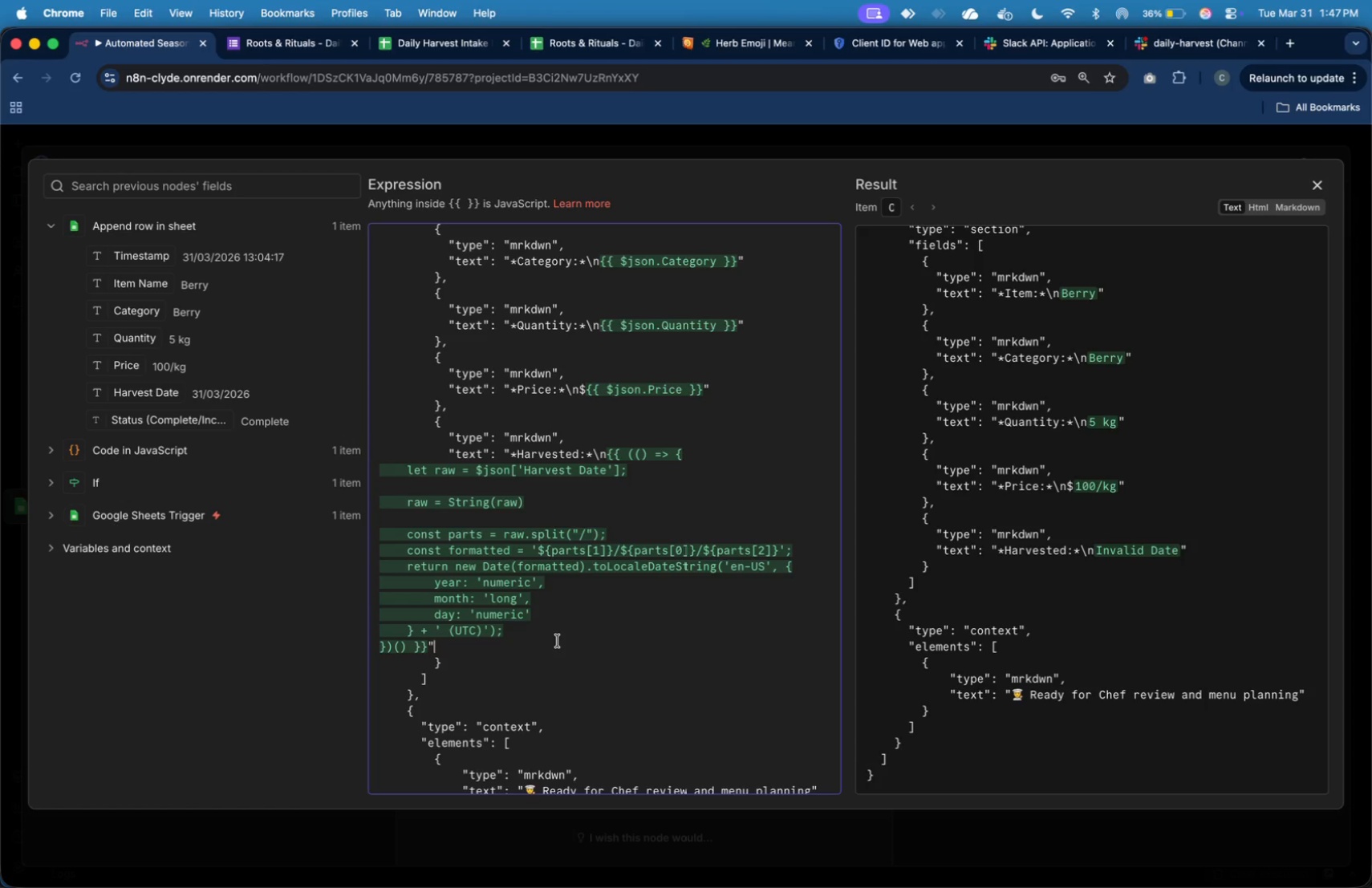 
wait(19.83)
 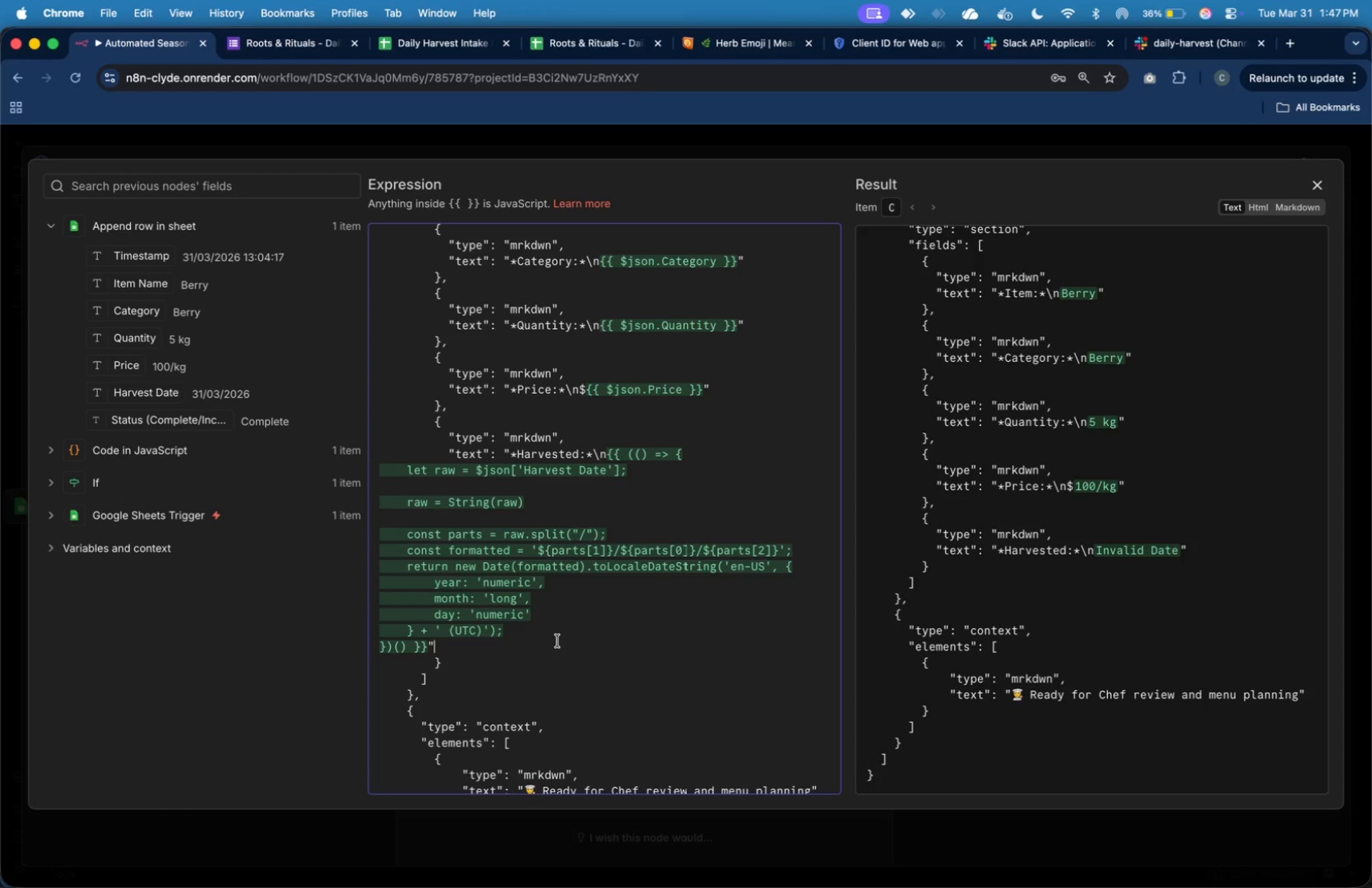 
left_click([133, 343])
 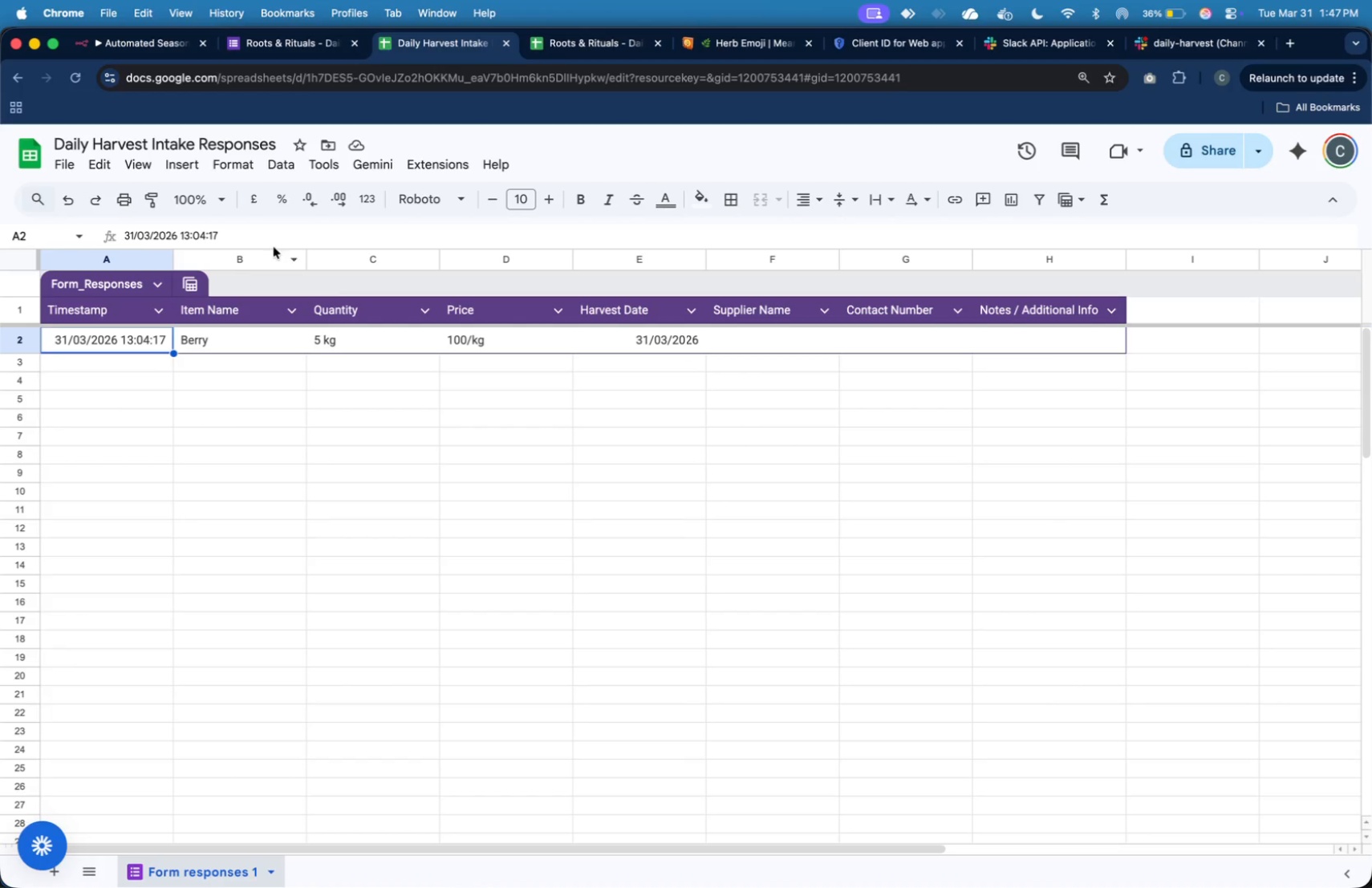 
left_click([237, 163])
 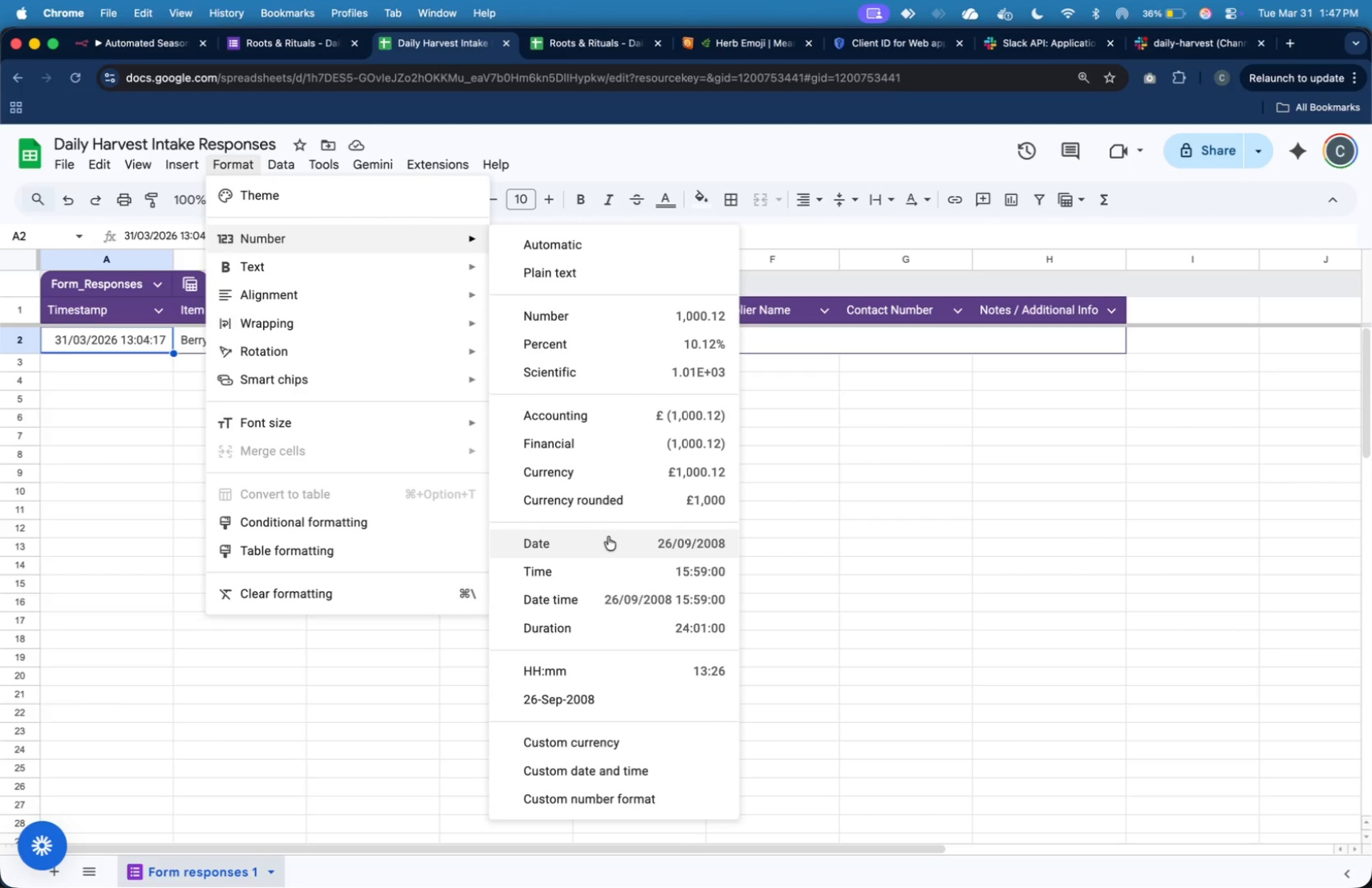 
wait(11.7)
 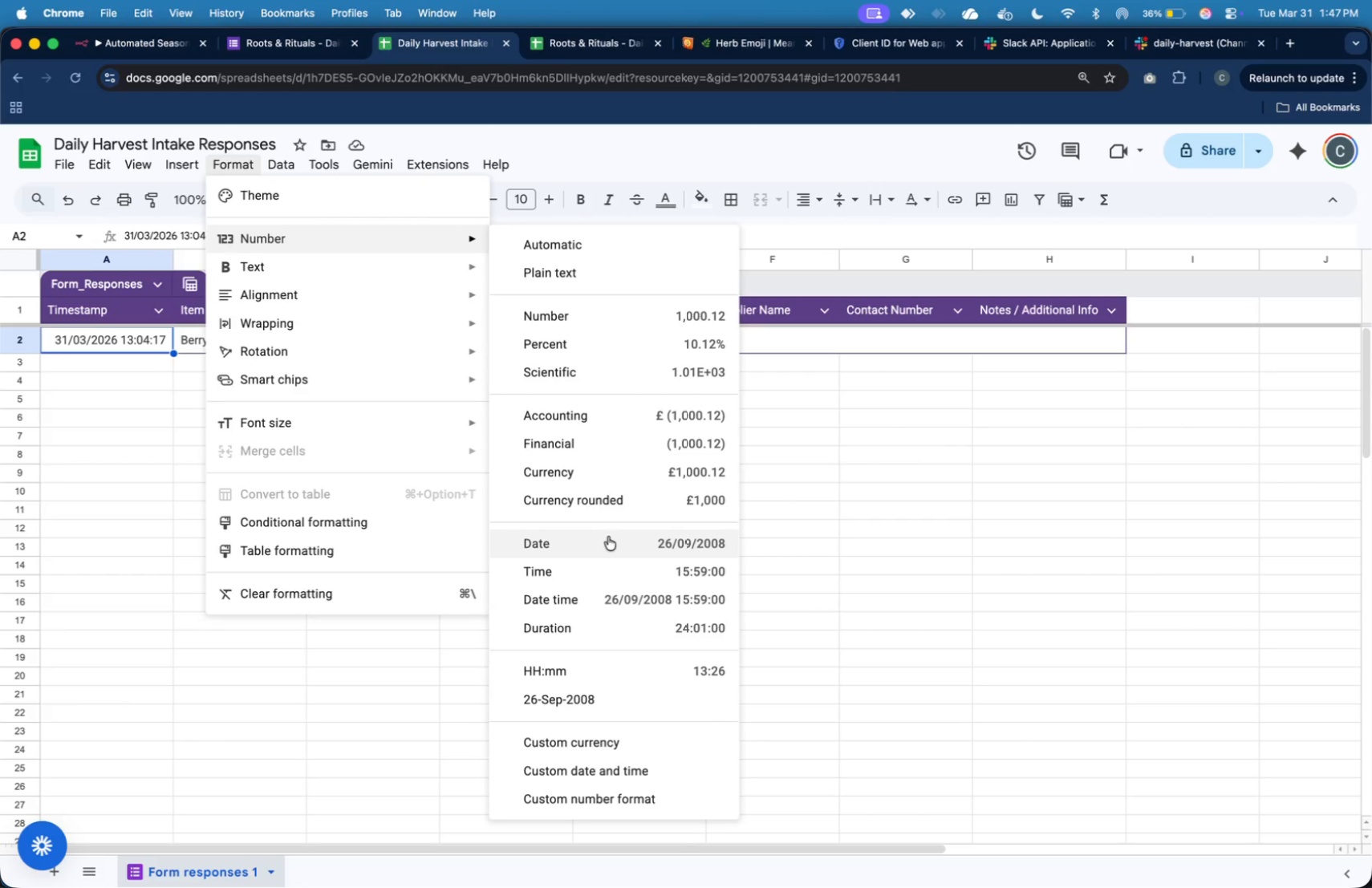 
left_click([623, 766])
 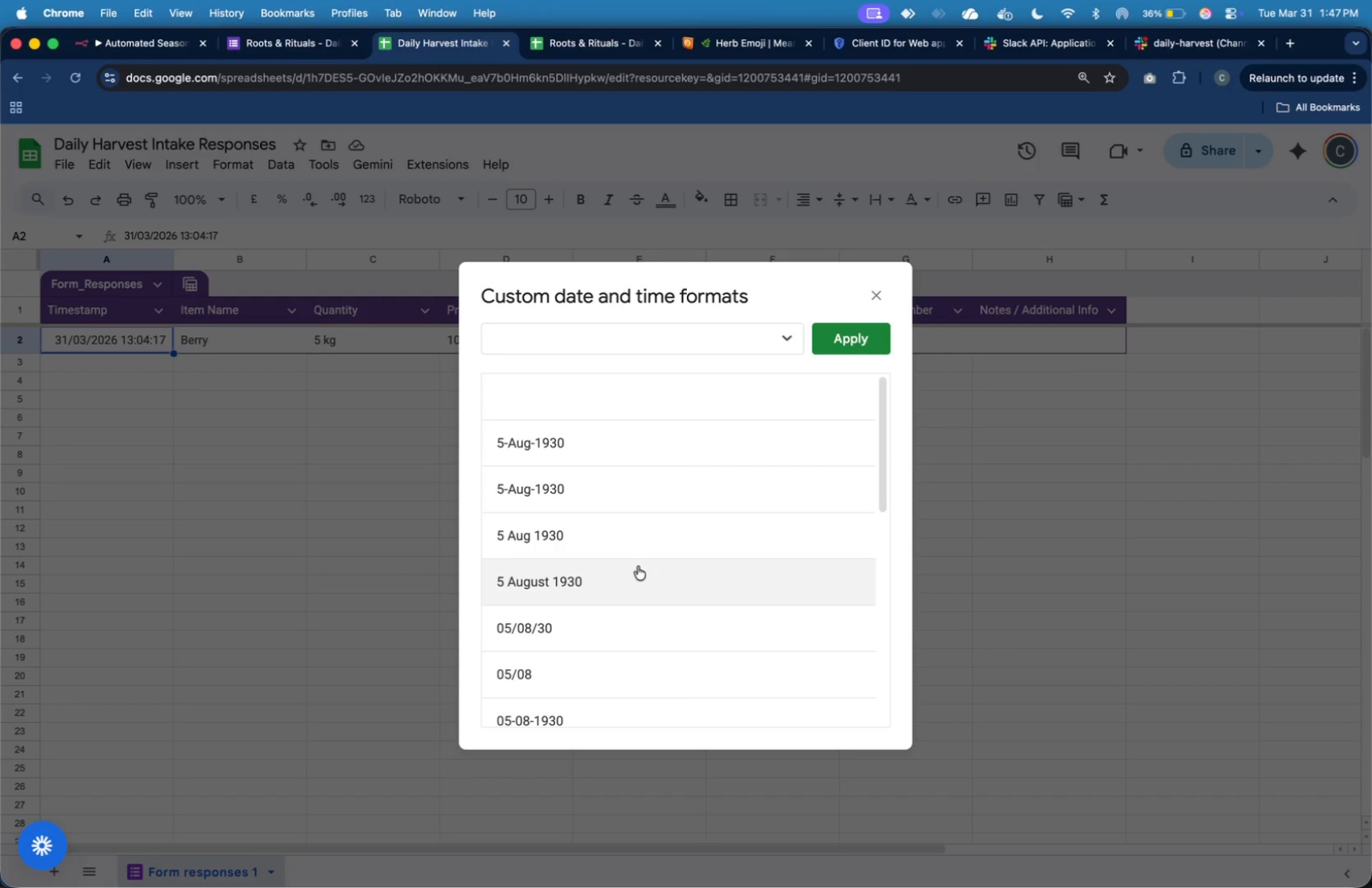 
wait(10.89)
 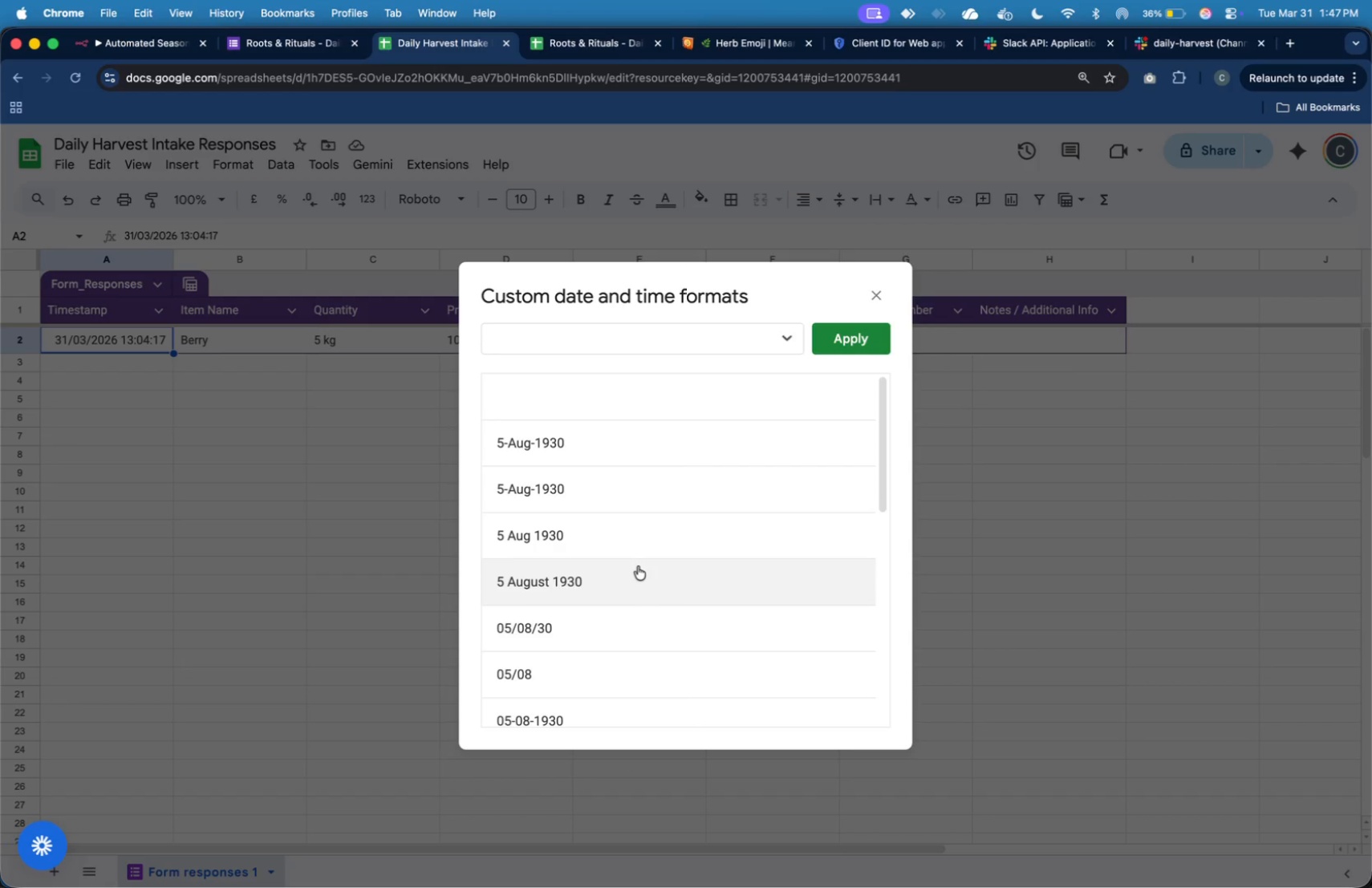 
left_click([650, 338])
 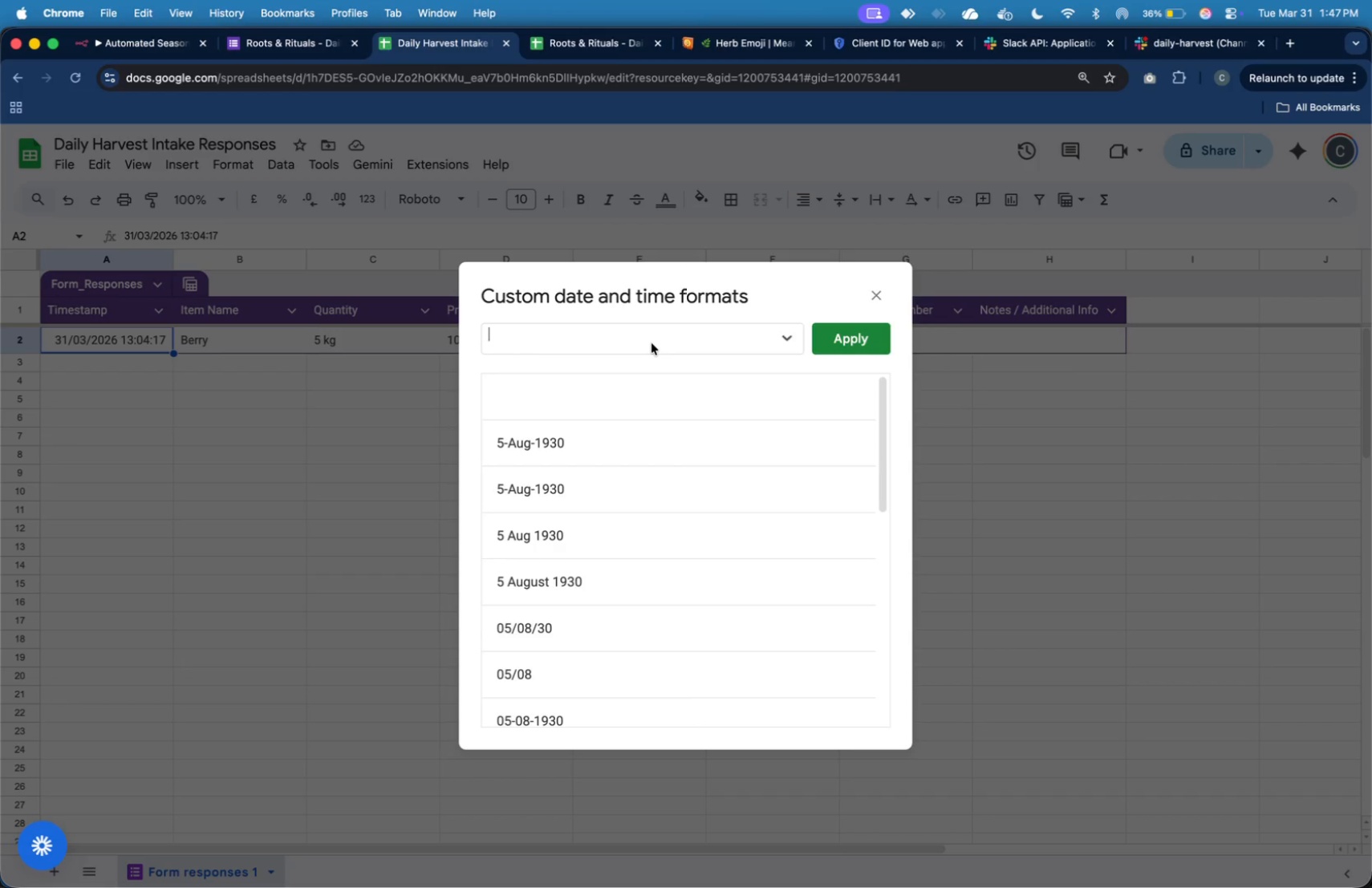 
type(YYYY-MM-DD)
 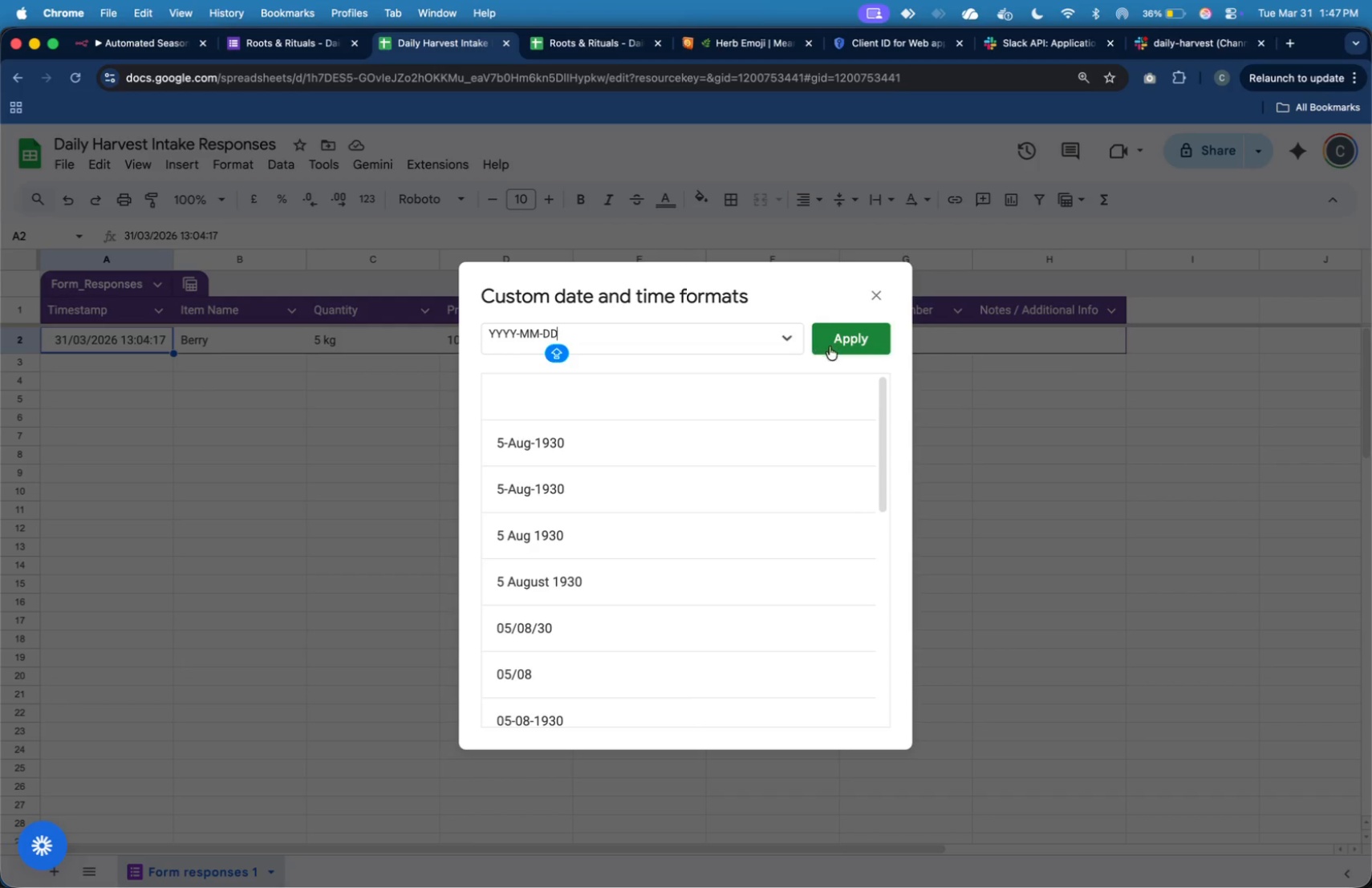 
left_click([837, 351])
 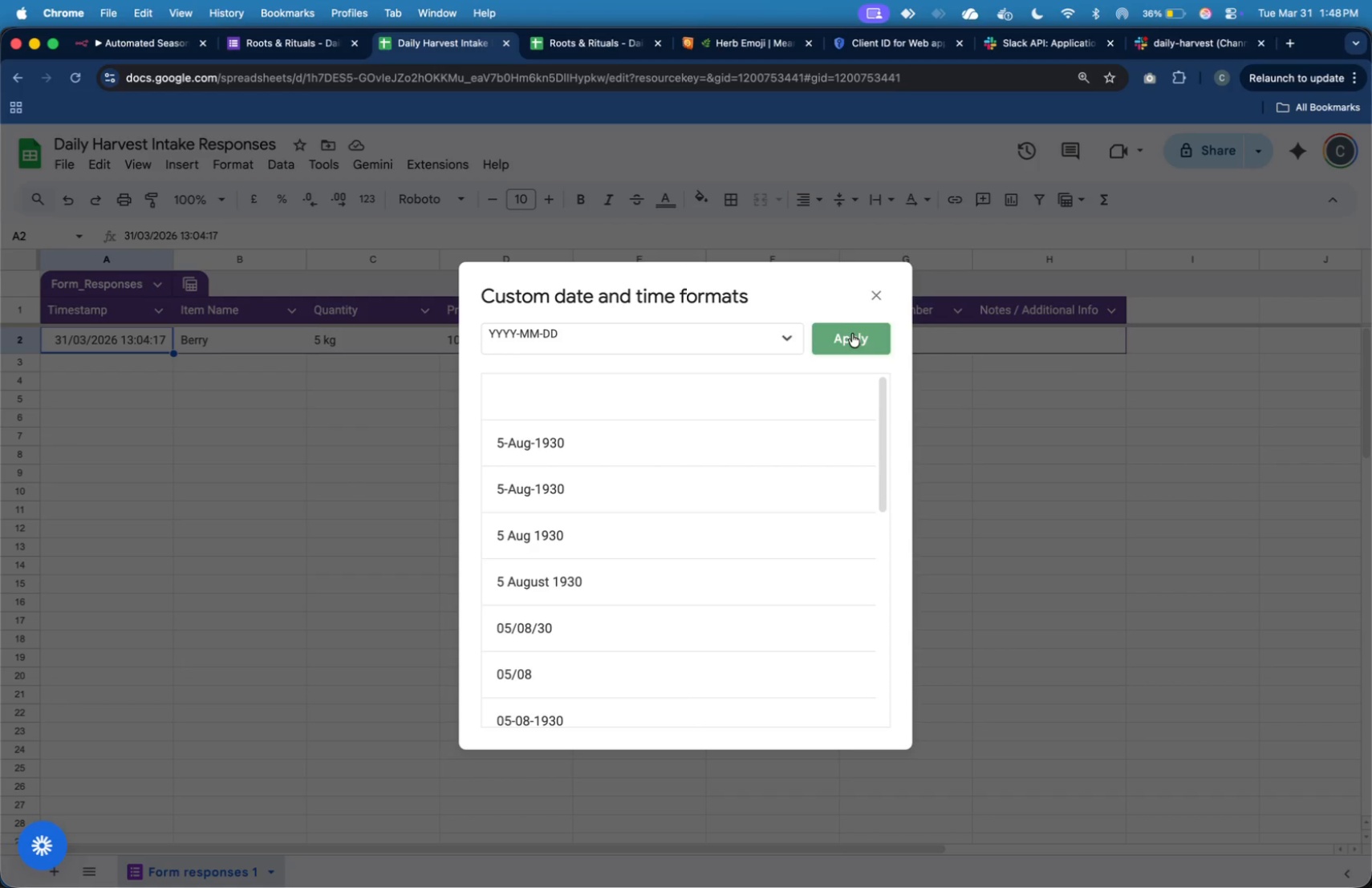 
wait(5.11)
 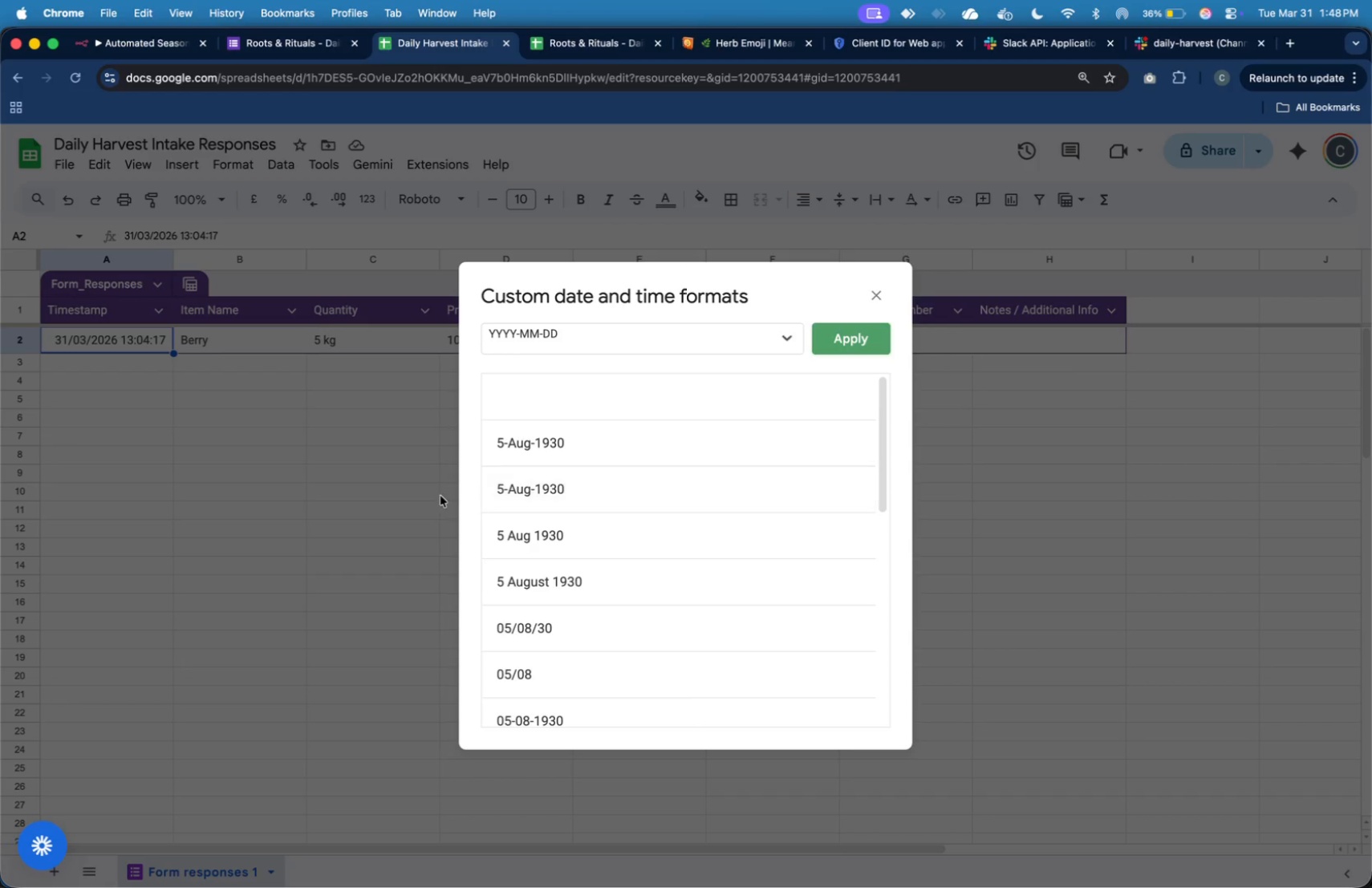 
left_click([867, 344])
 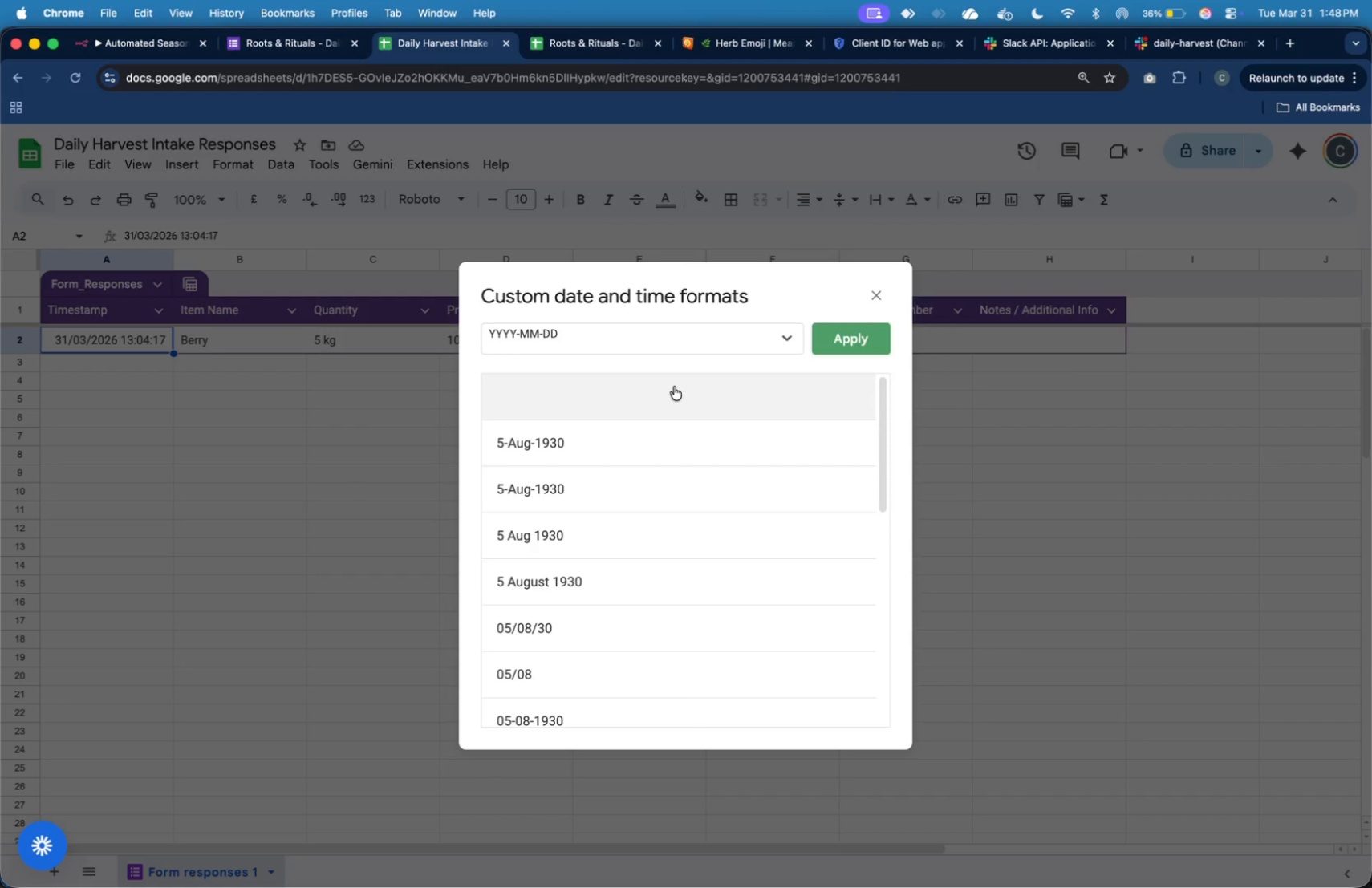 
wait(8.53)
 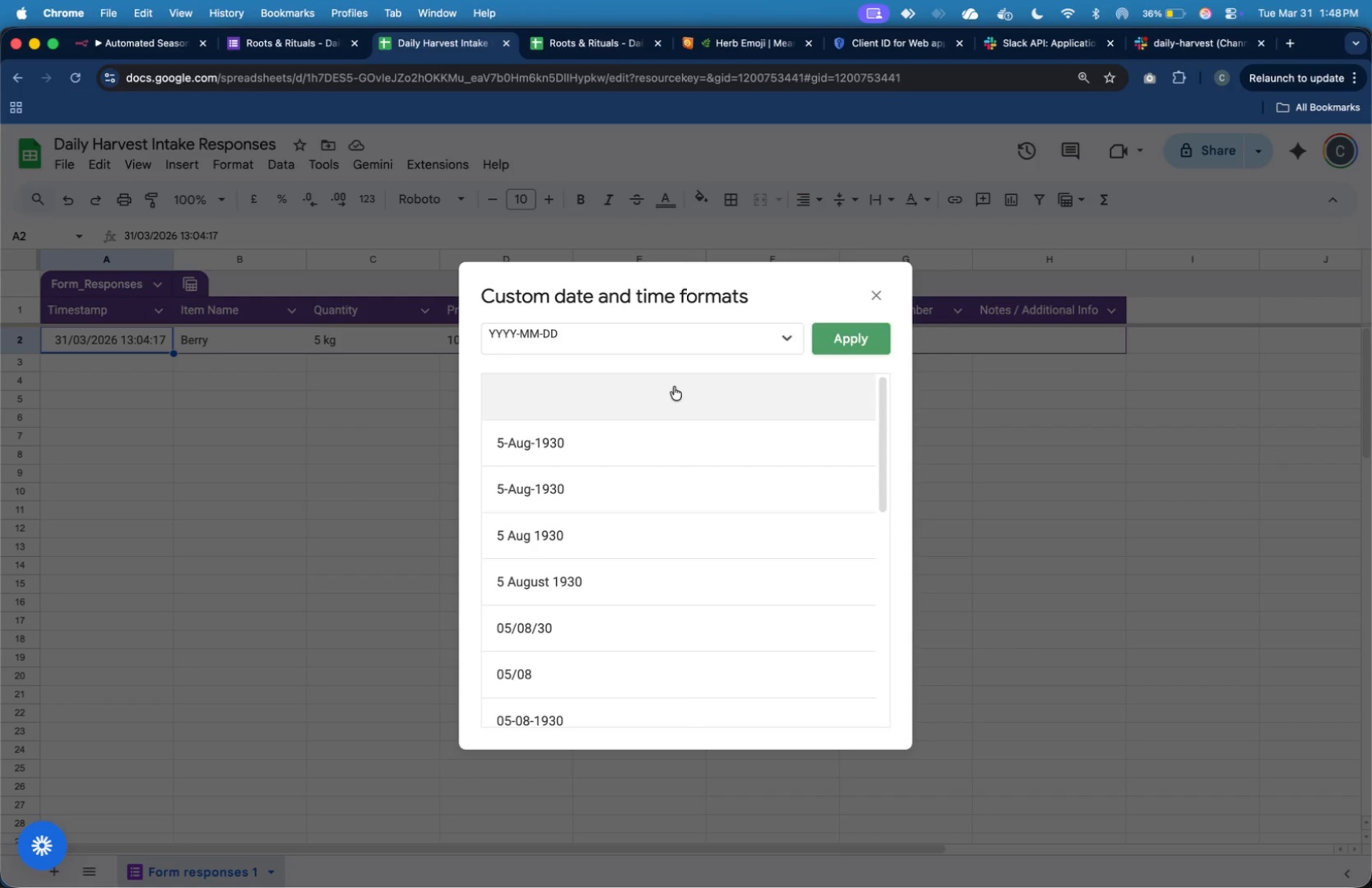 
left_click([882, 295])
 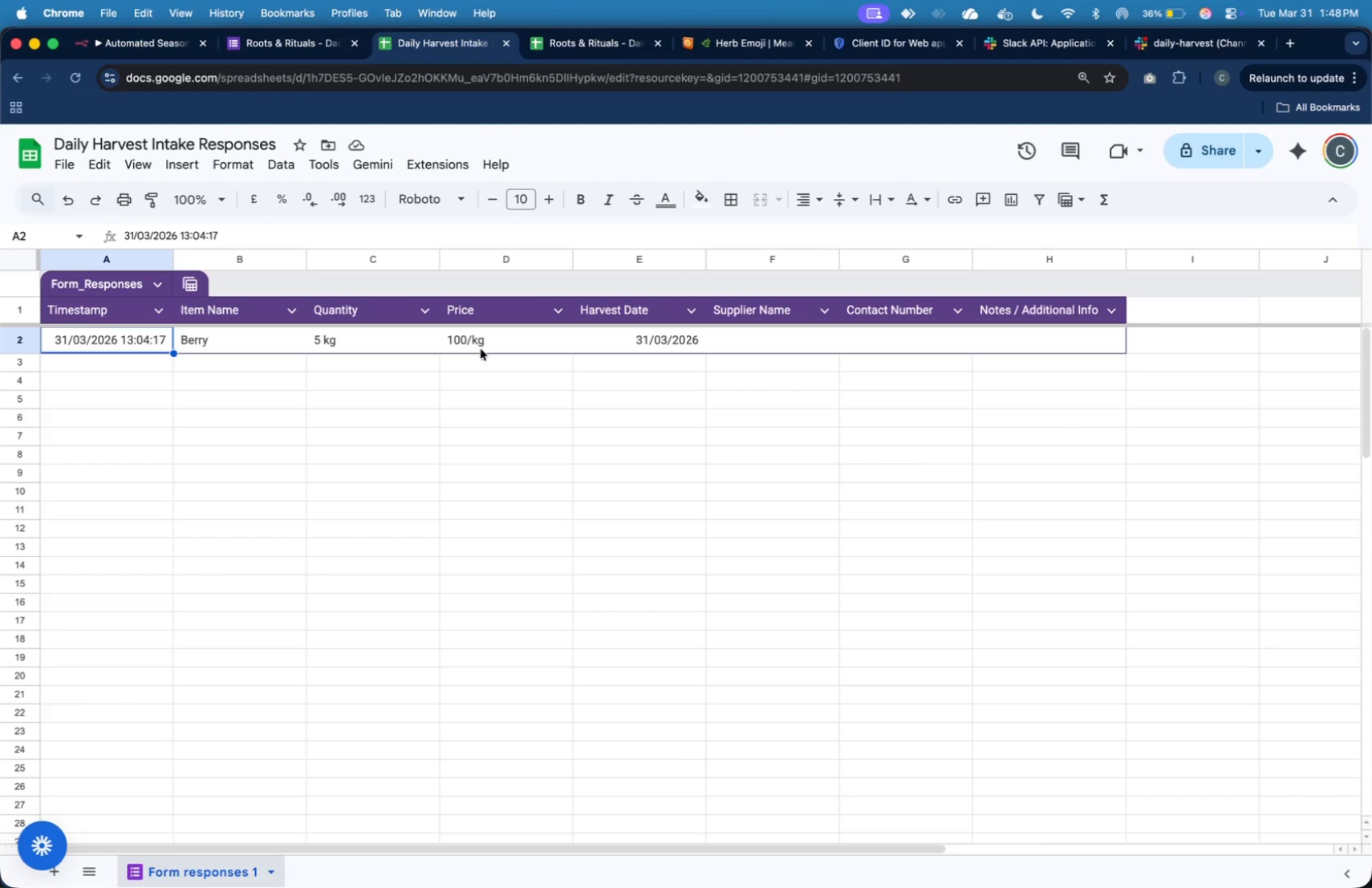 
left_click([477, 367])
 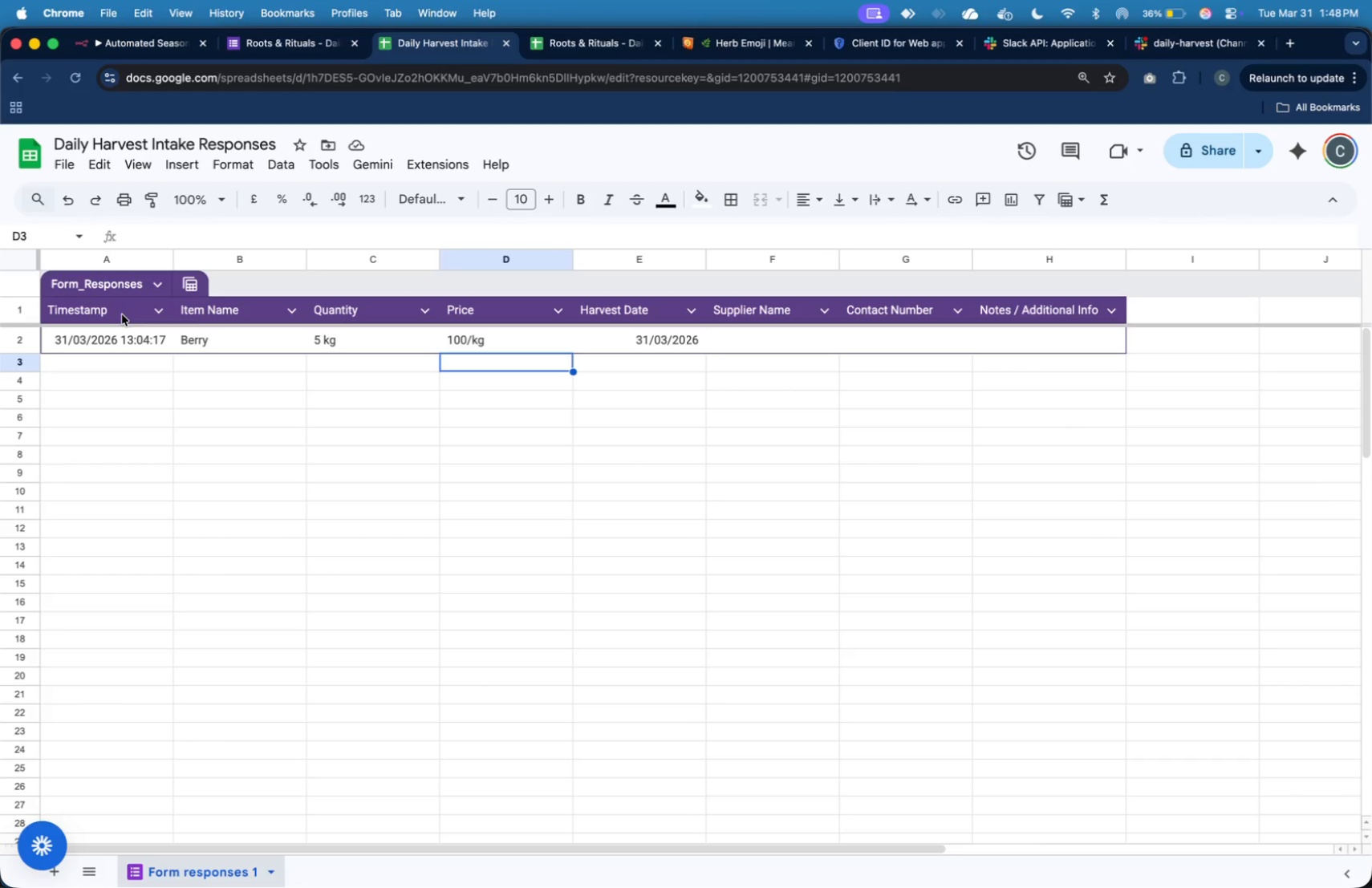 
double_click([118, 315])
 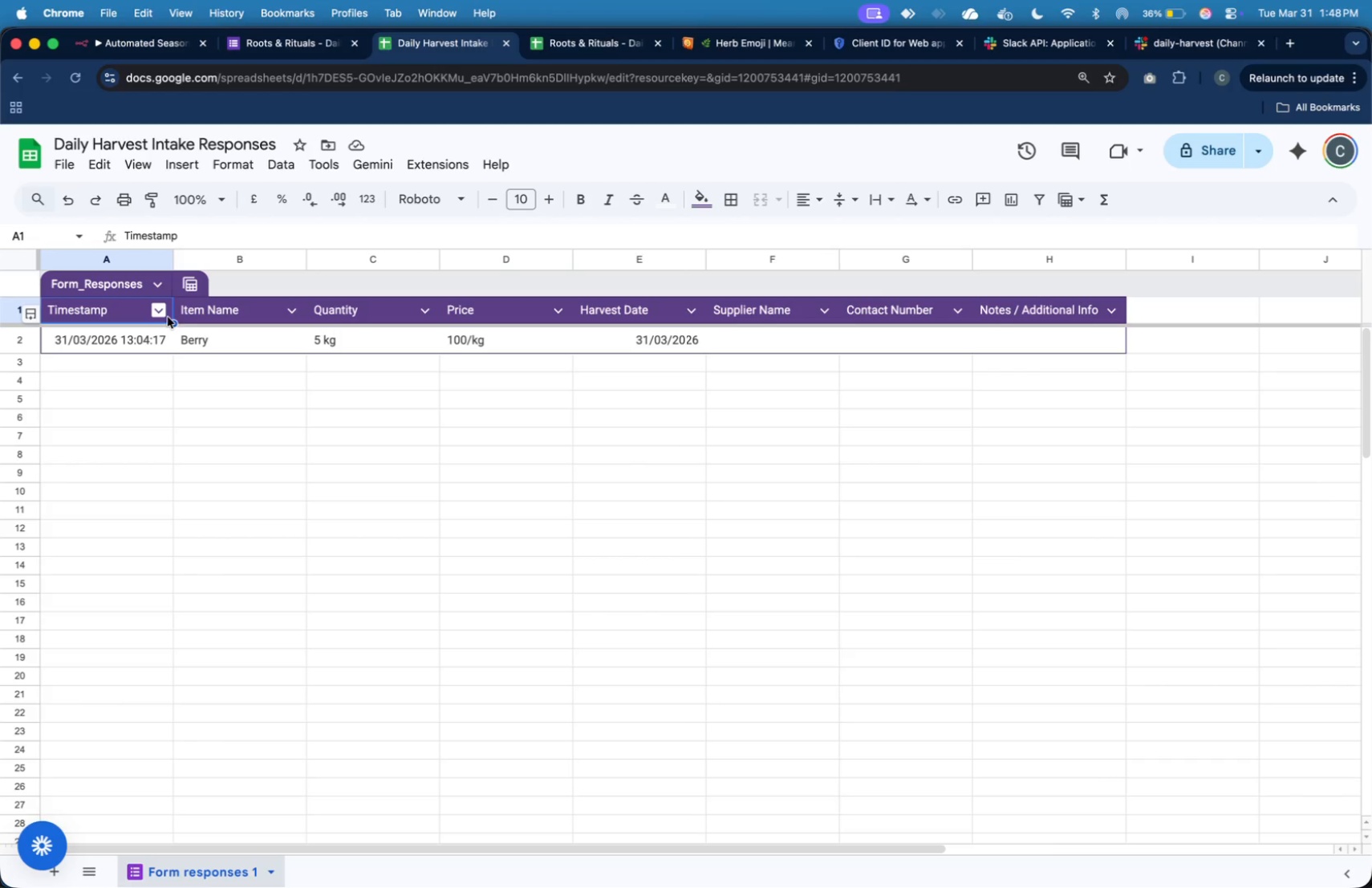 
left_click([157, 314])
 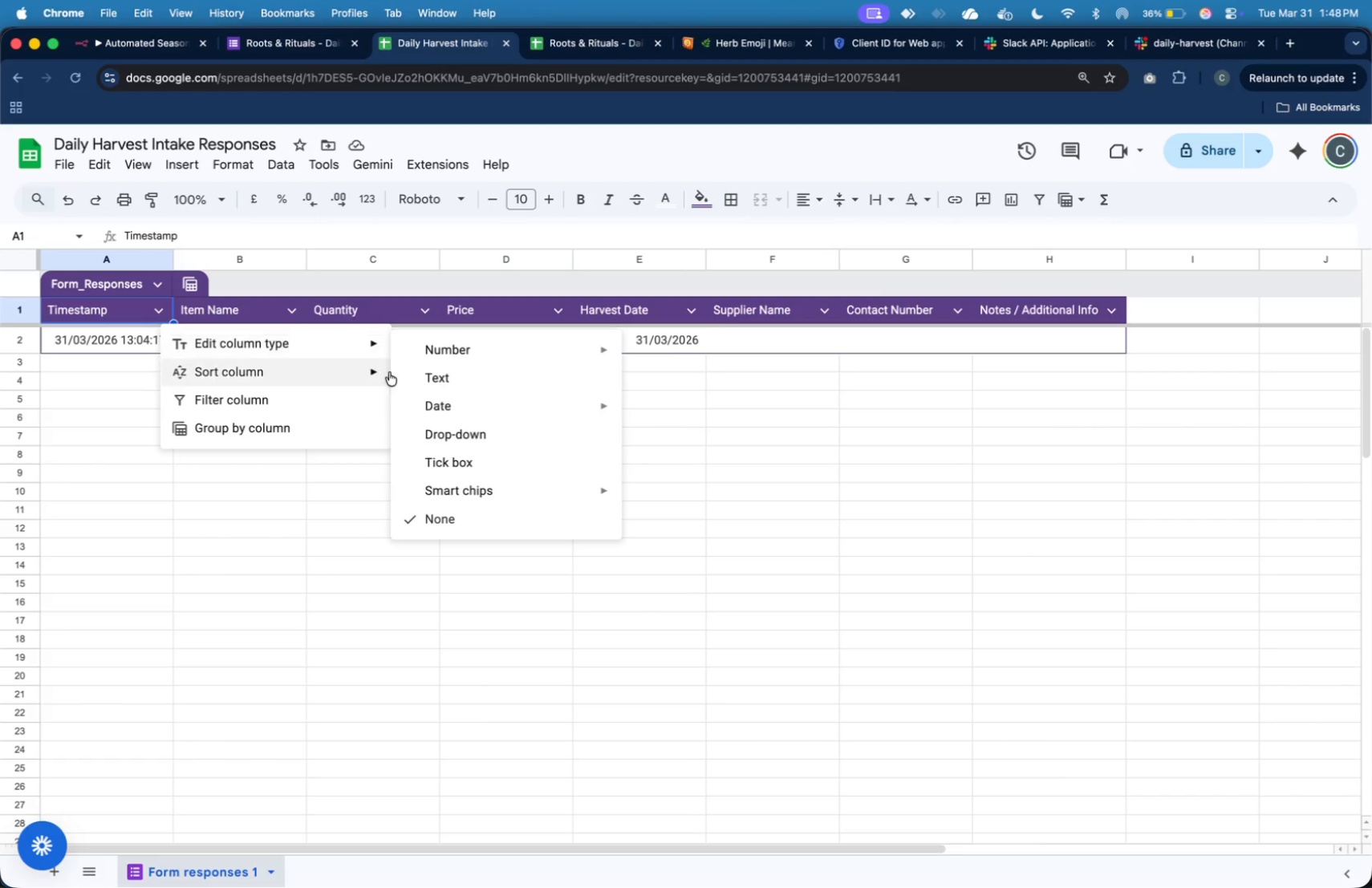 
mouse_move([518, 485])
 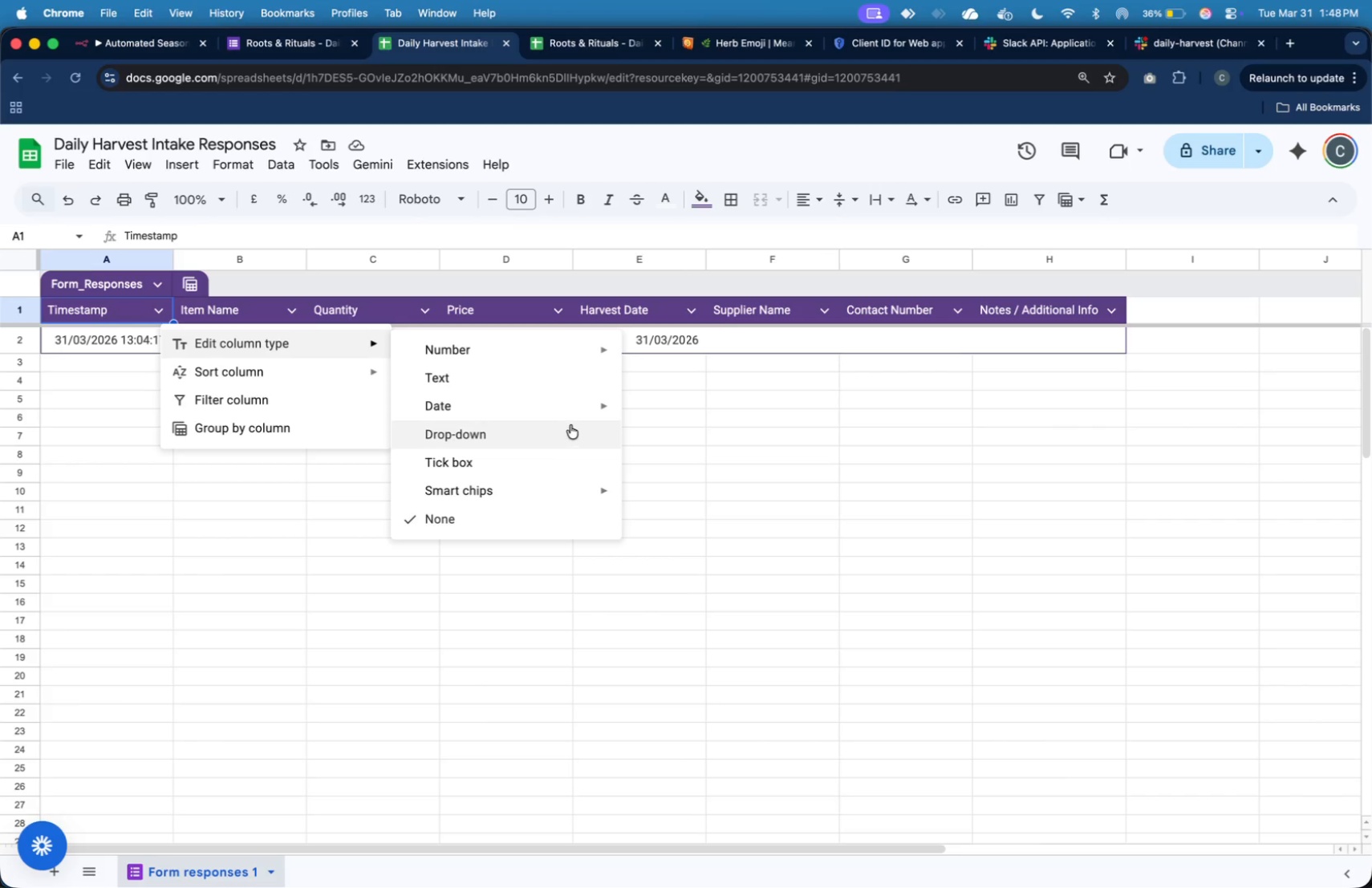 
mouse_move([603, 411])
 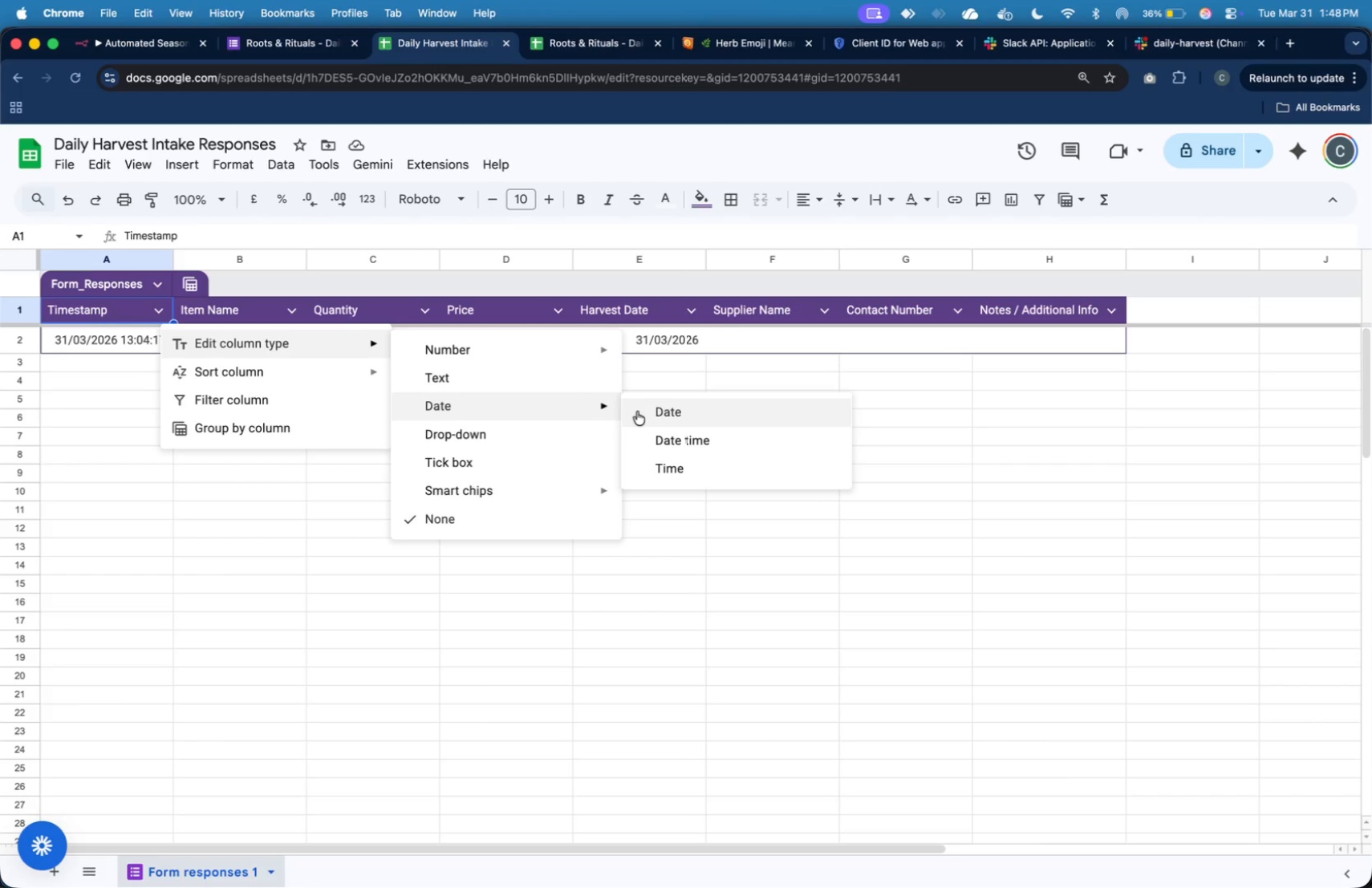 
left_click([159, 497])
 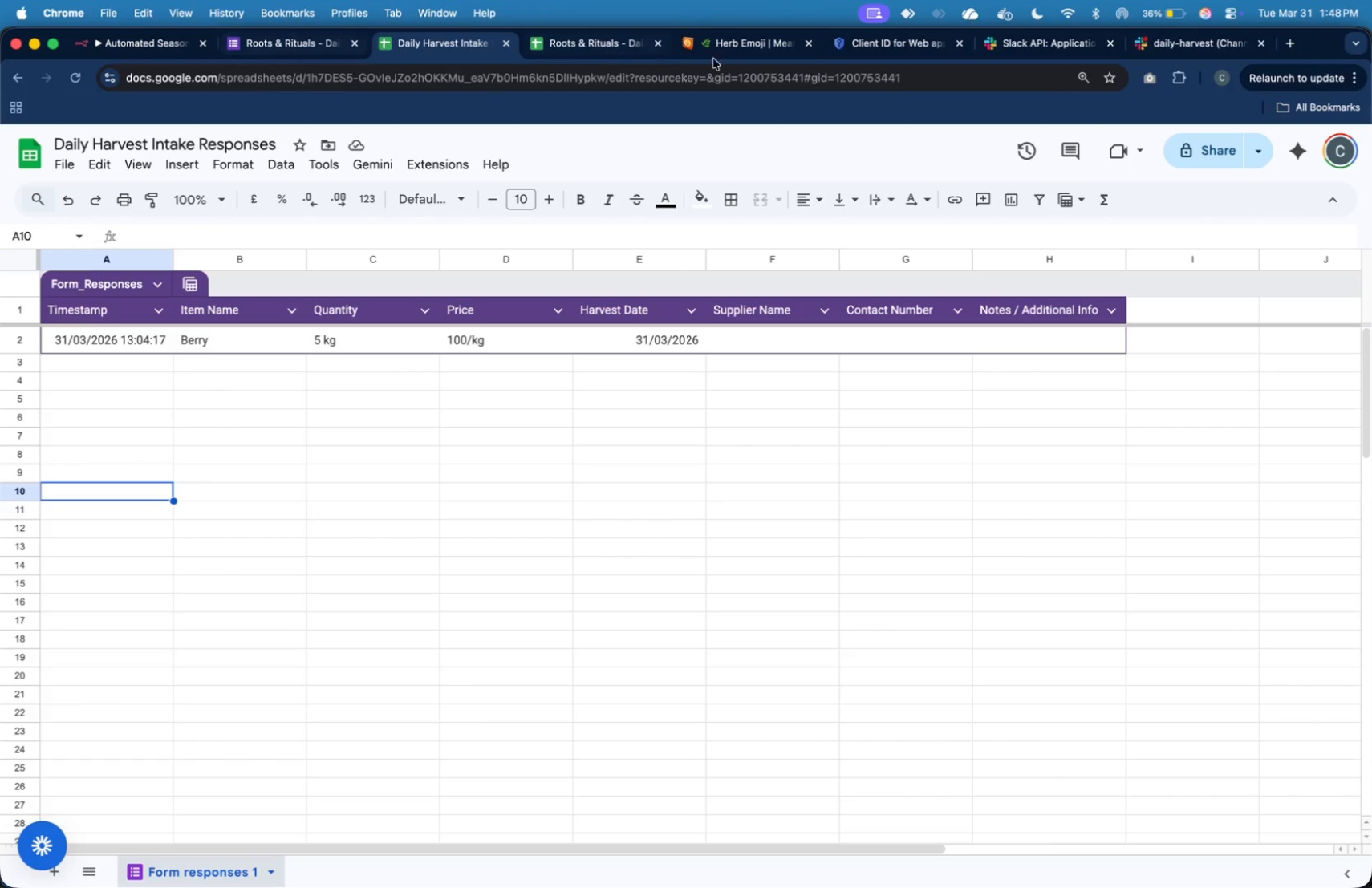 
left_click([304, 39])
 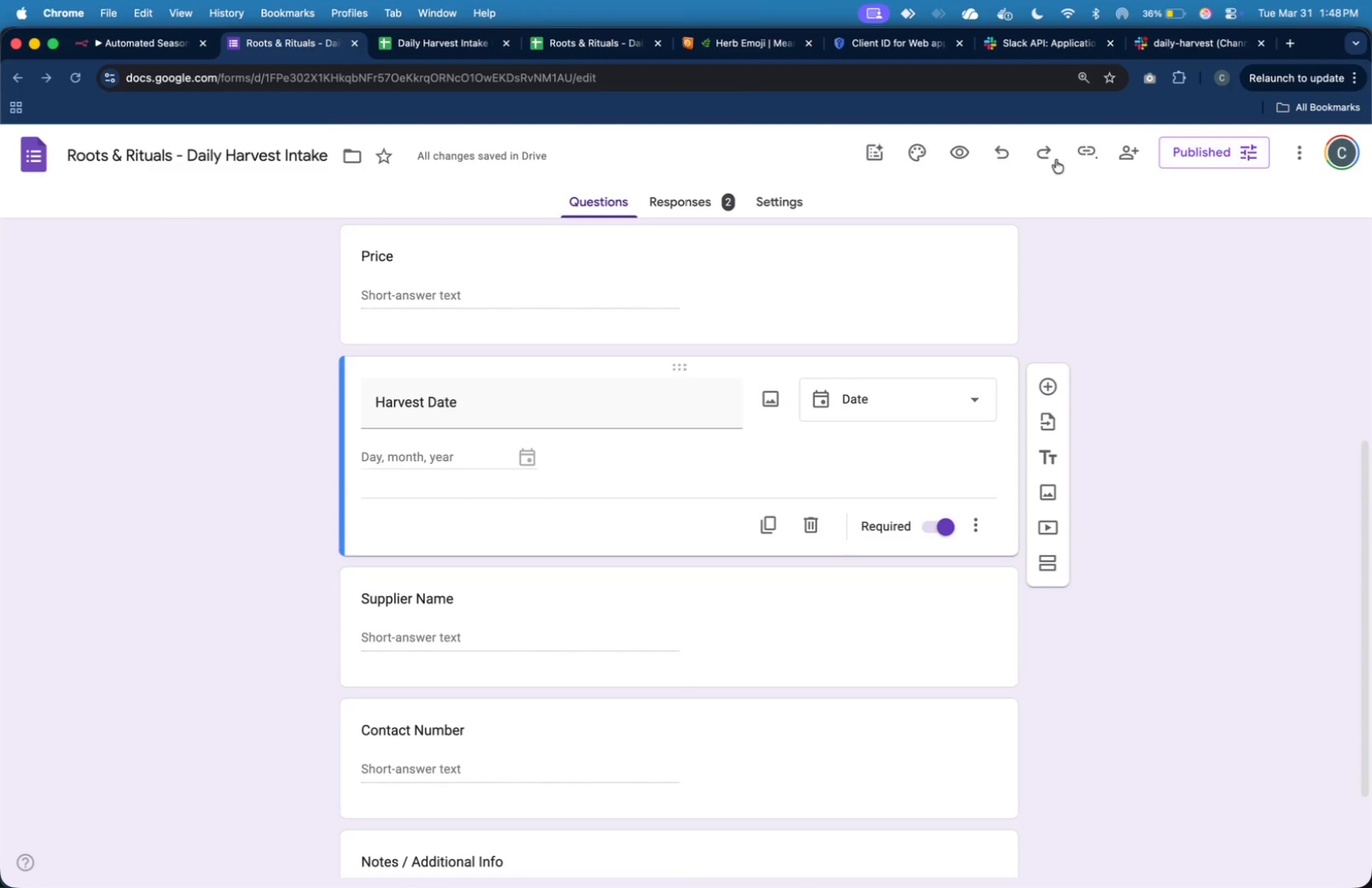 
key(CapsLock)
 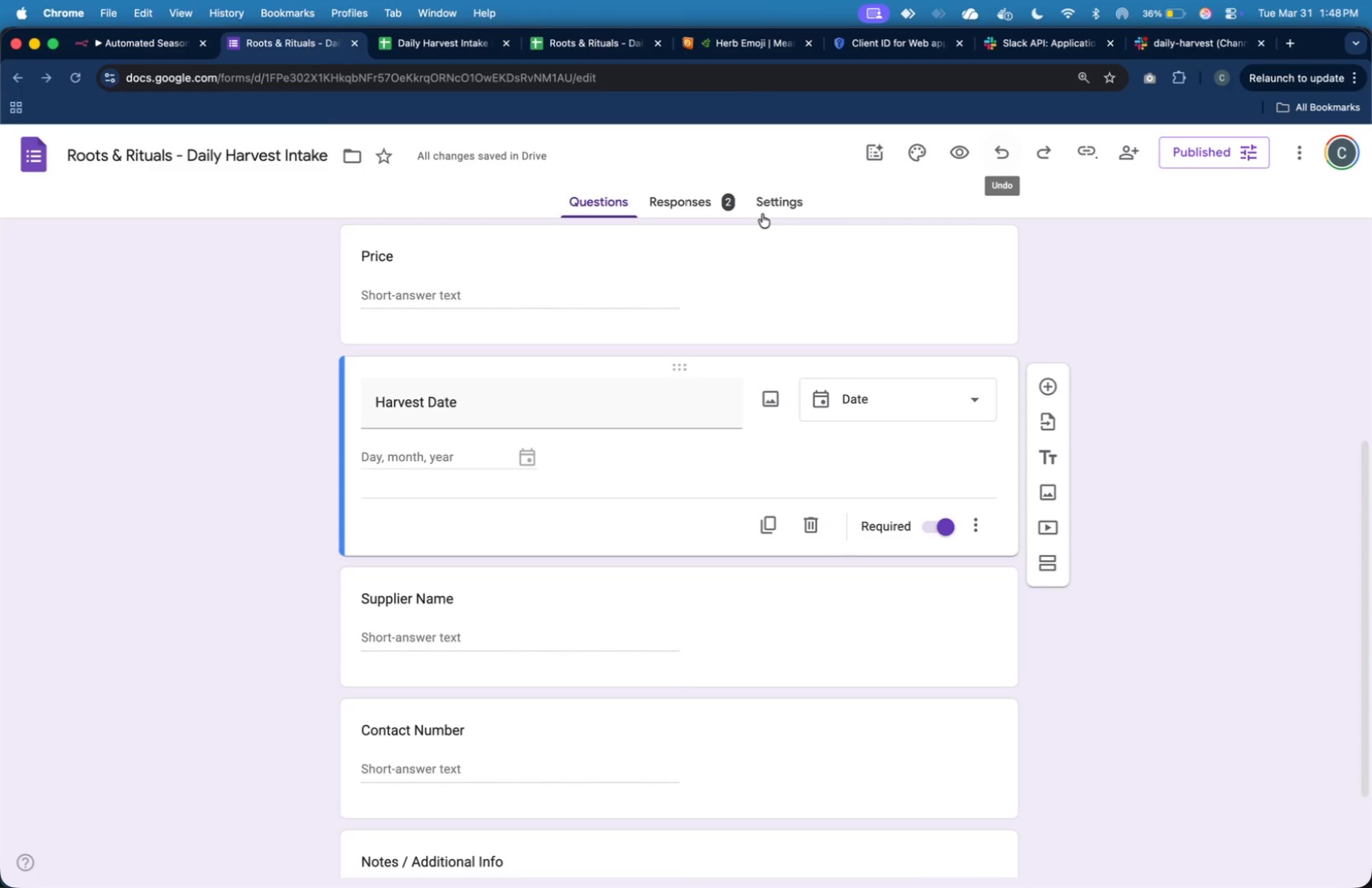 
key(Meta+Tab)
 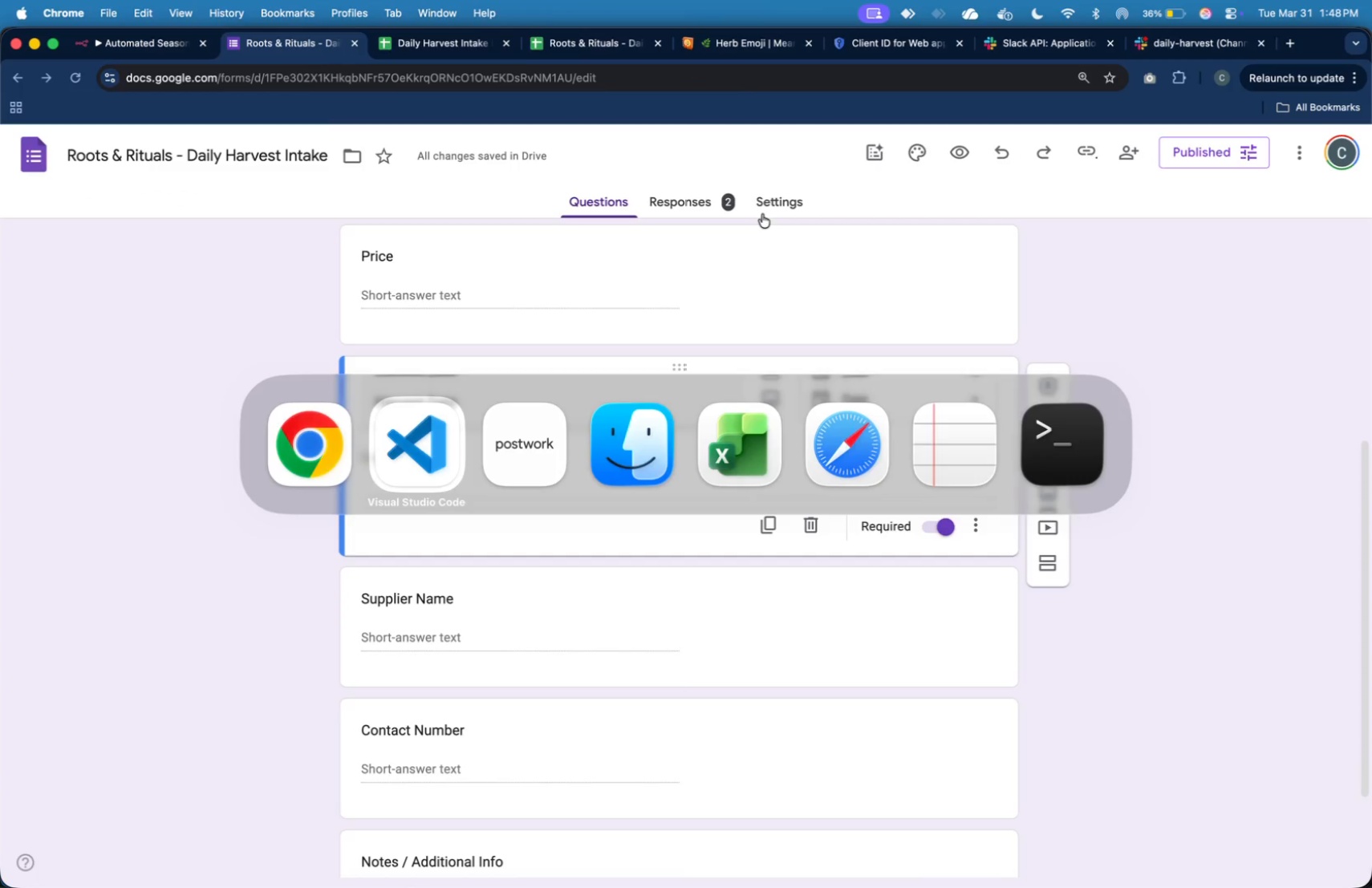 
key(Meta+CommandLeft)
 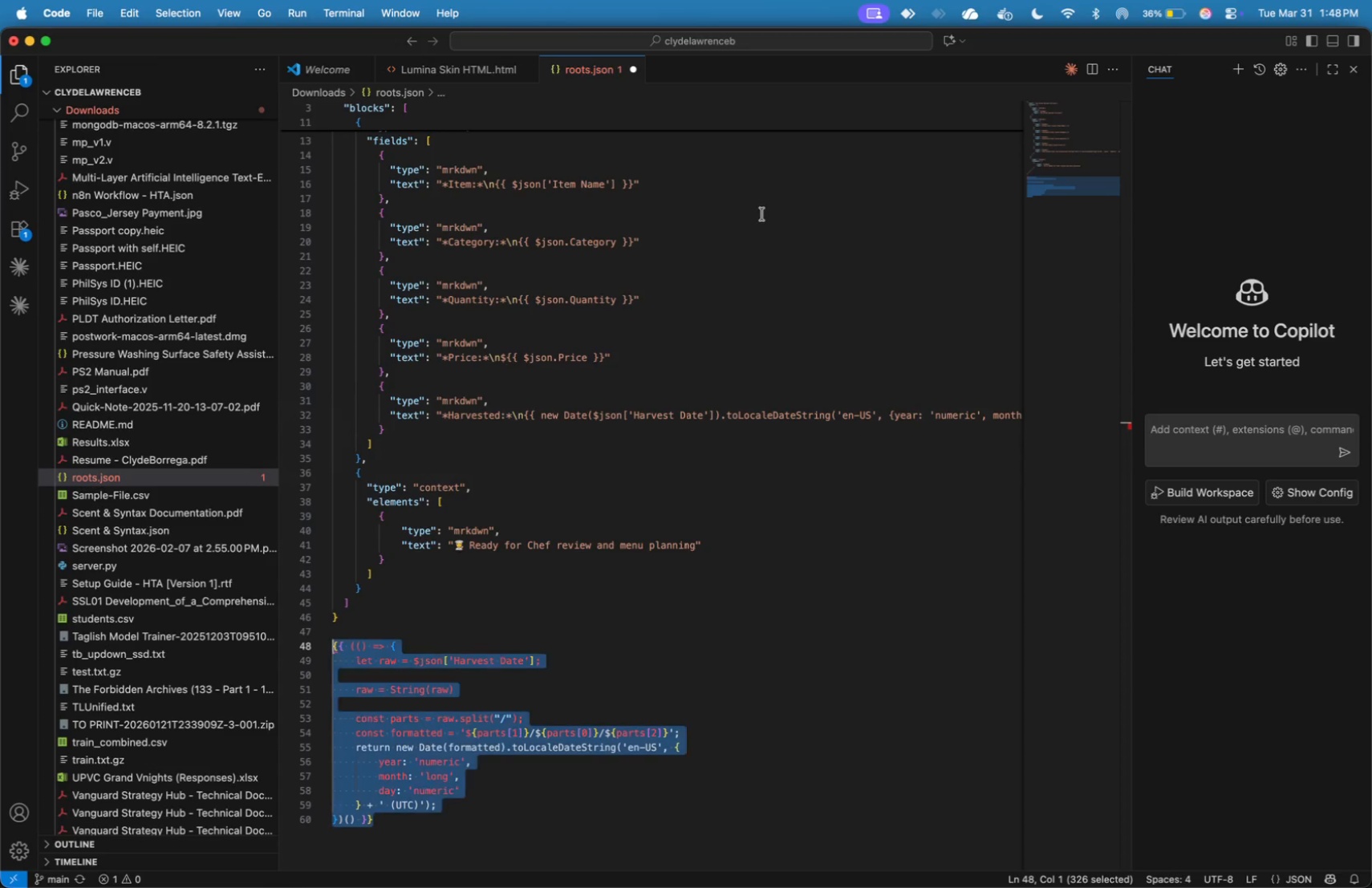 
key(Meta+Tab)
 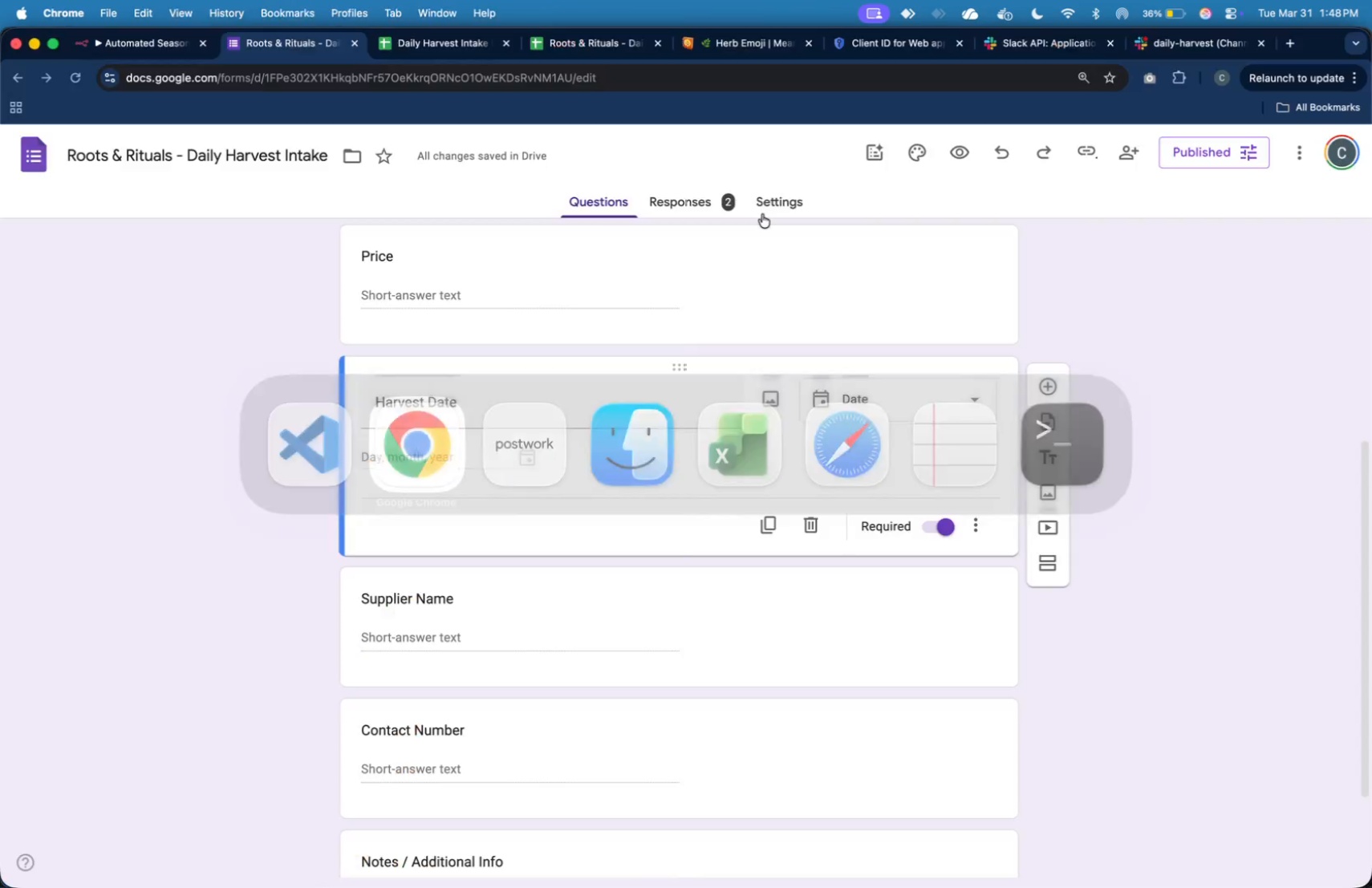 
key(Meta+Backquote)
 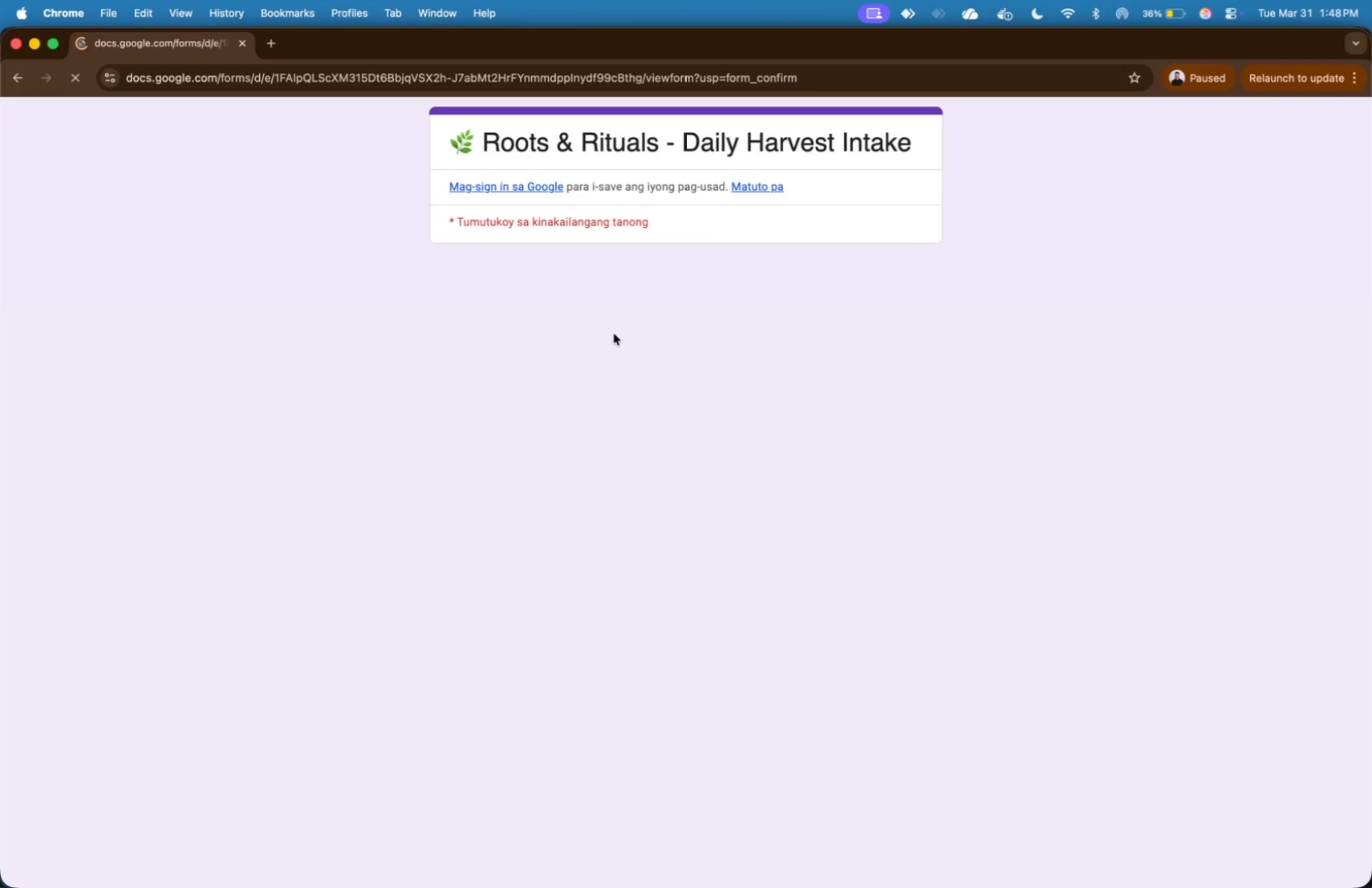 
left_click([573, 330])
 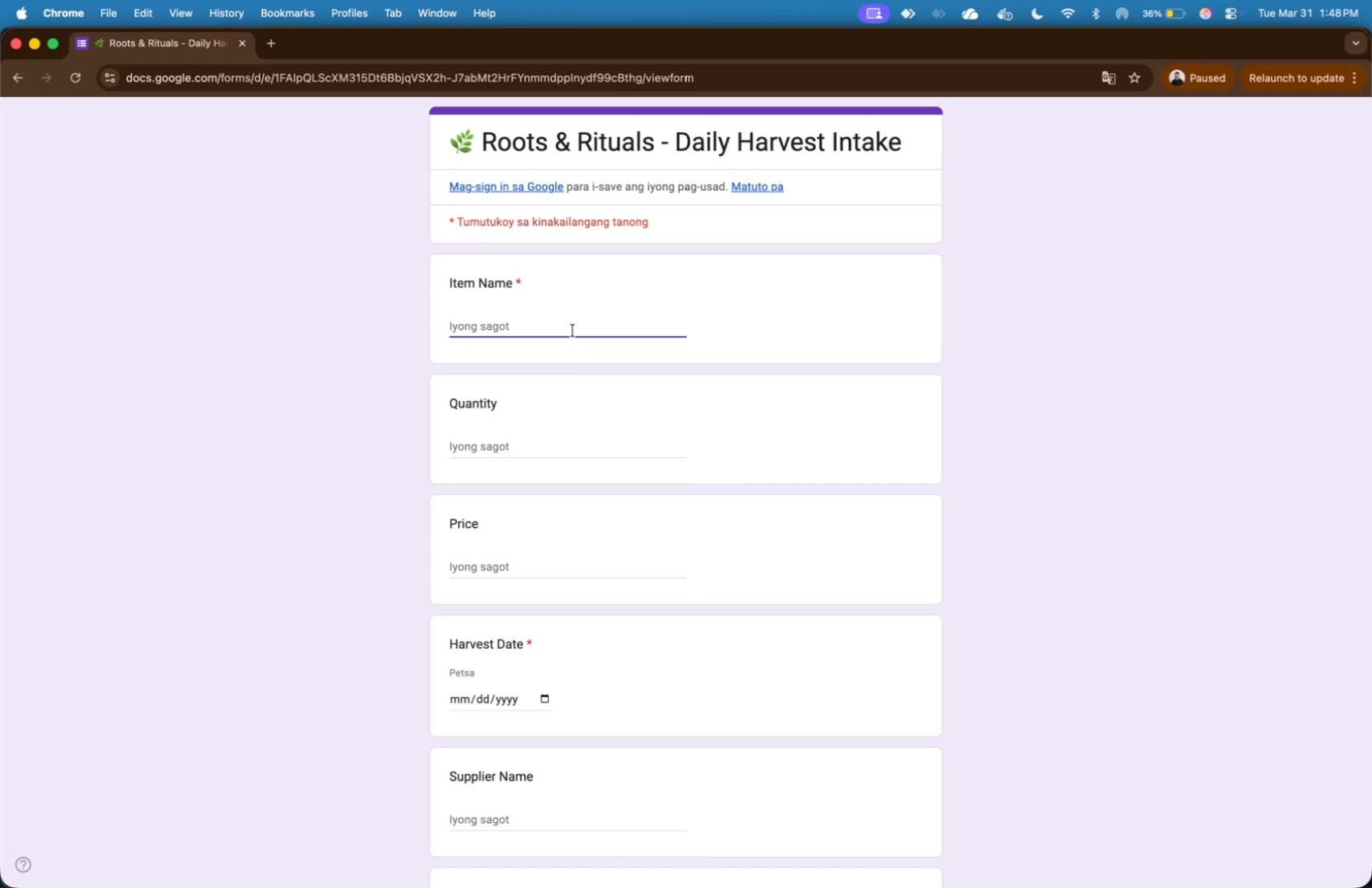 
type(M)
key(Backspace)
type(Berry)
 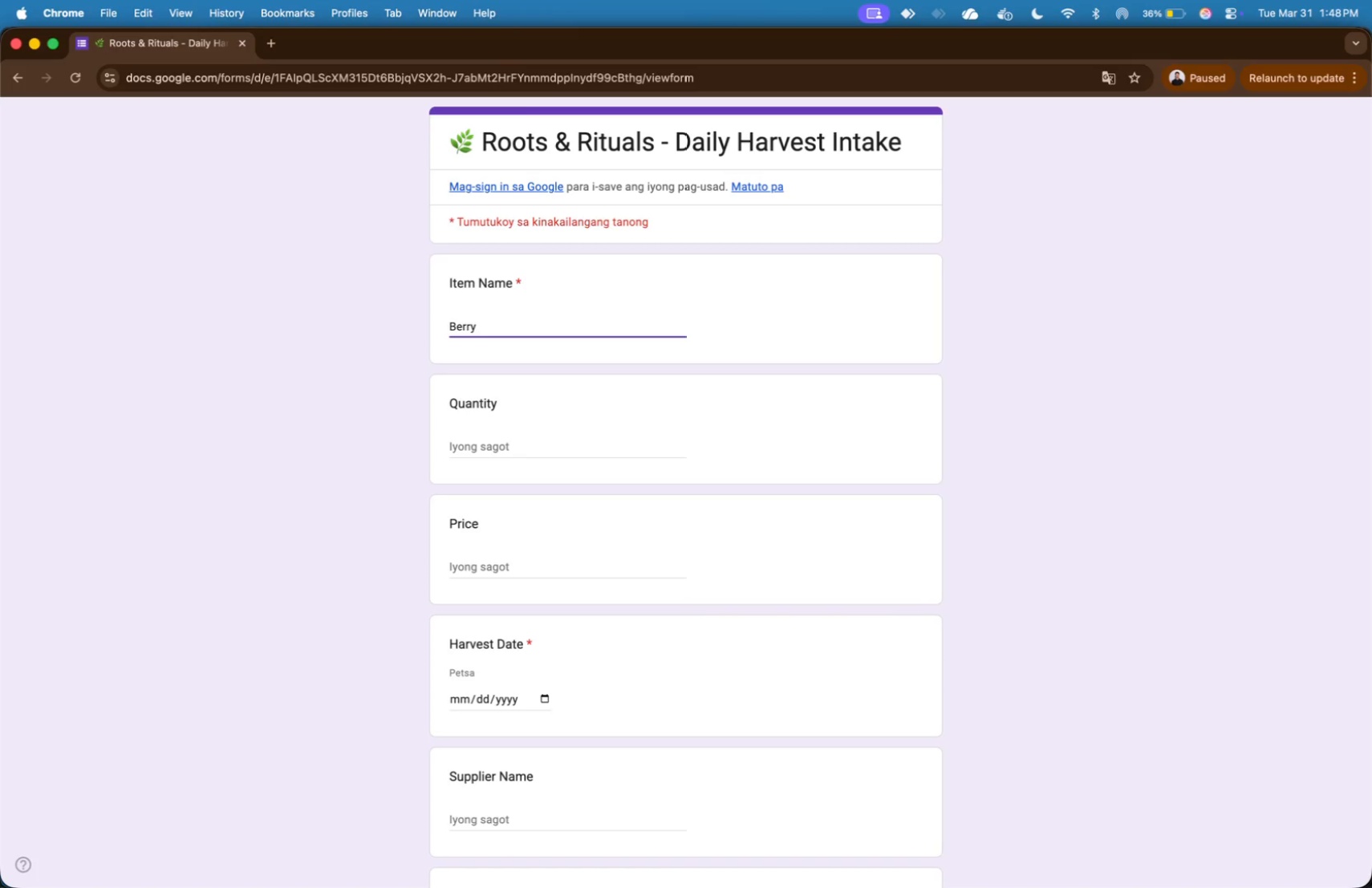 
scroll: coordinate [597, 445], scroll_direction: down, amount: 2.0
 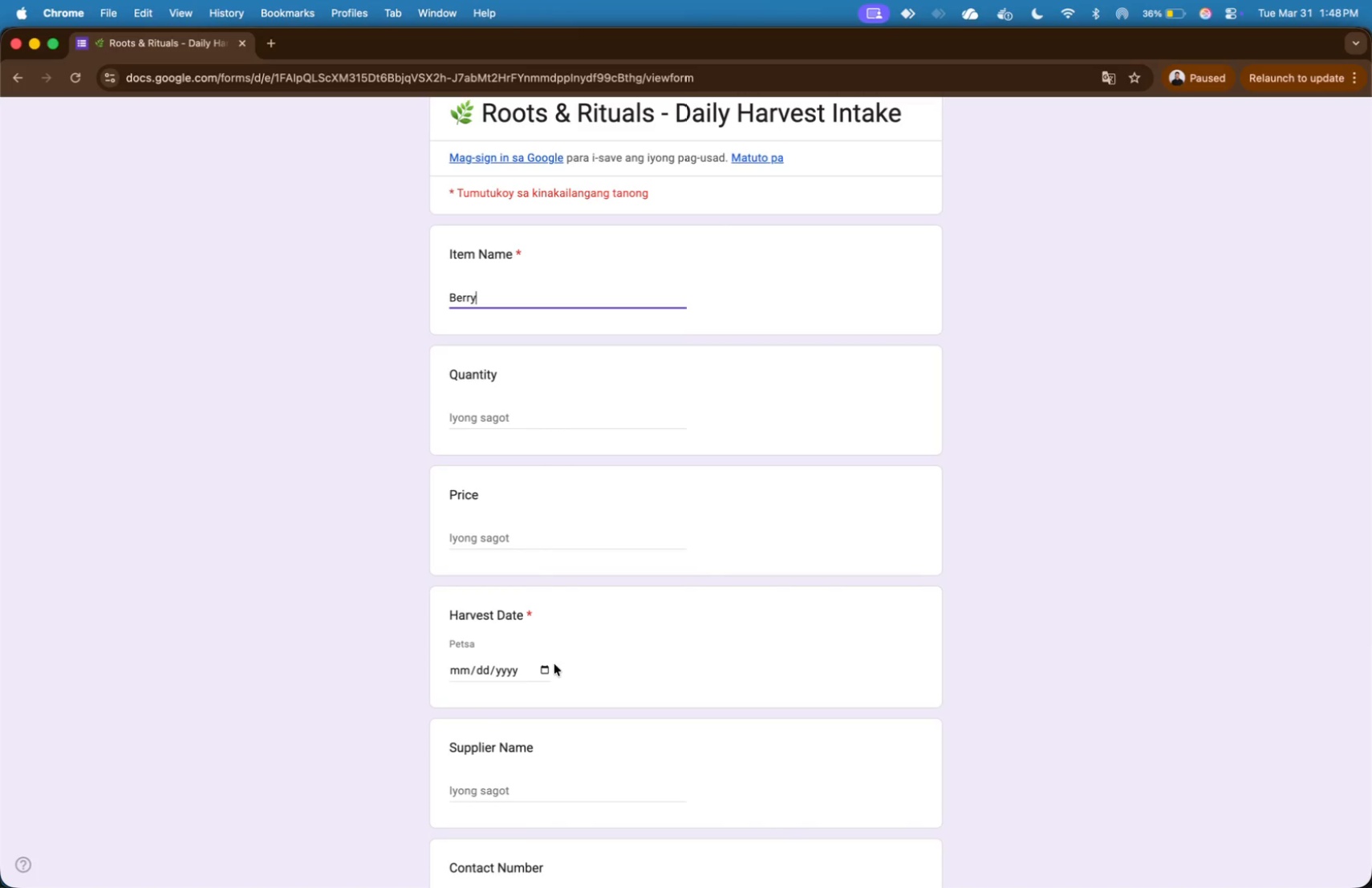 
left_click([550, 670])
 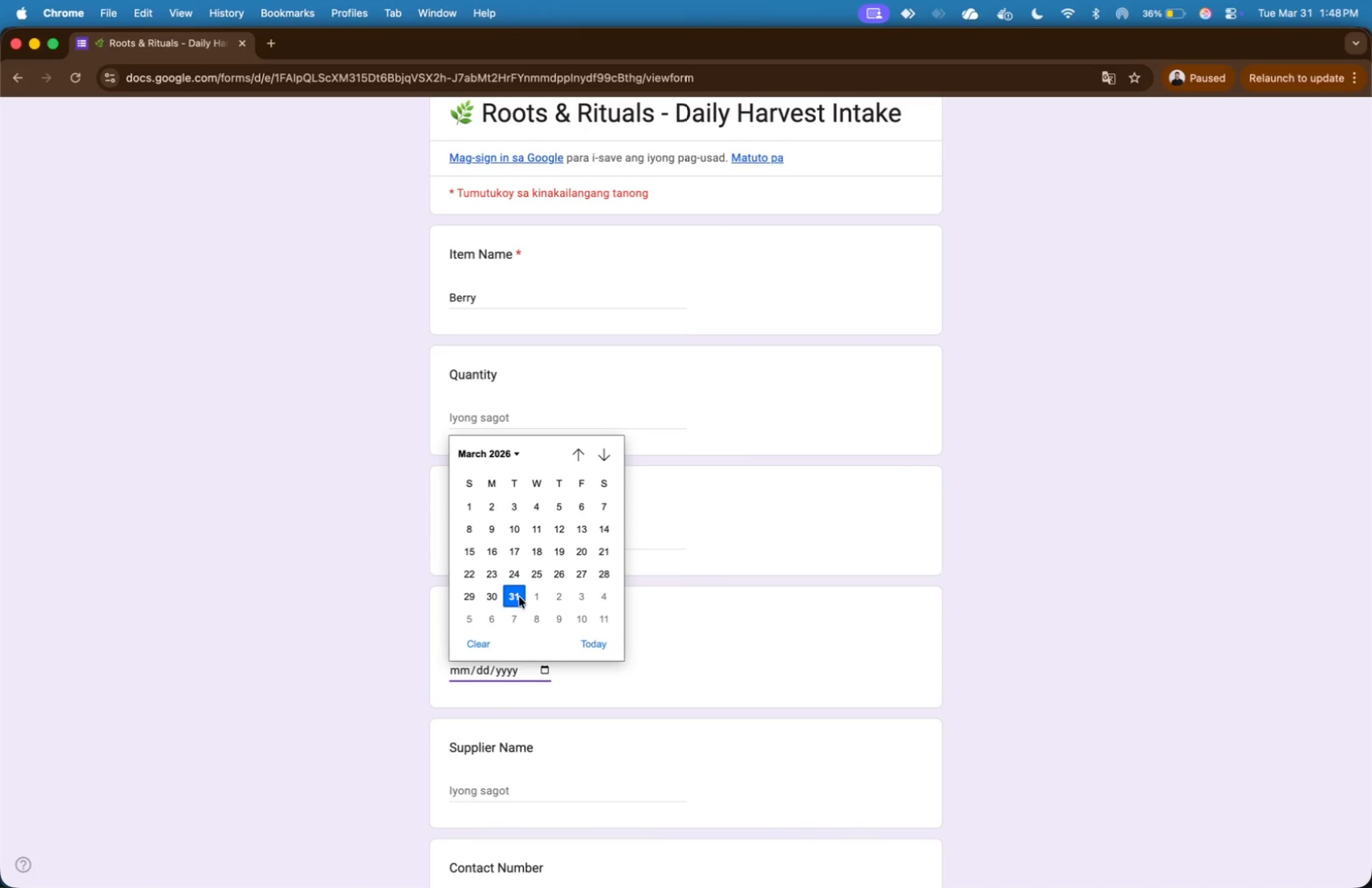 
left_click([513, 595])
 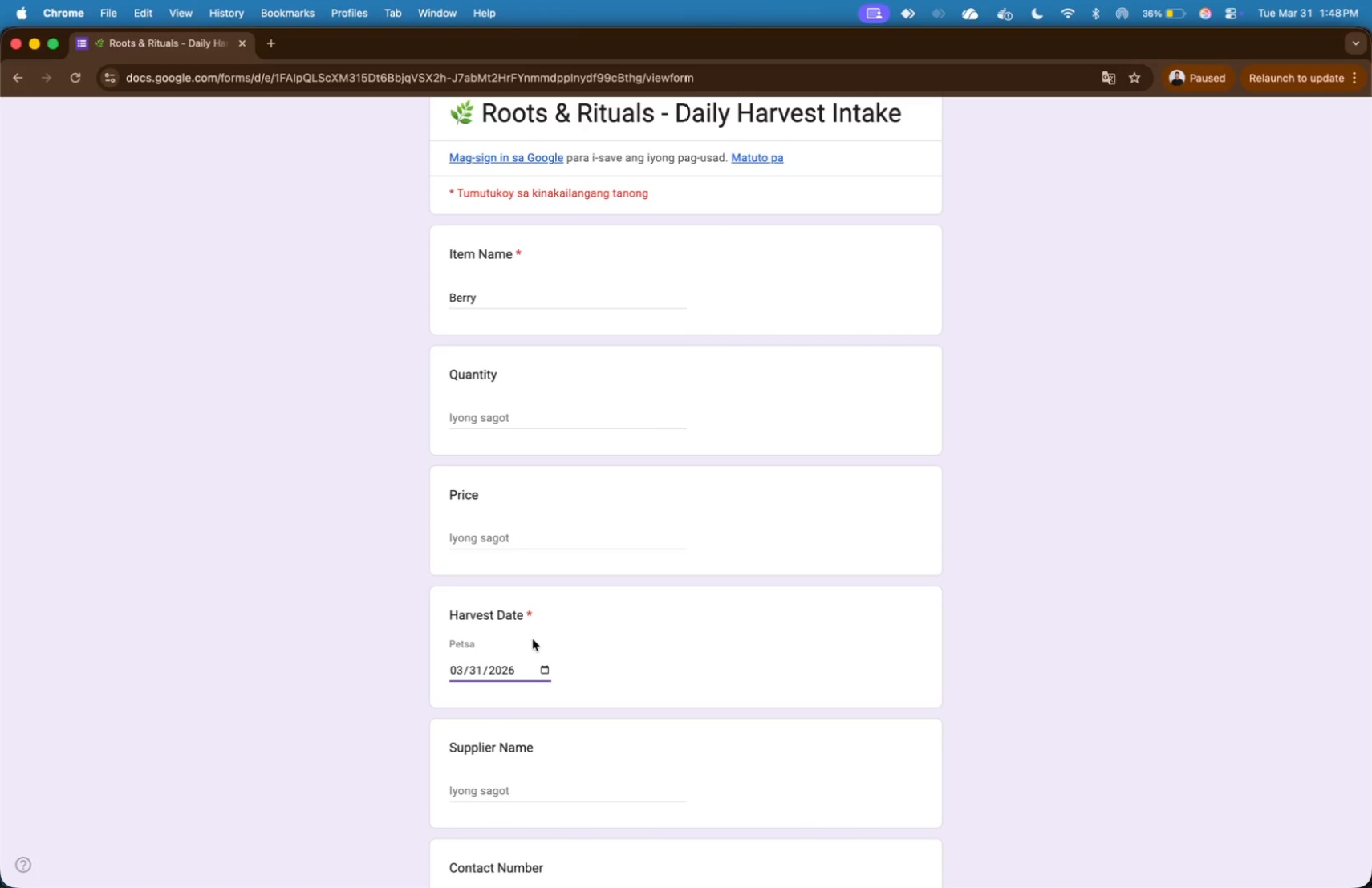 
scroll: coordinate [506, 695], scroll_direction: down, amount: 17.0
 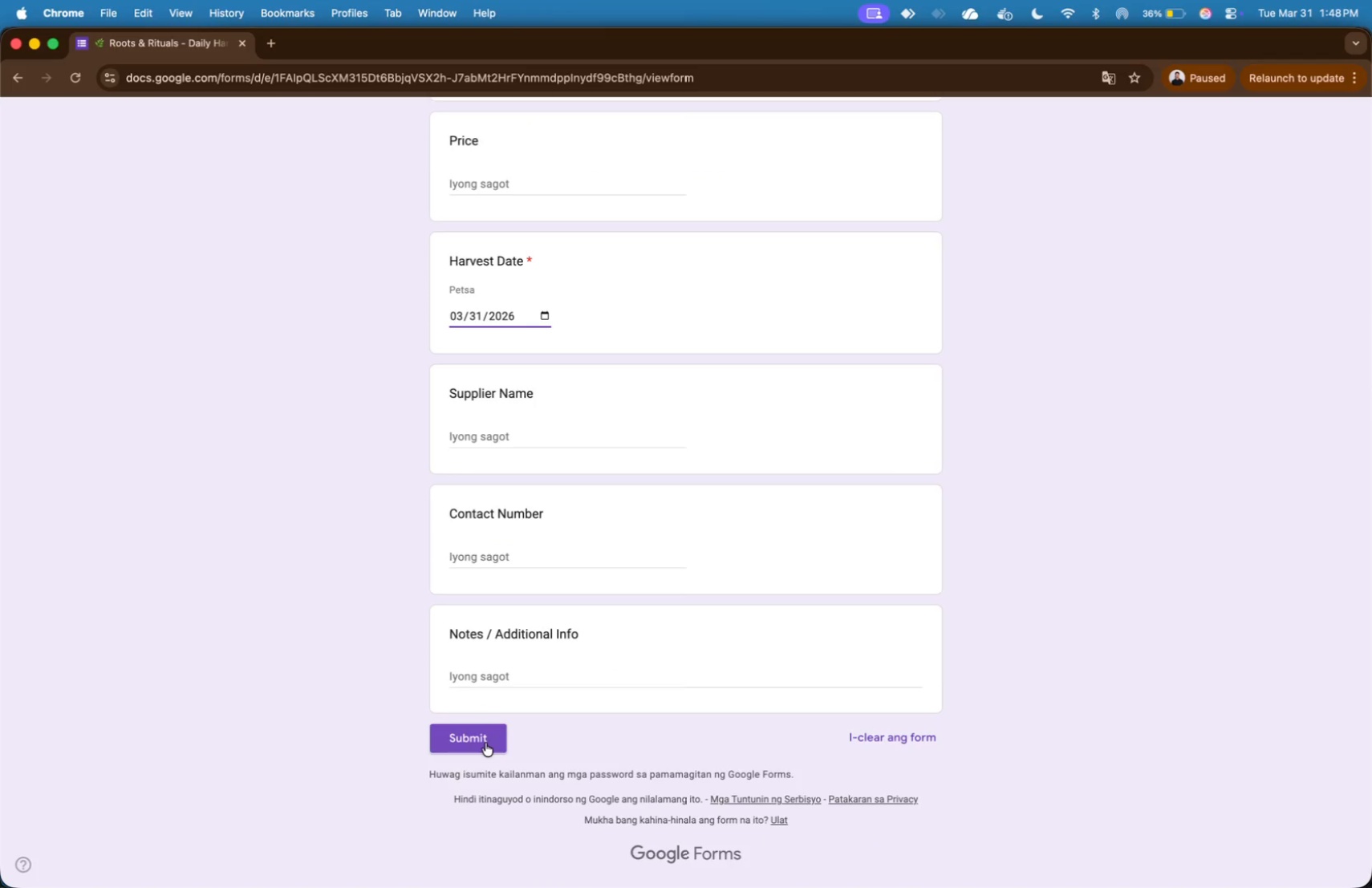 
left_click([485, 743])
 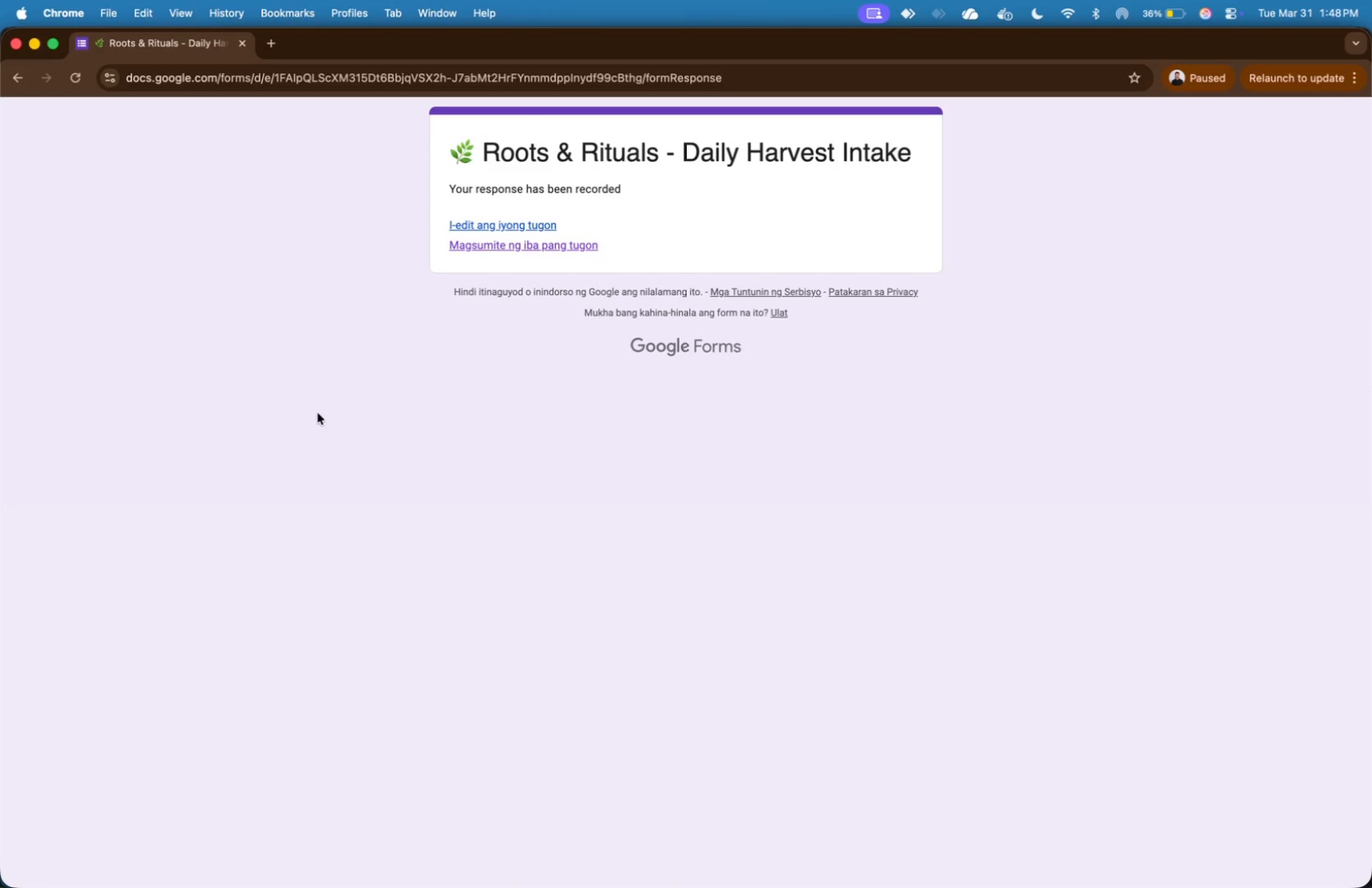 
key(Meta+Tab)
 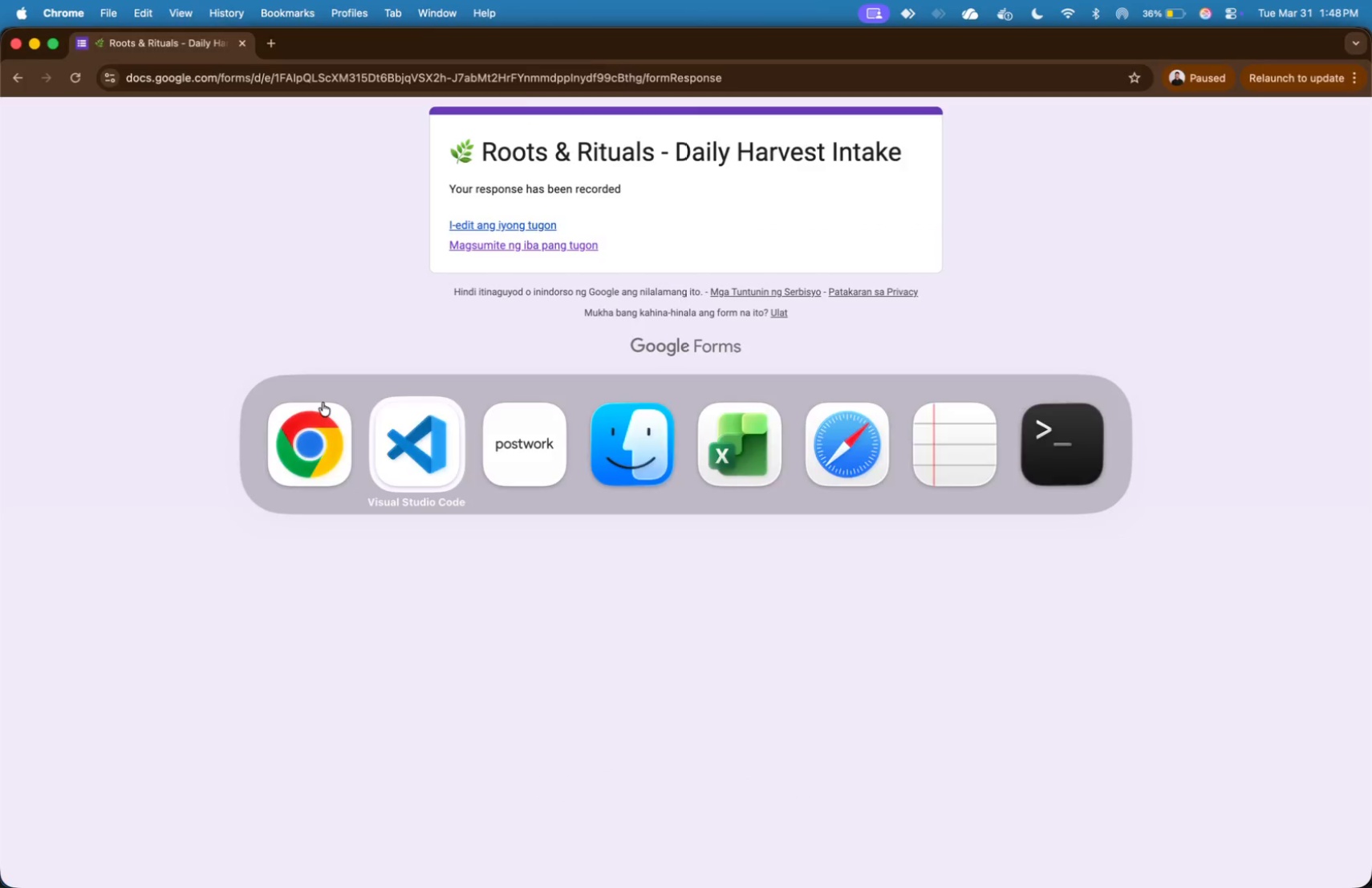 
key(Meta+CommandLeft)
 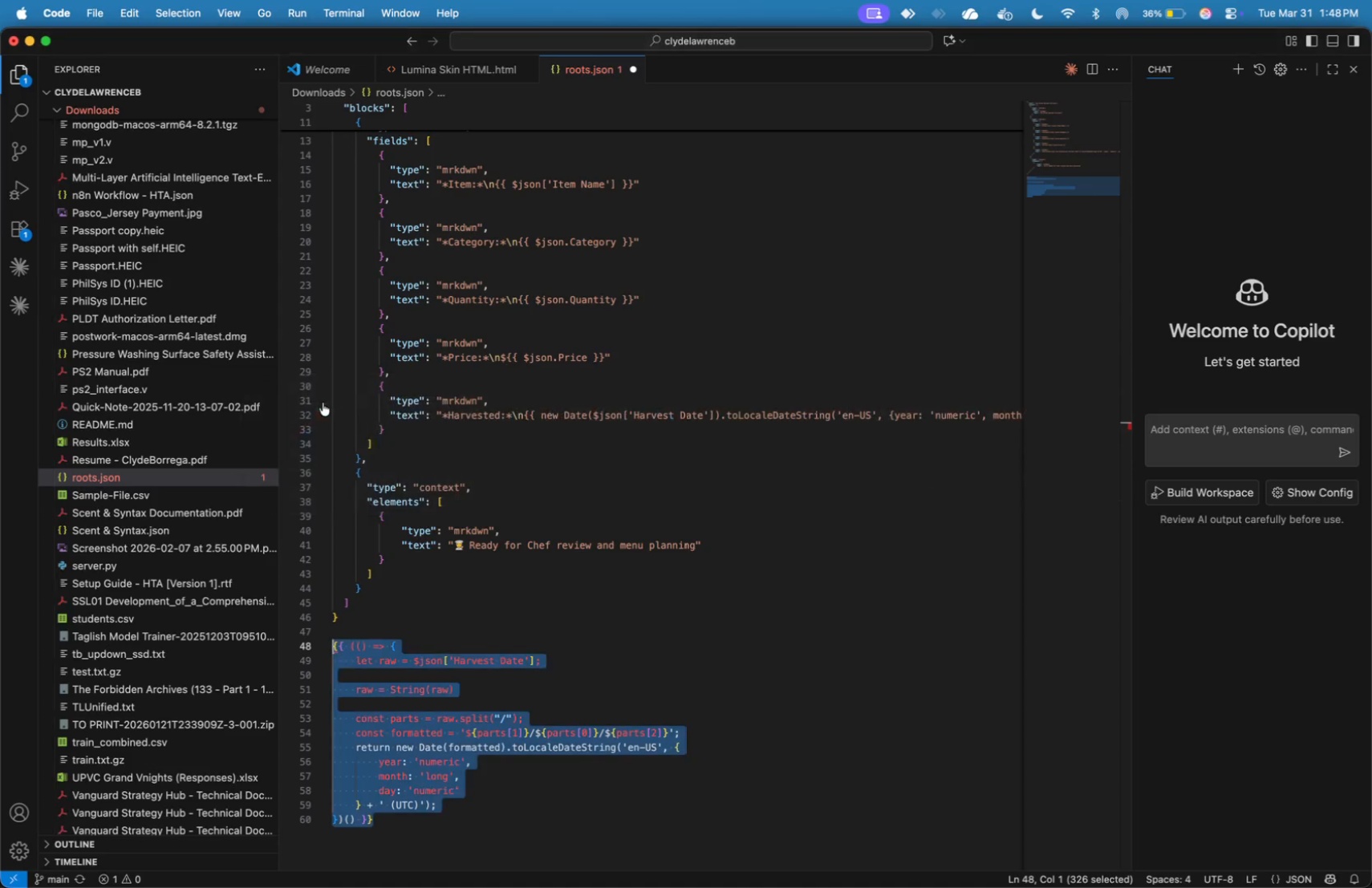 
key(Meta+Tab)
 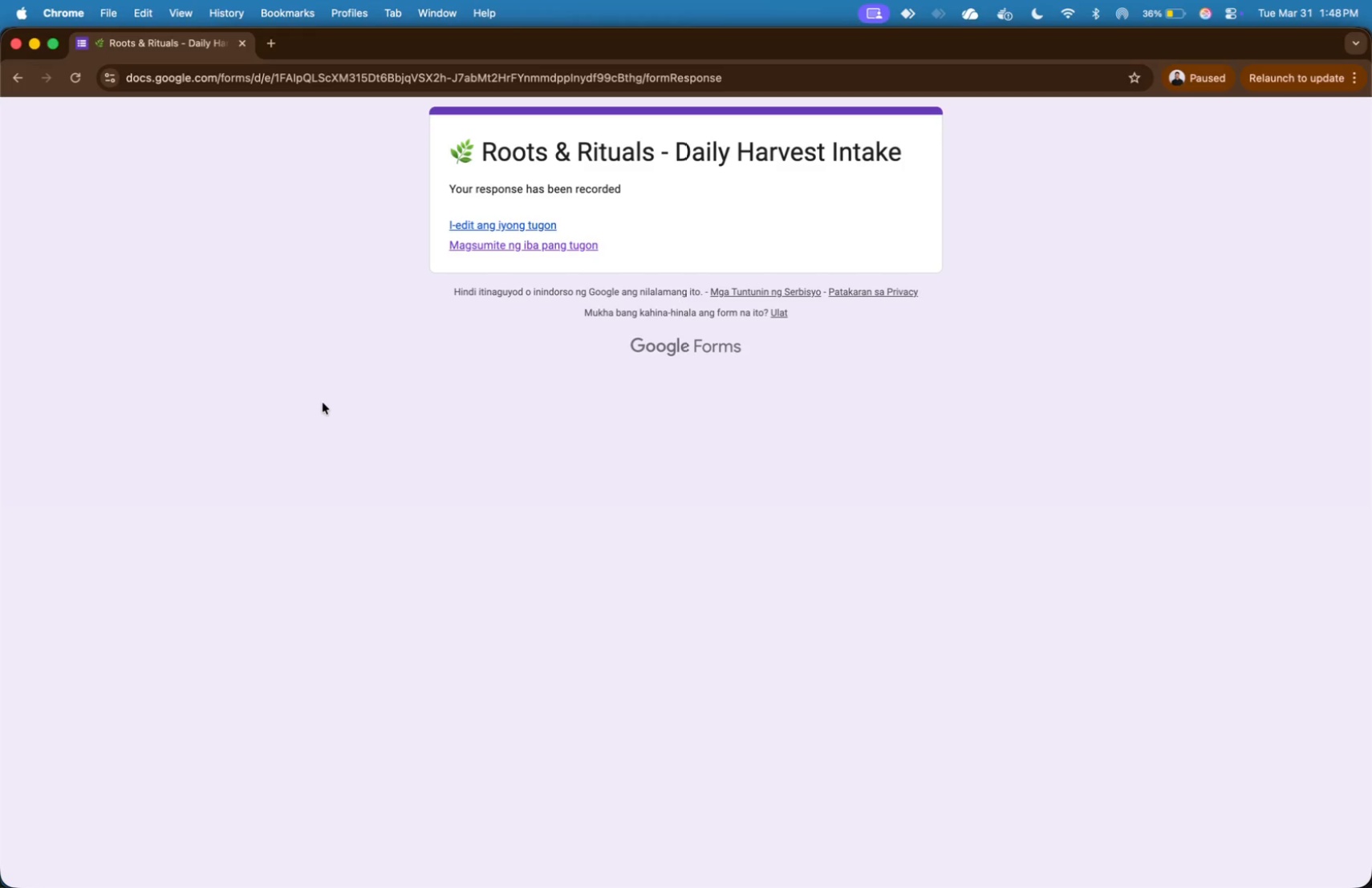 
key(Meta+Tab)
 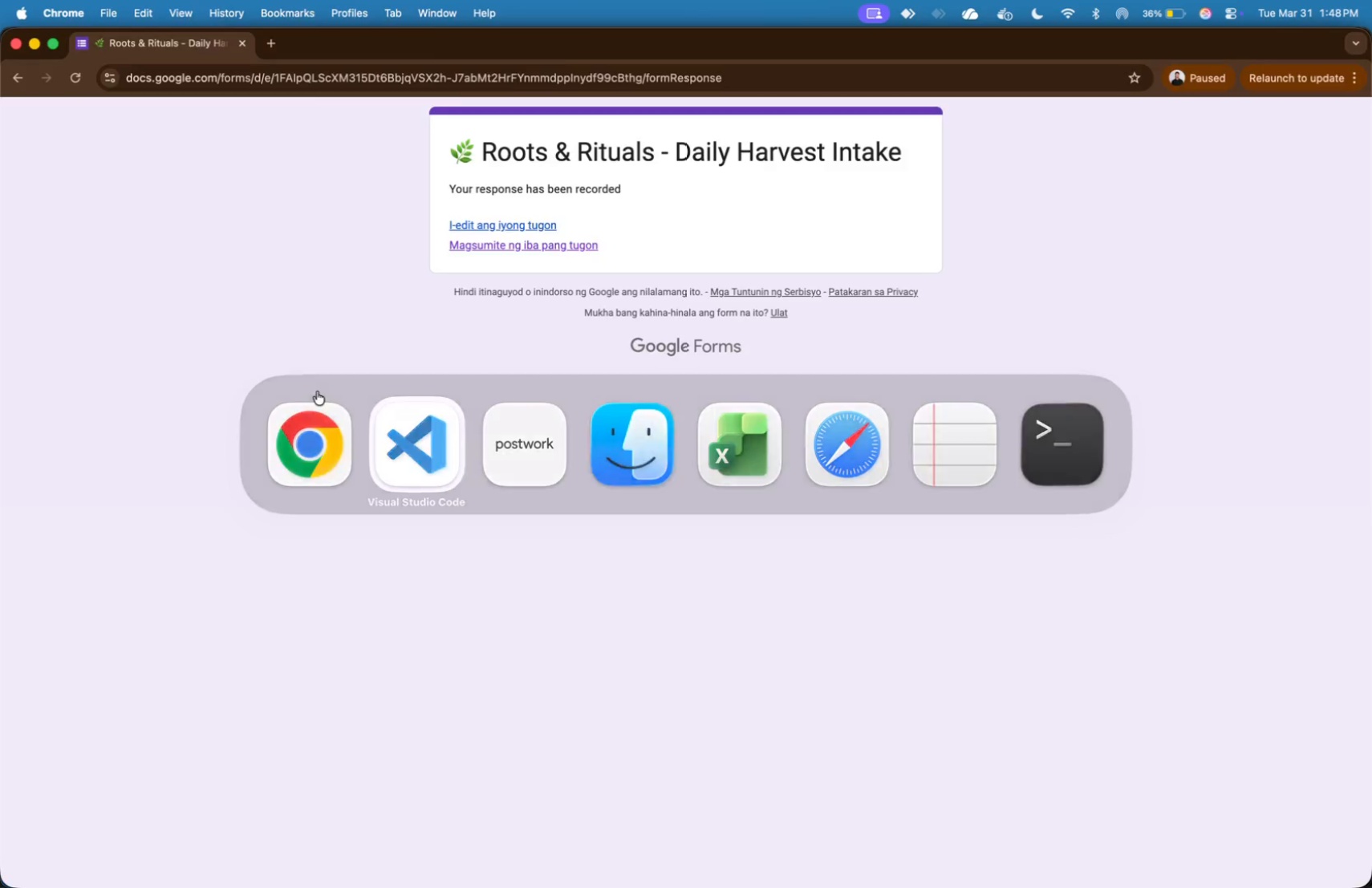 
key(Meta+CommandLeft)
 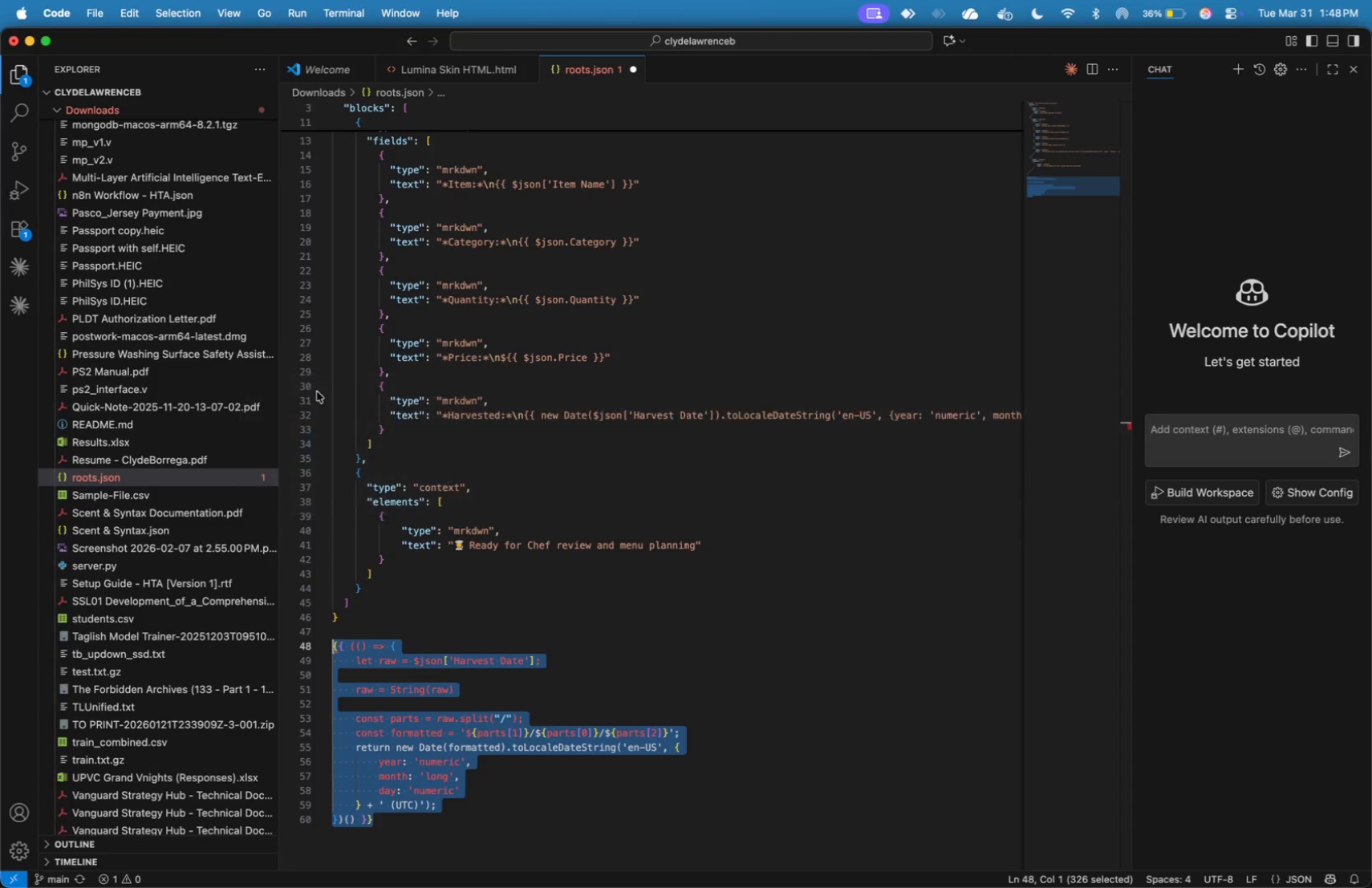 
key(Meta+Tab)
 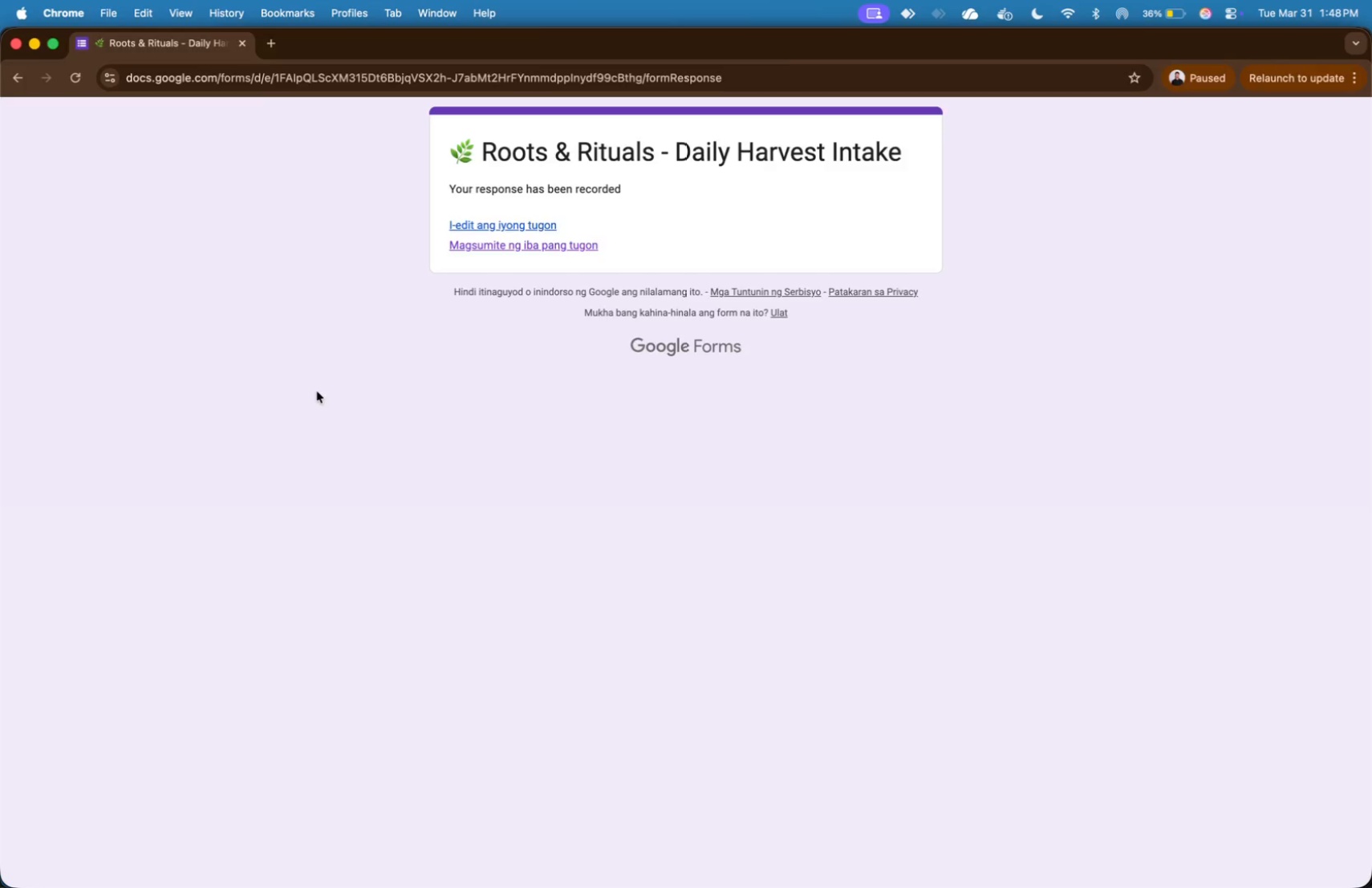 
key(Meta+Backquote)
 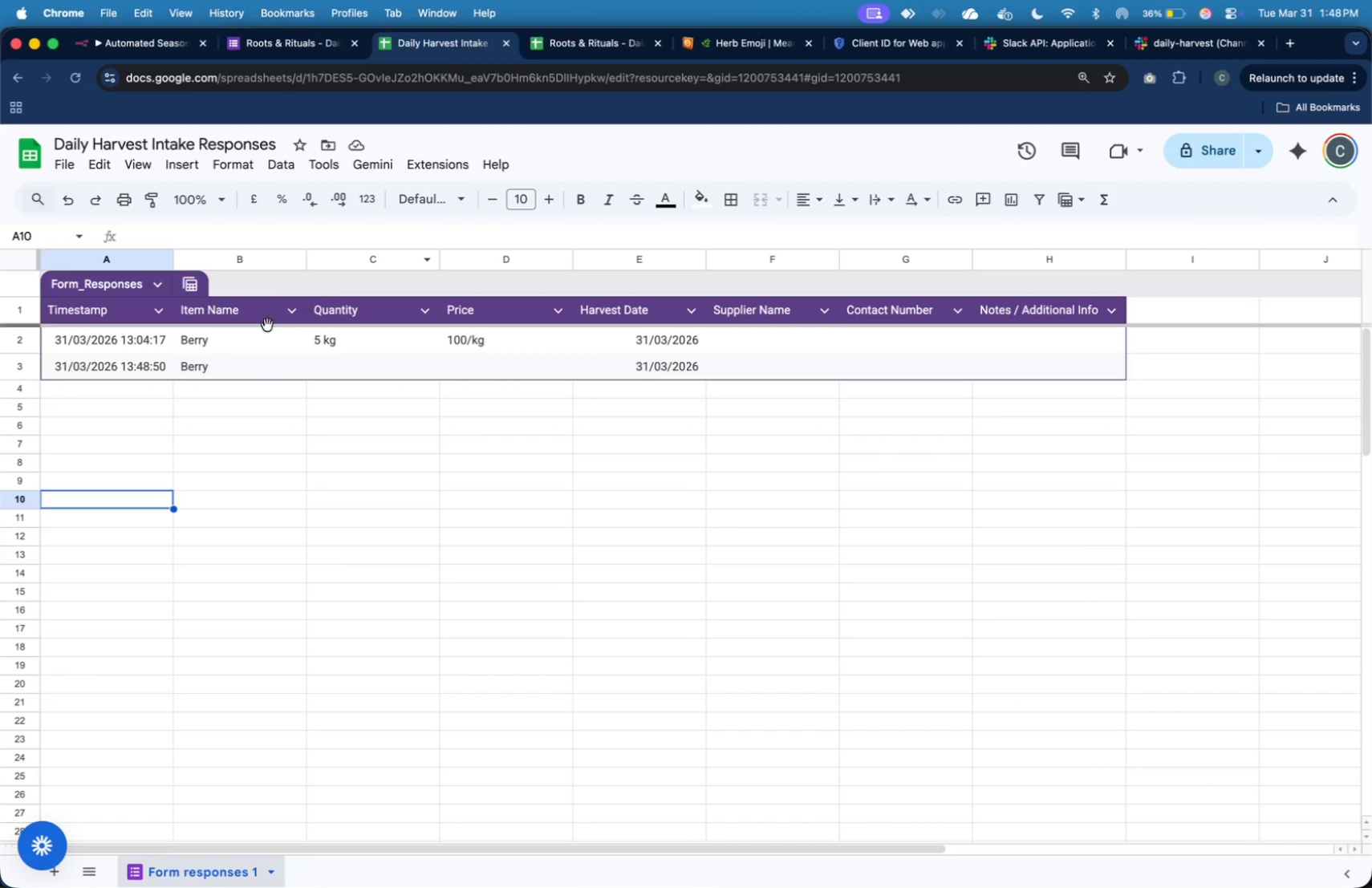 
left_click([259, 427])
 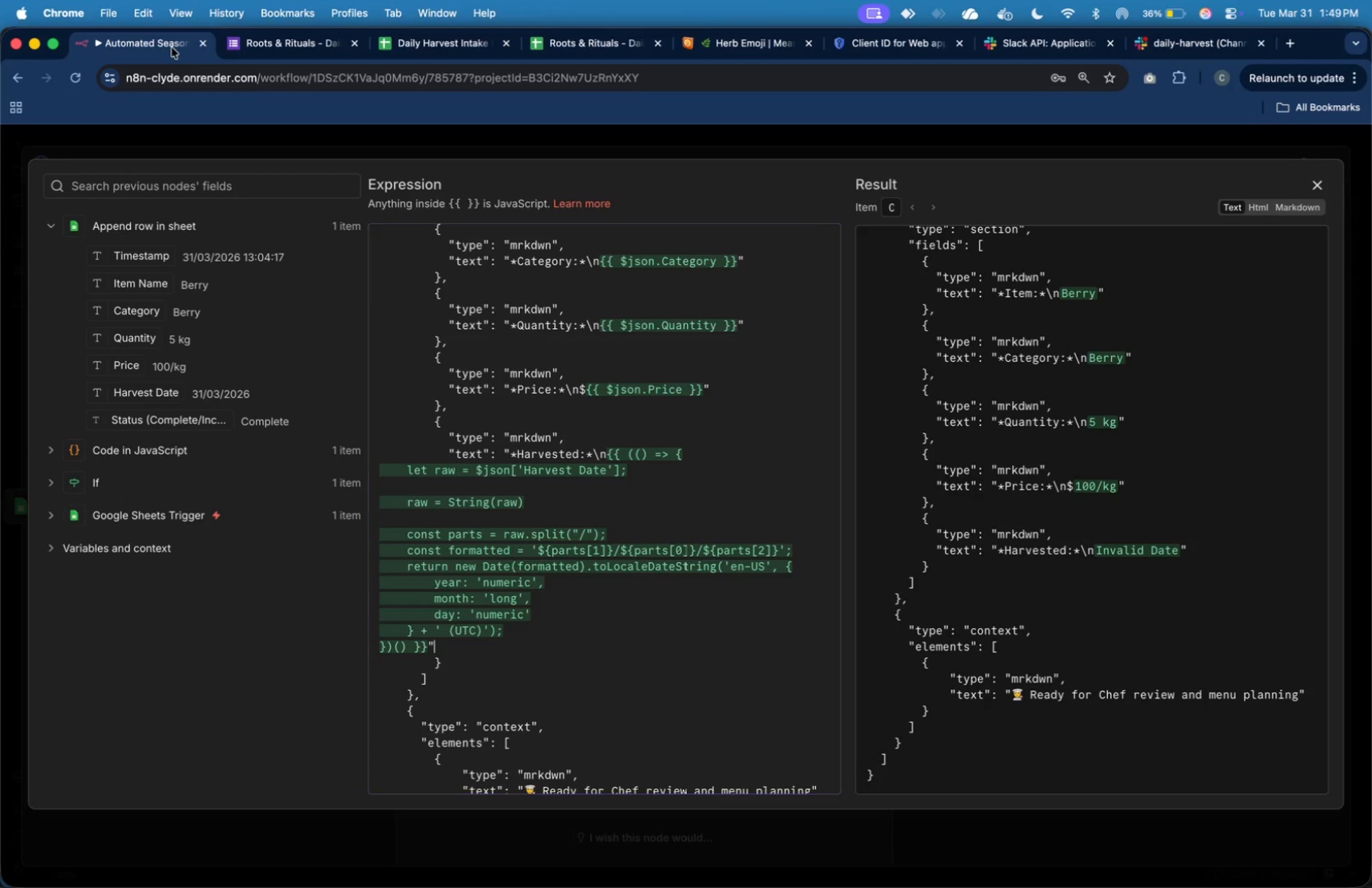 
wait(5.01)
 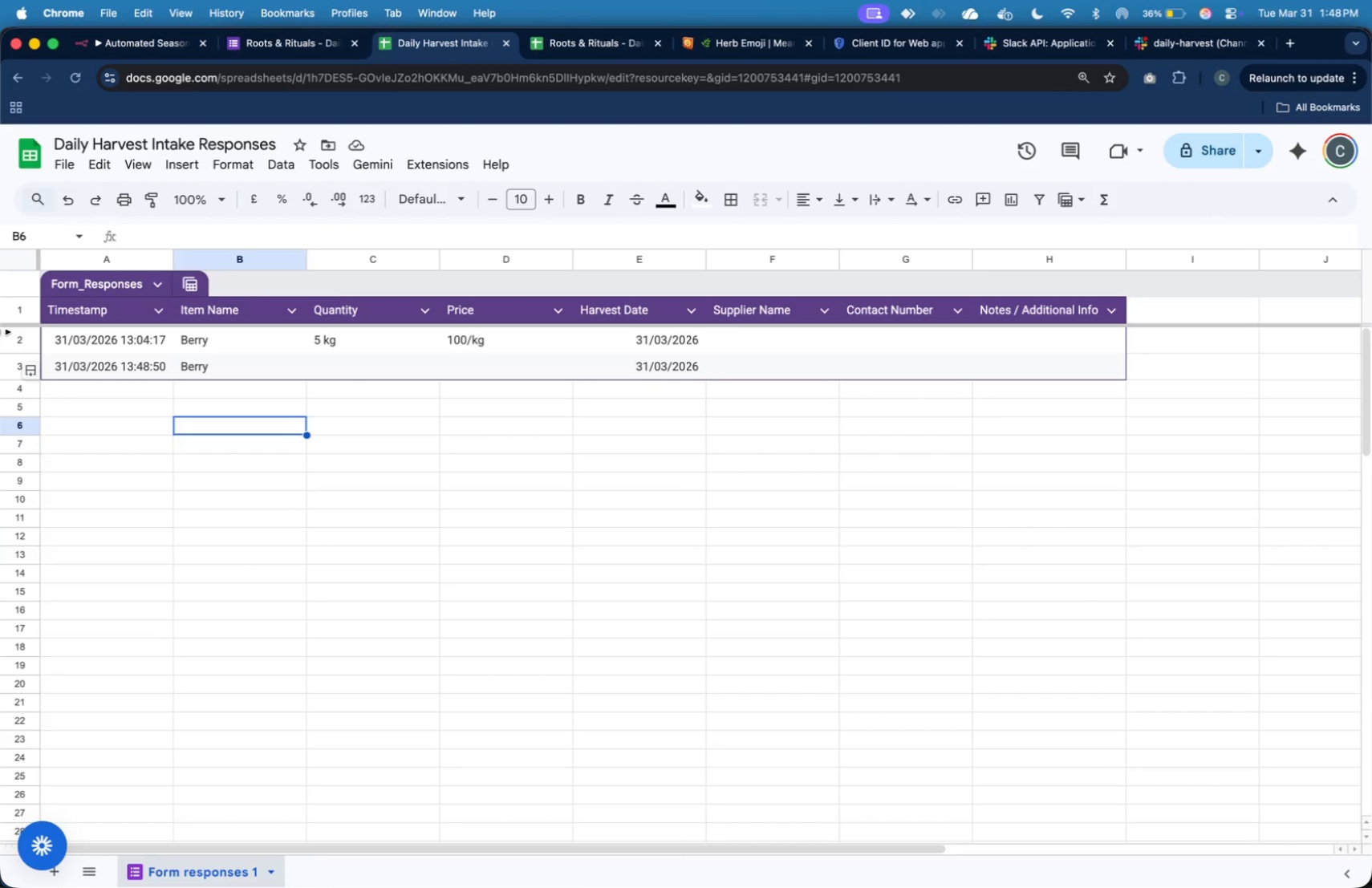 
left_click([661, 640])
 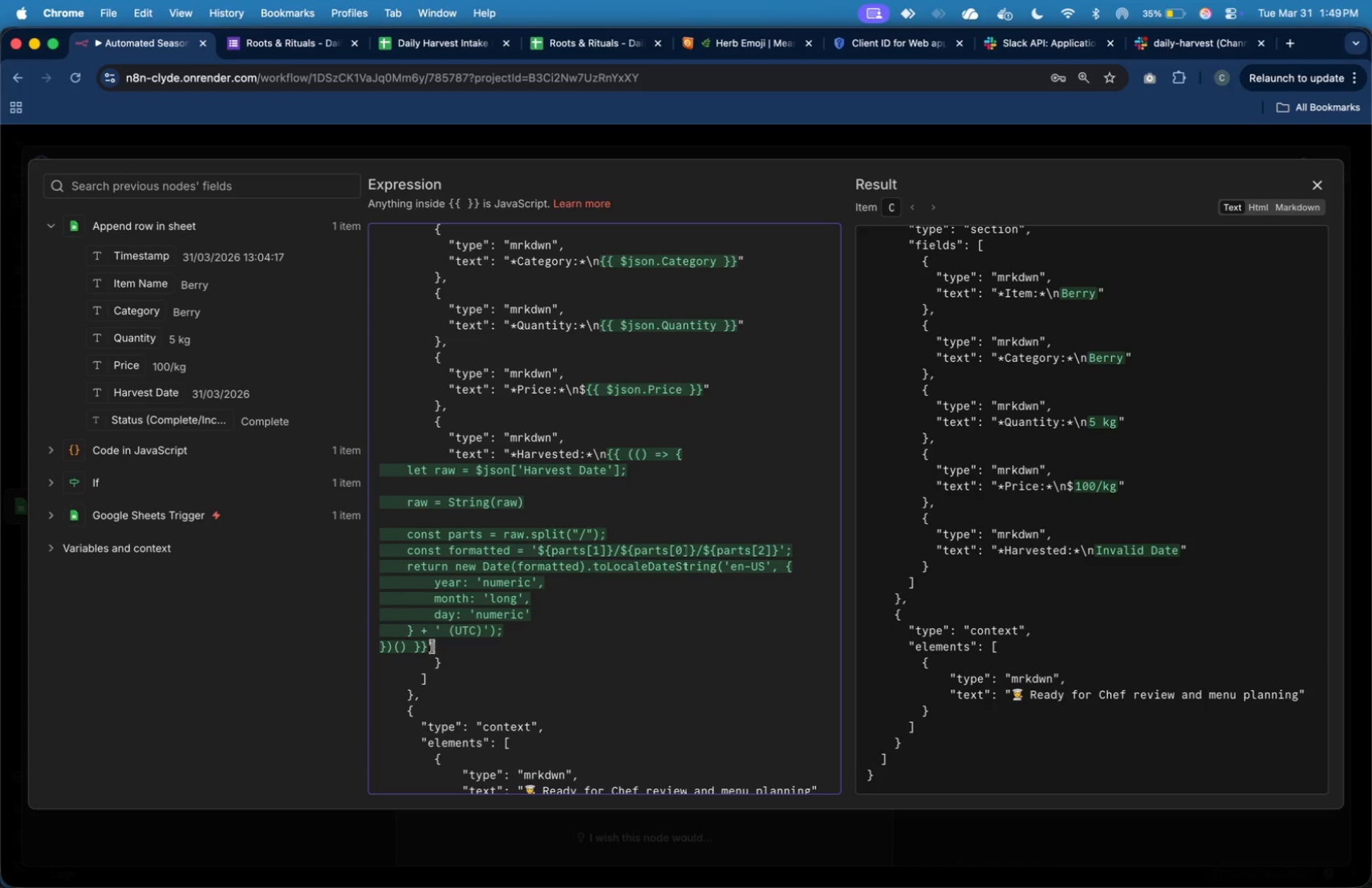 
left_click_drag(start_coordinate=[428, 647], to_coordinate=[608, 456])
 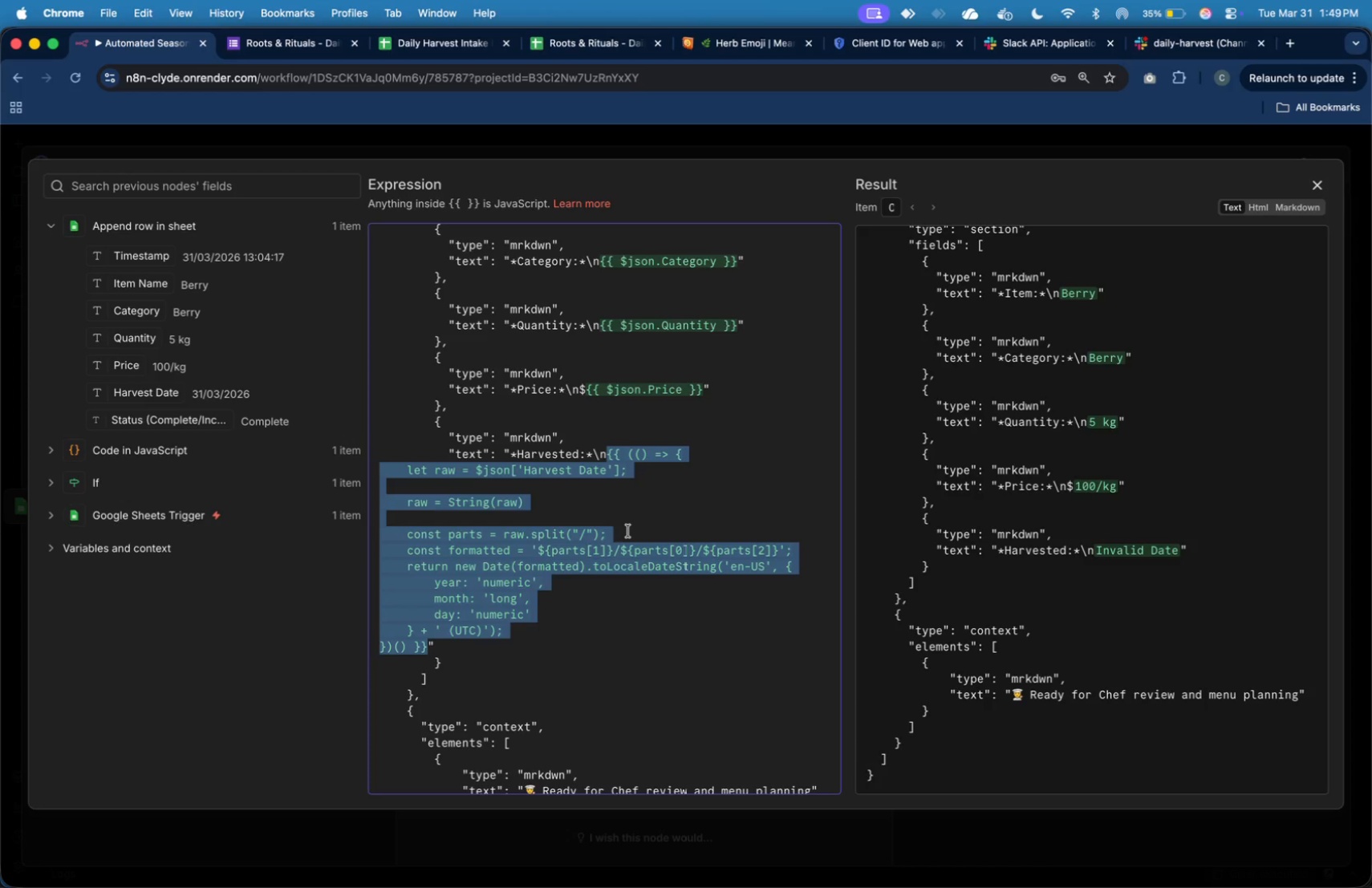 
key(Backspace)
 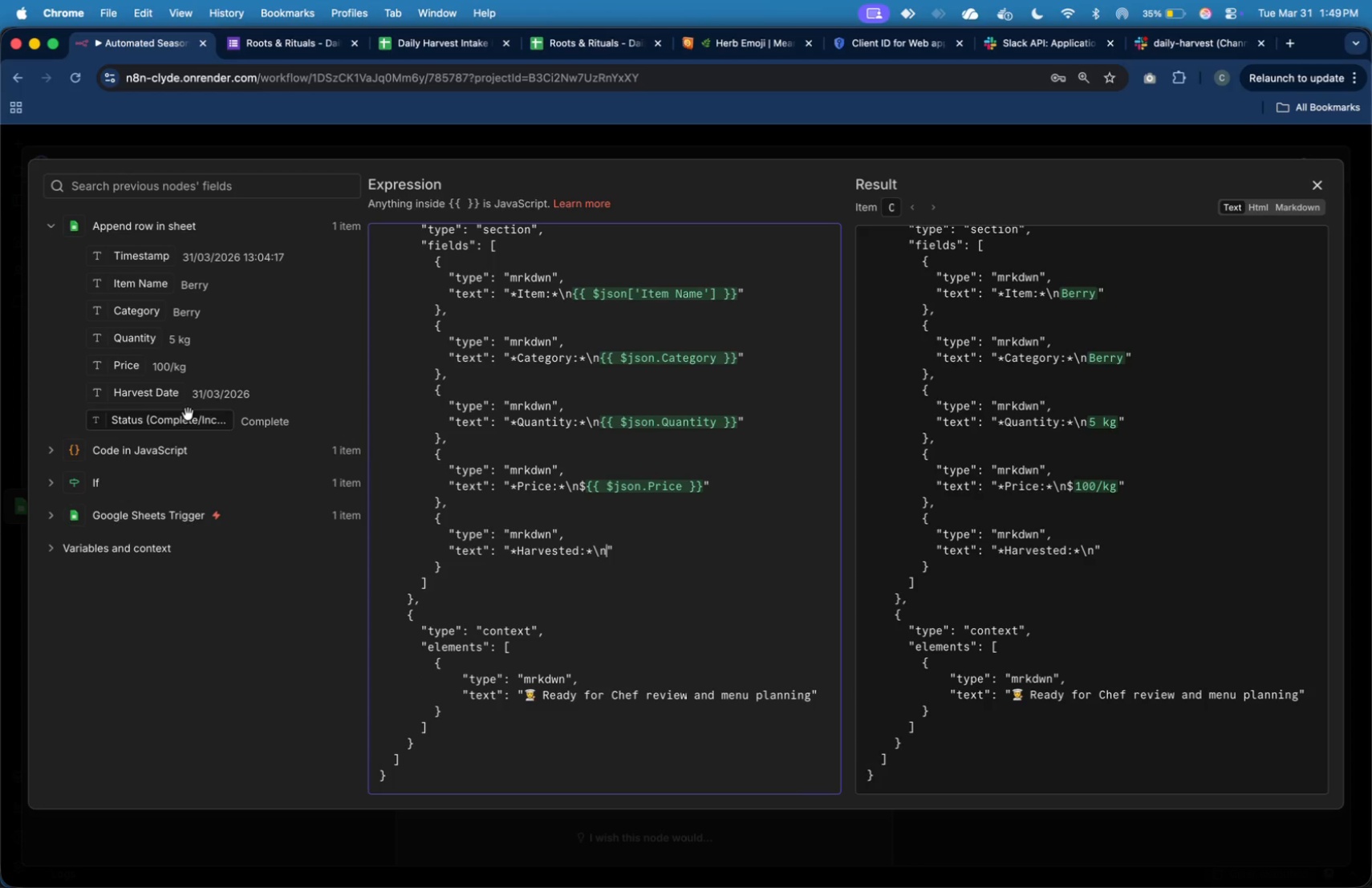 
left_click_drag(start_coordinate=[150, 393], to_coordinate=[607, 552])
 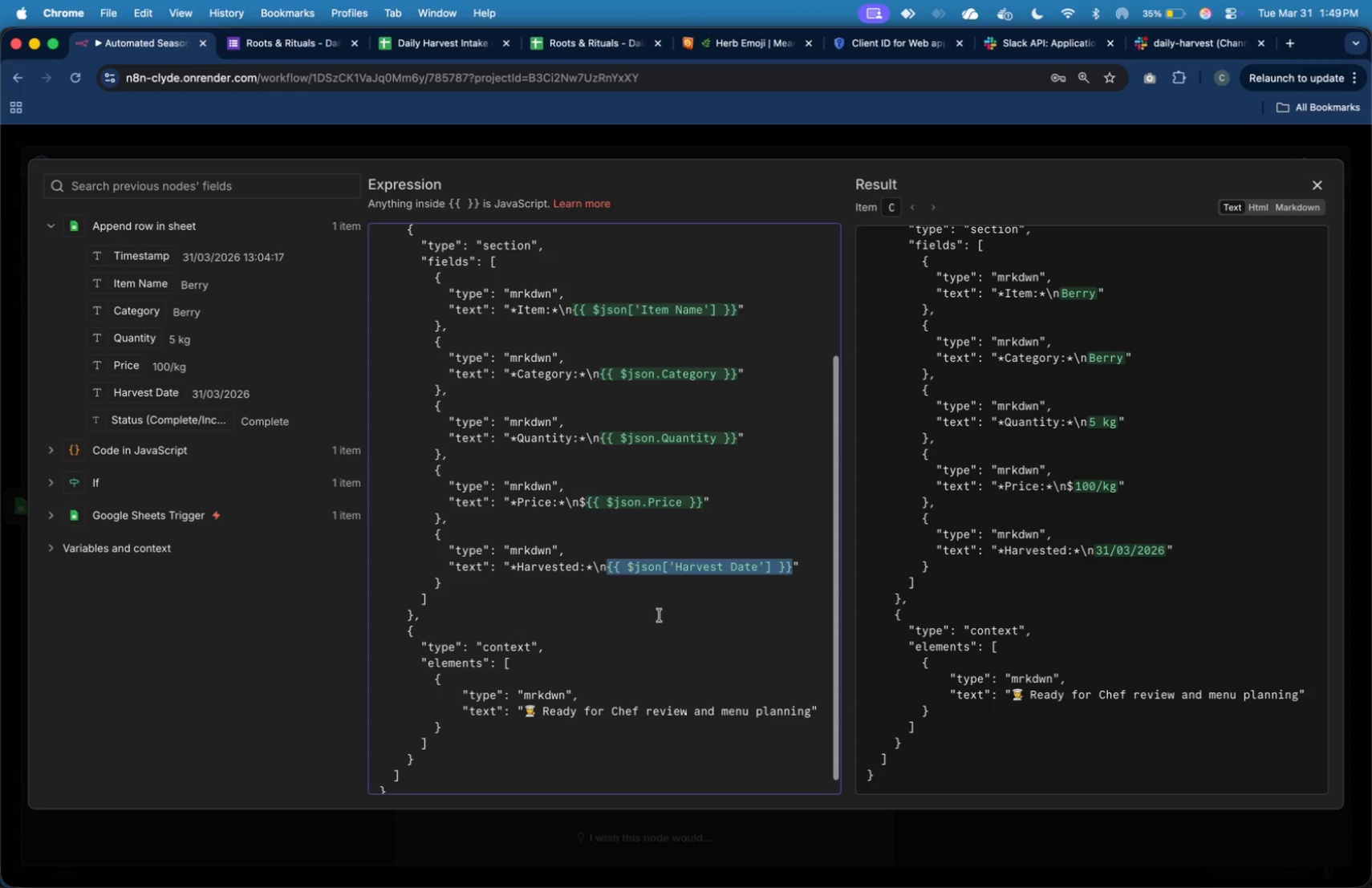 
left_click([660, 615])
 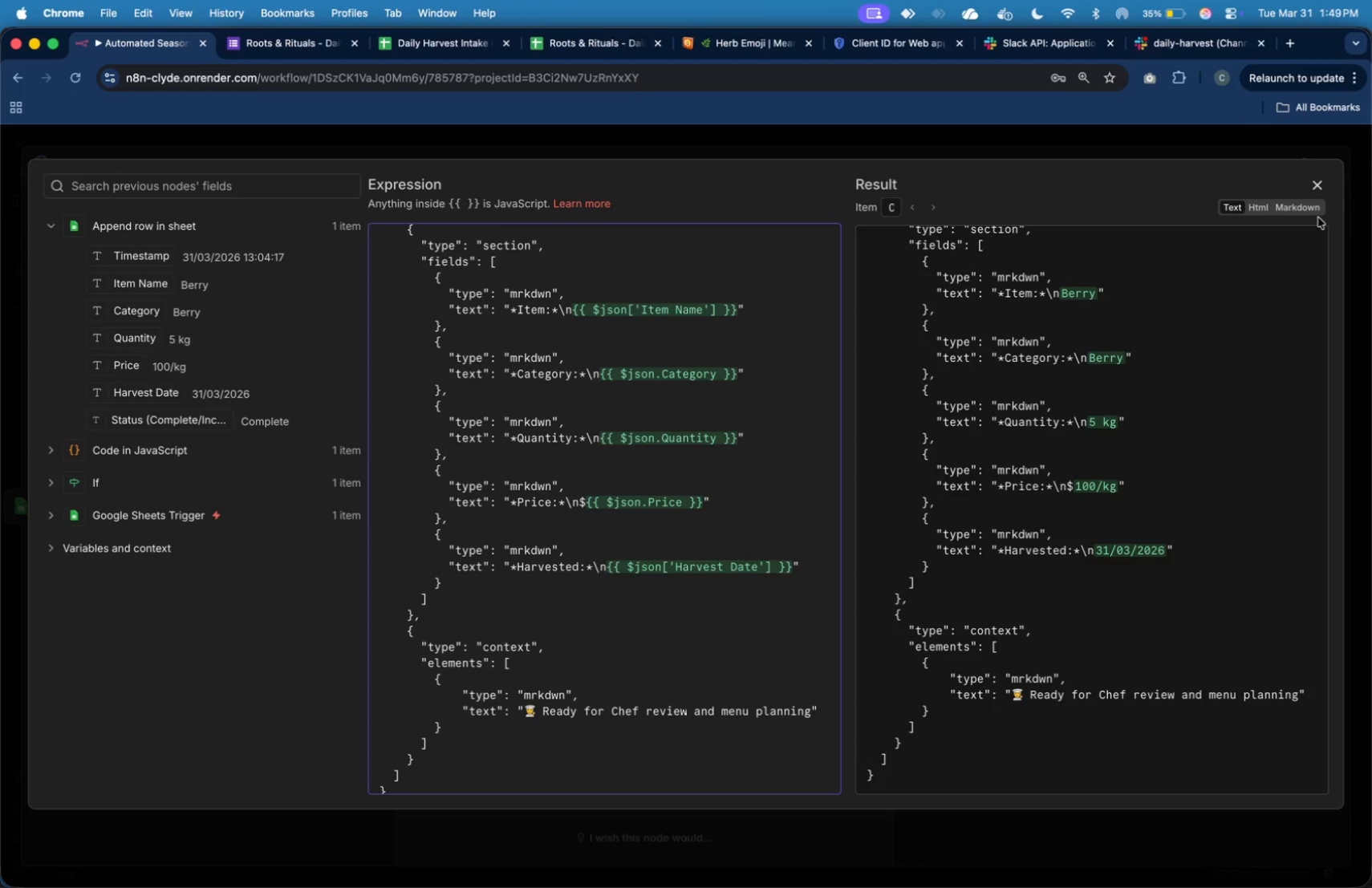 
left_click([1321, 192])
 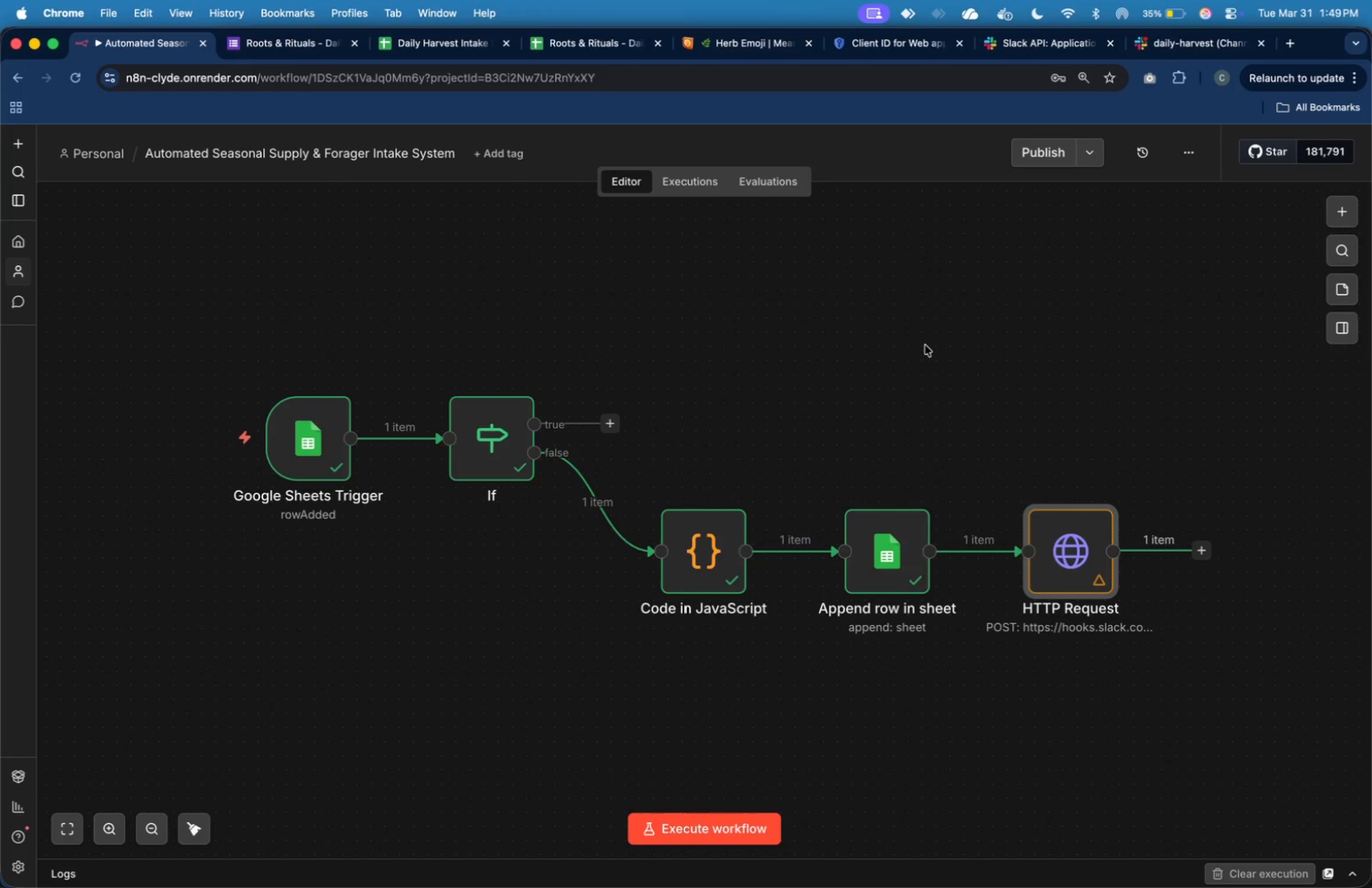 
wait(16.7)
 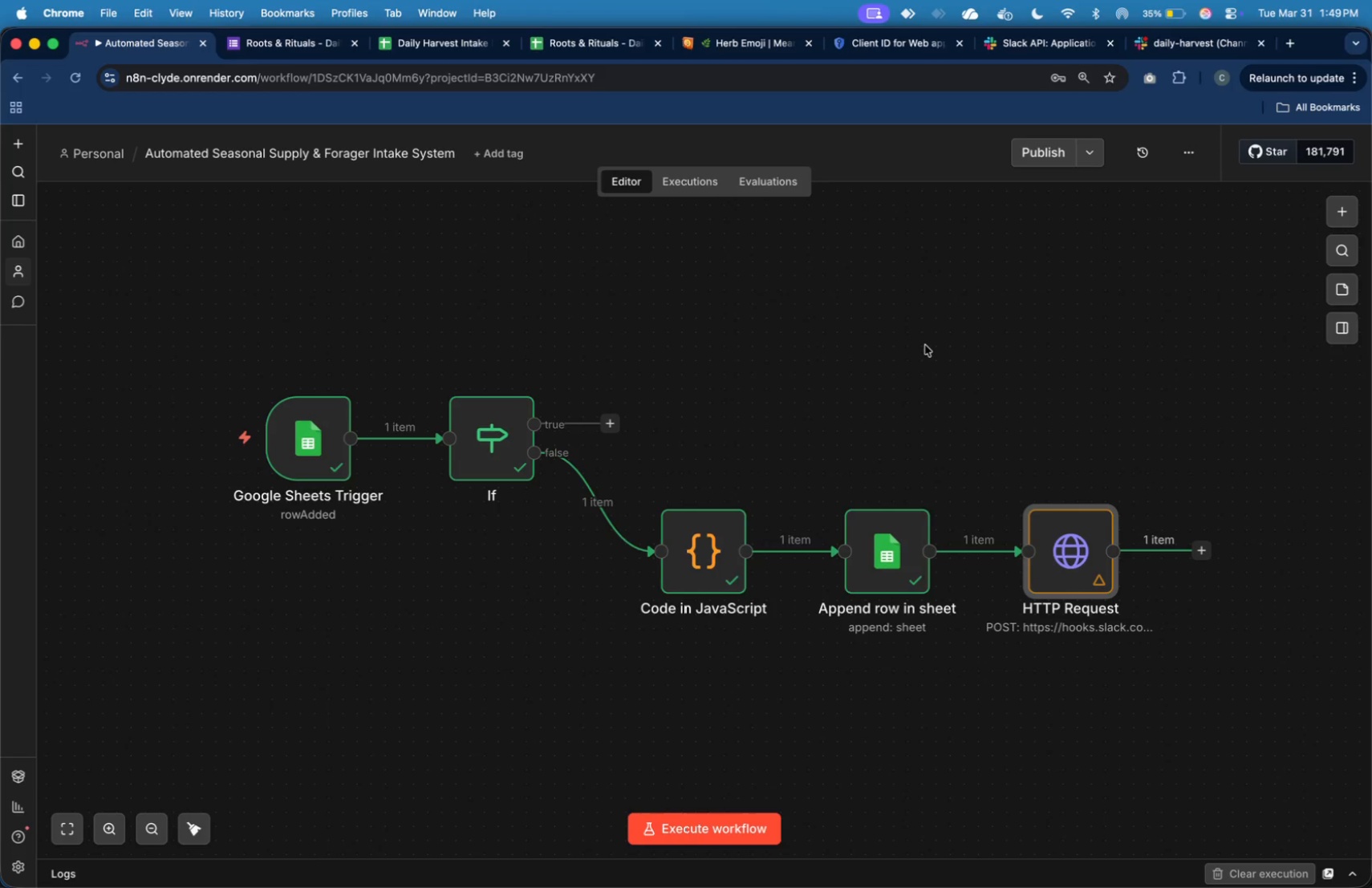 
left_click([619, 420])
 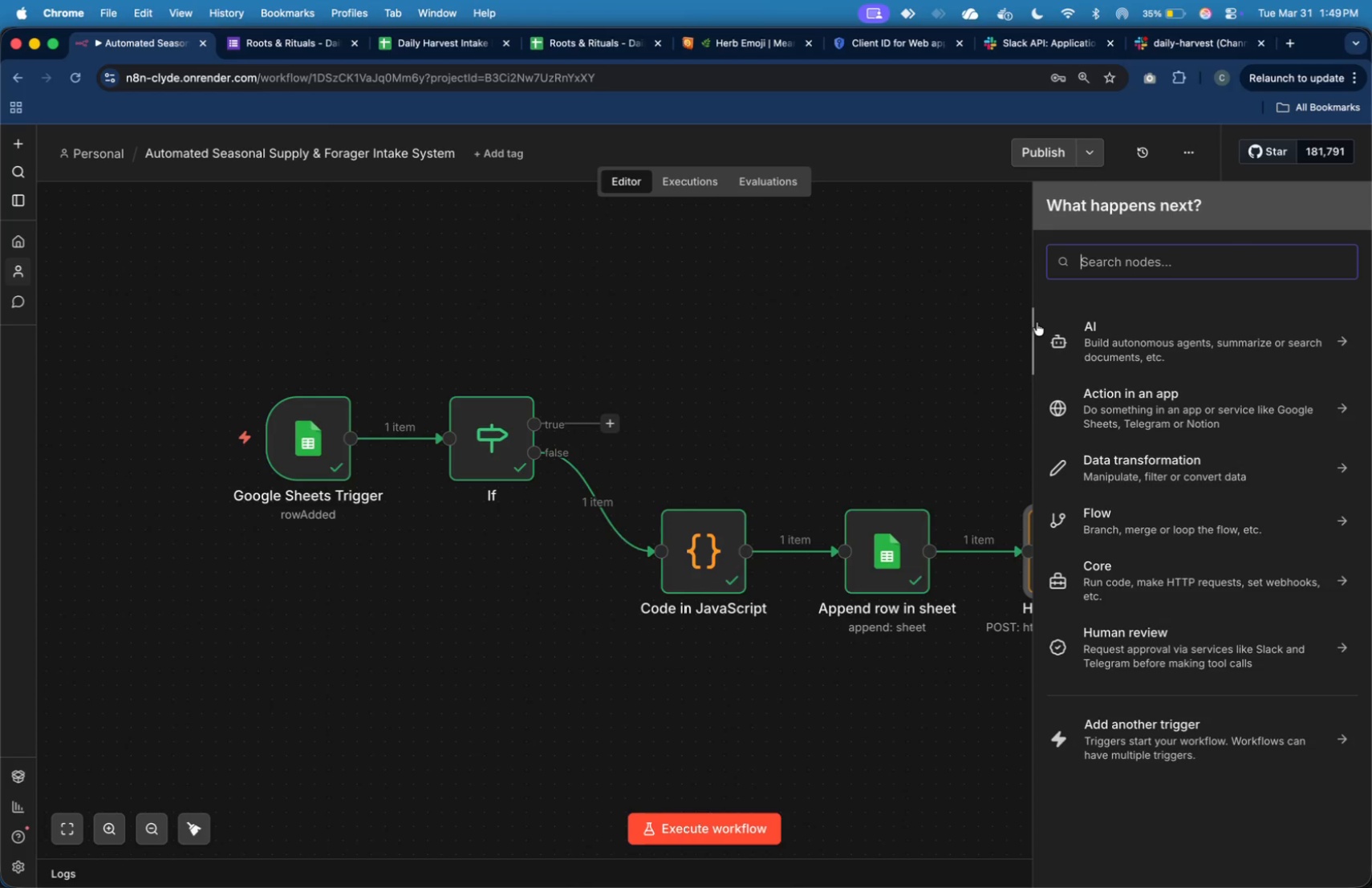 
type(sheet)
 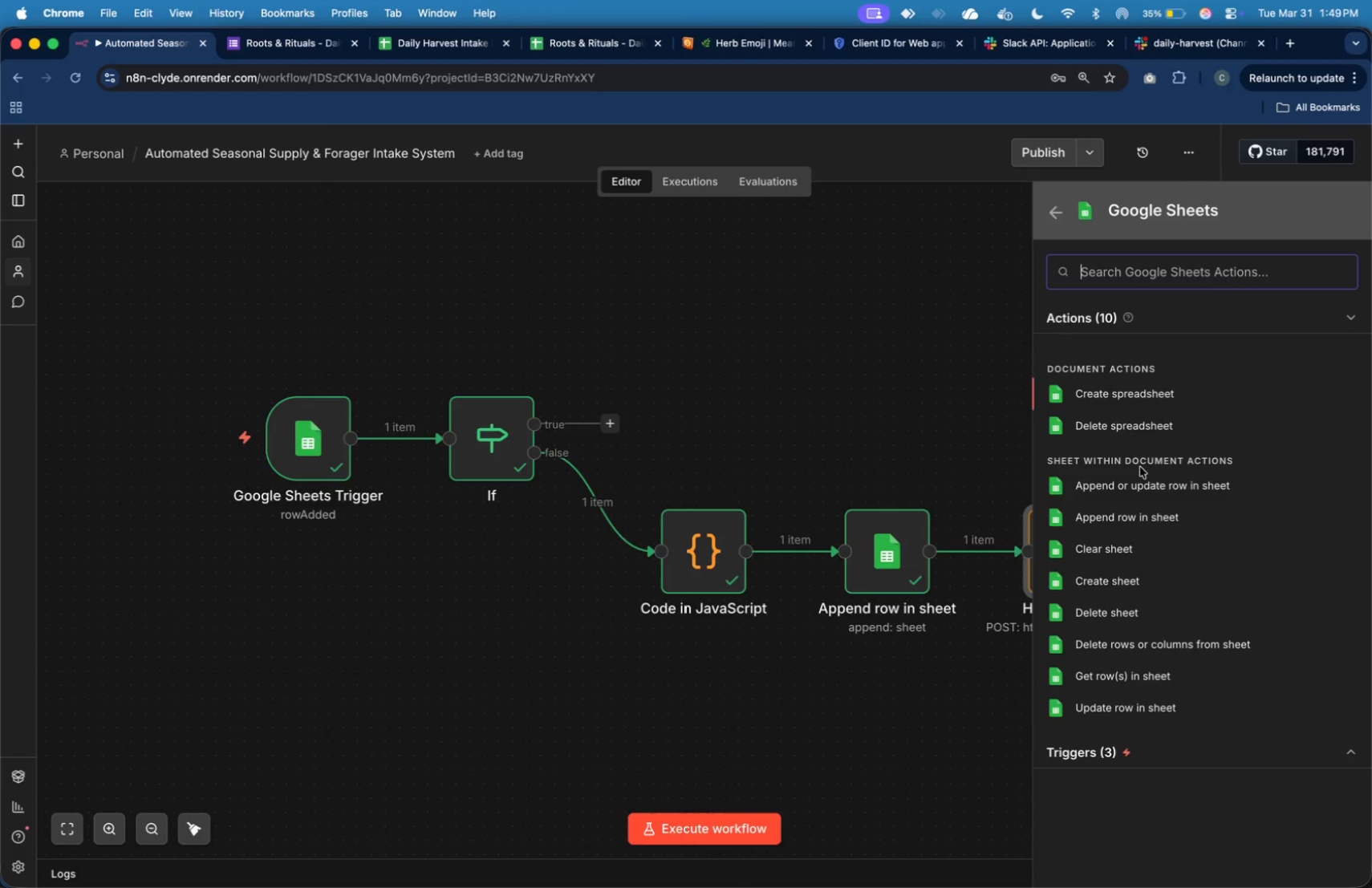 
left_click([1140, 519])
 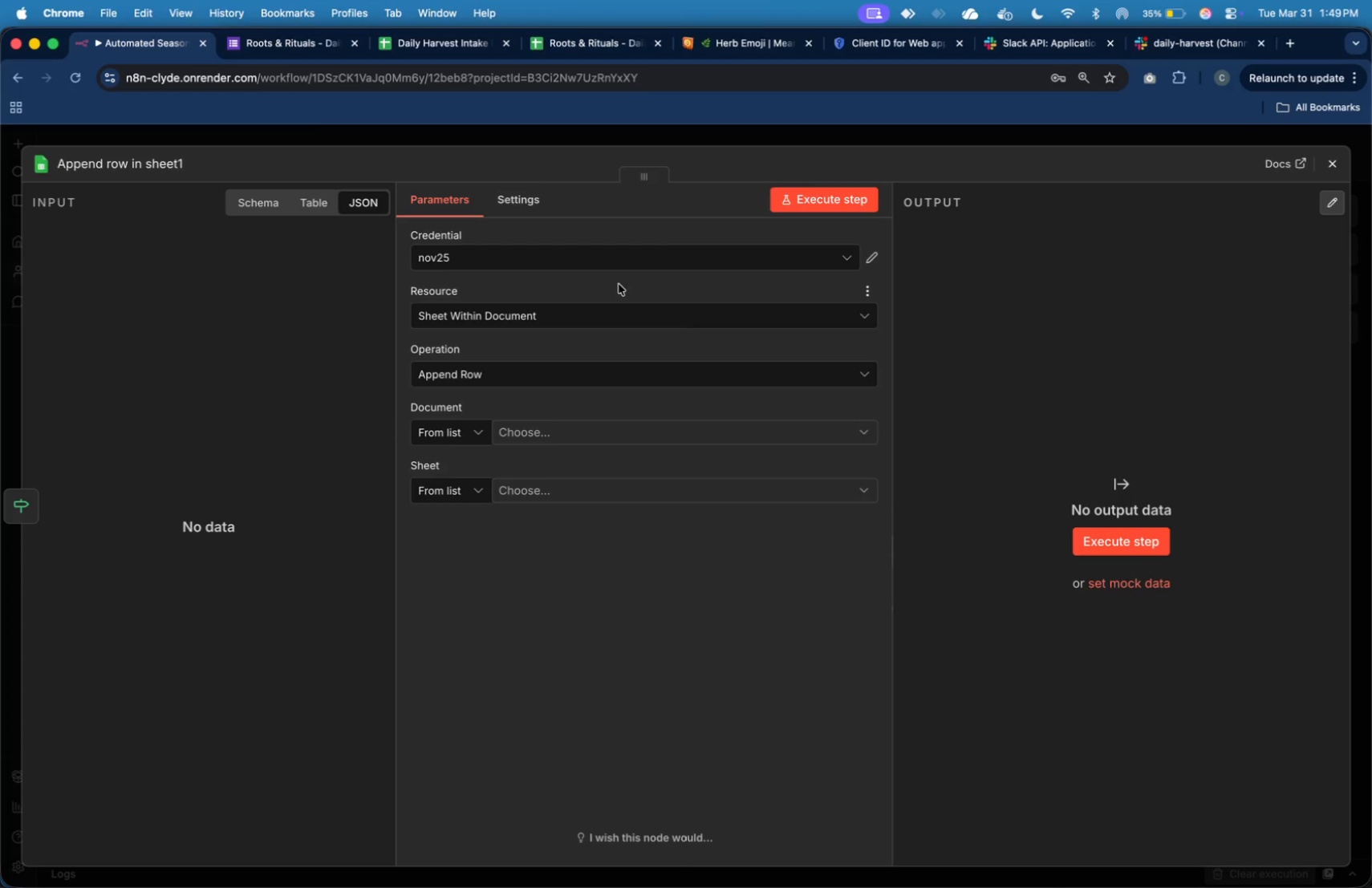 
left_click([619, 268])
 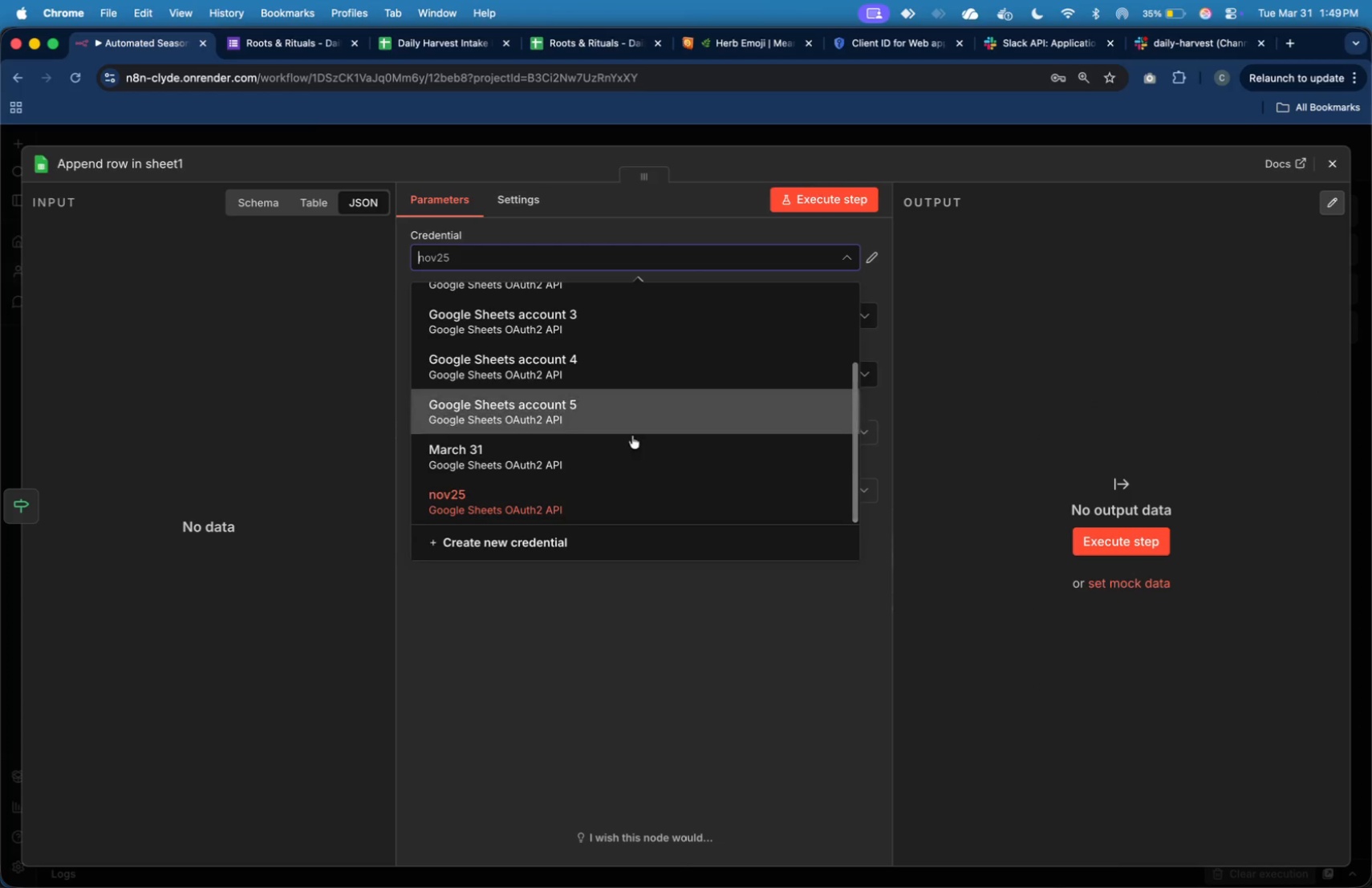 
left_click([631, 457])
 